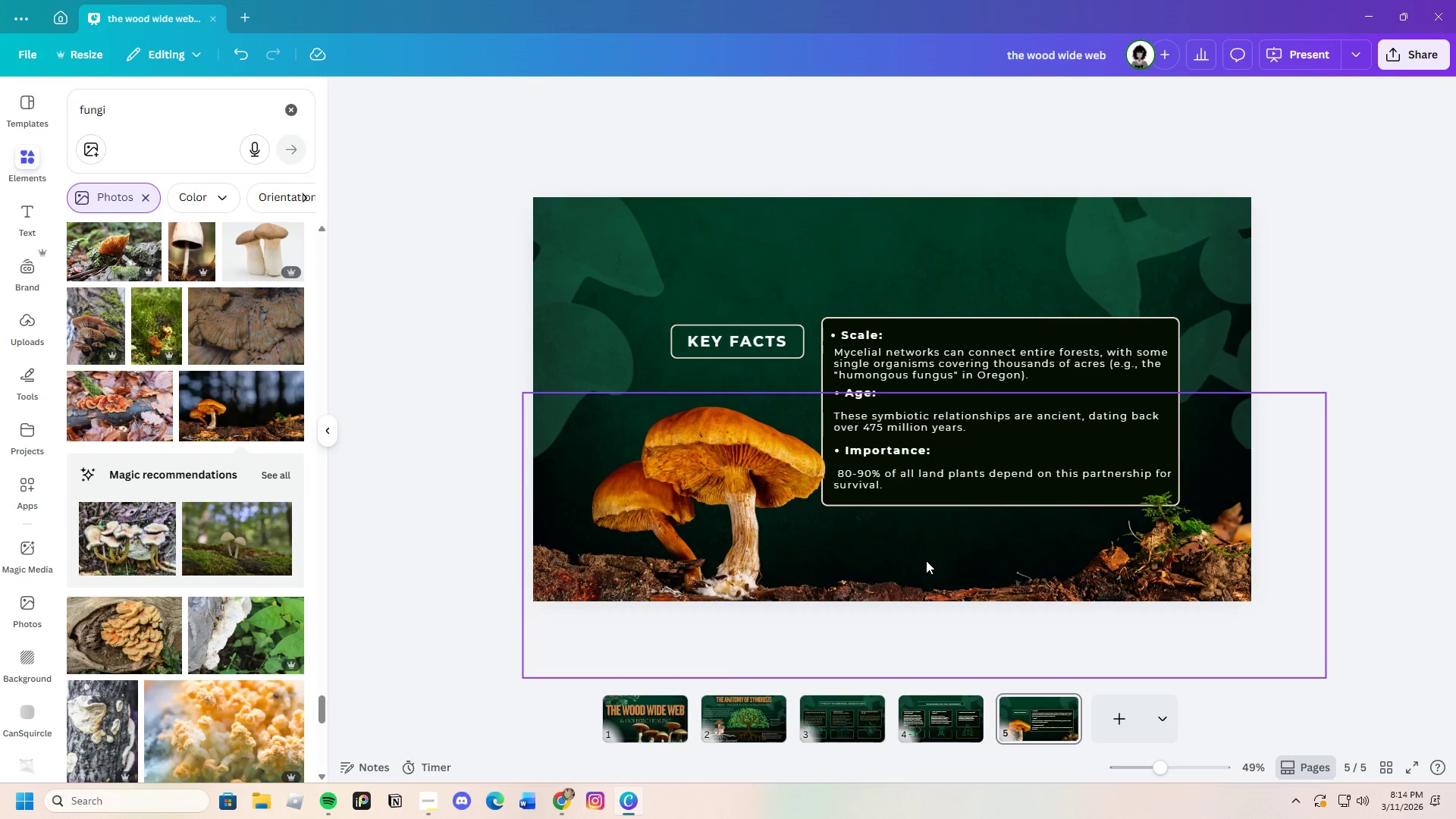 
left_click([929, 557])
 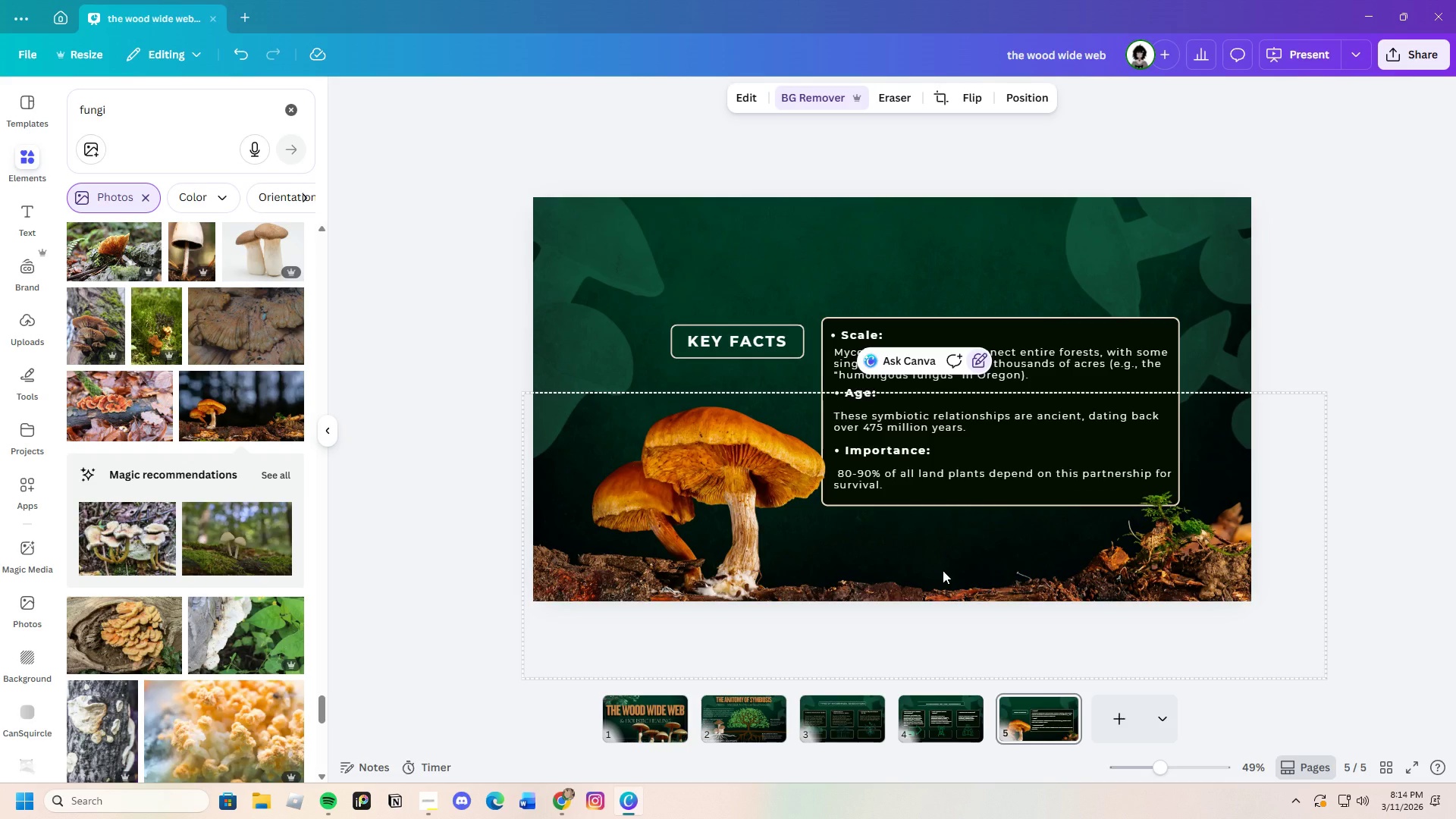 
left_click_drag(start_coordinate=[943, 570], to_coordinate=[886, 573])
 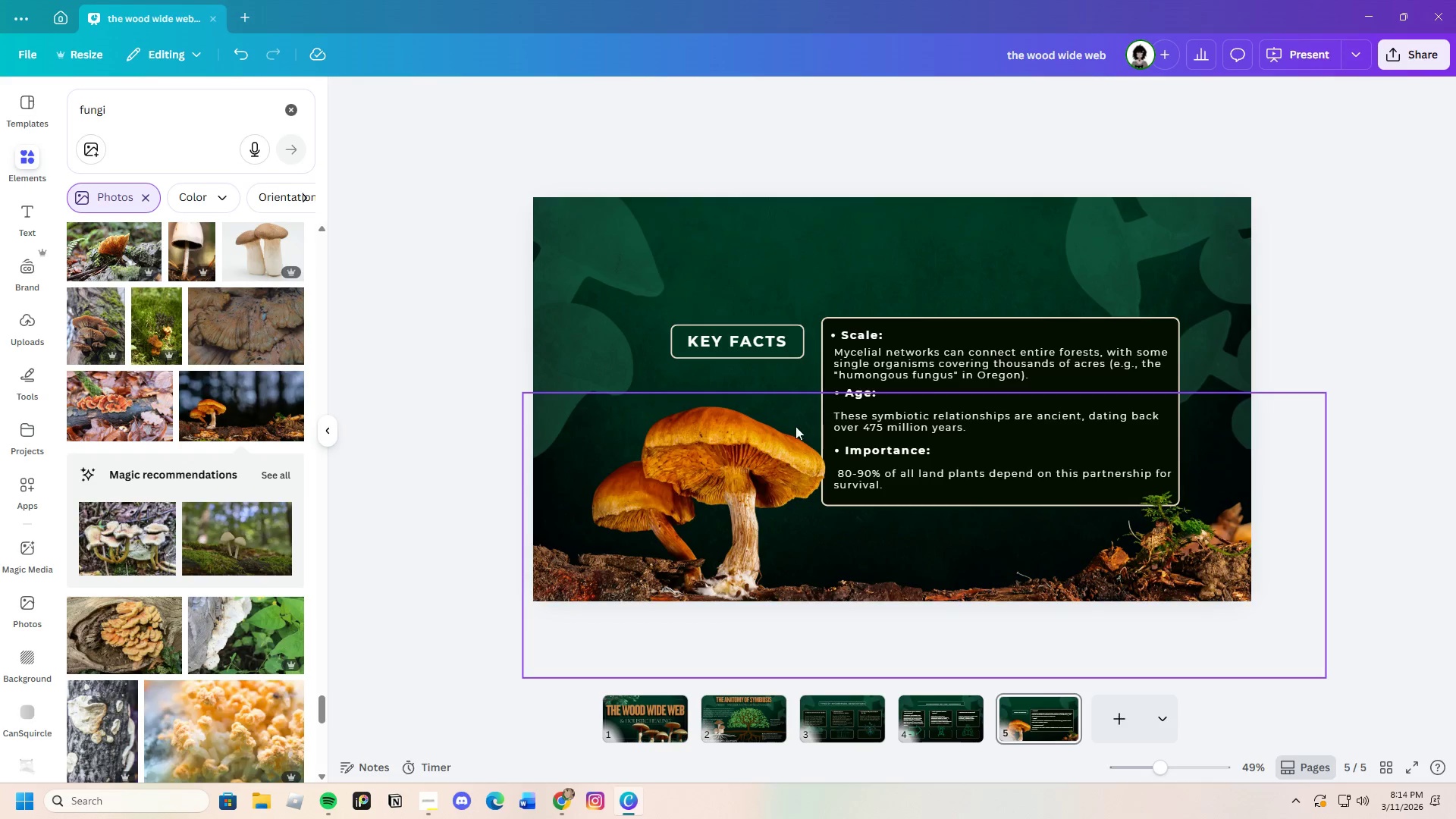 
left_click([728, 480])
 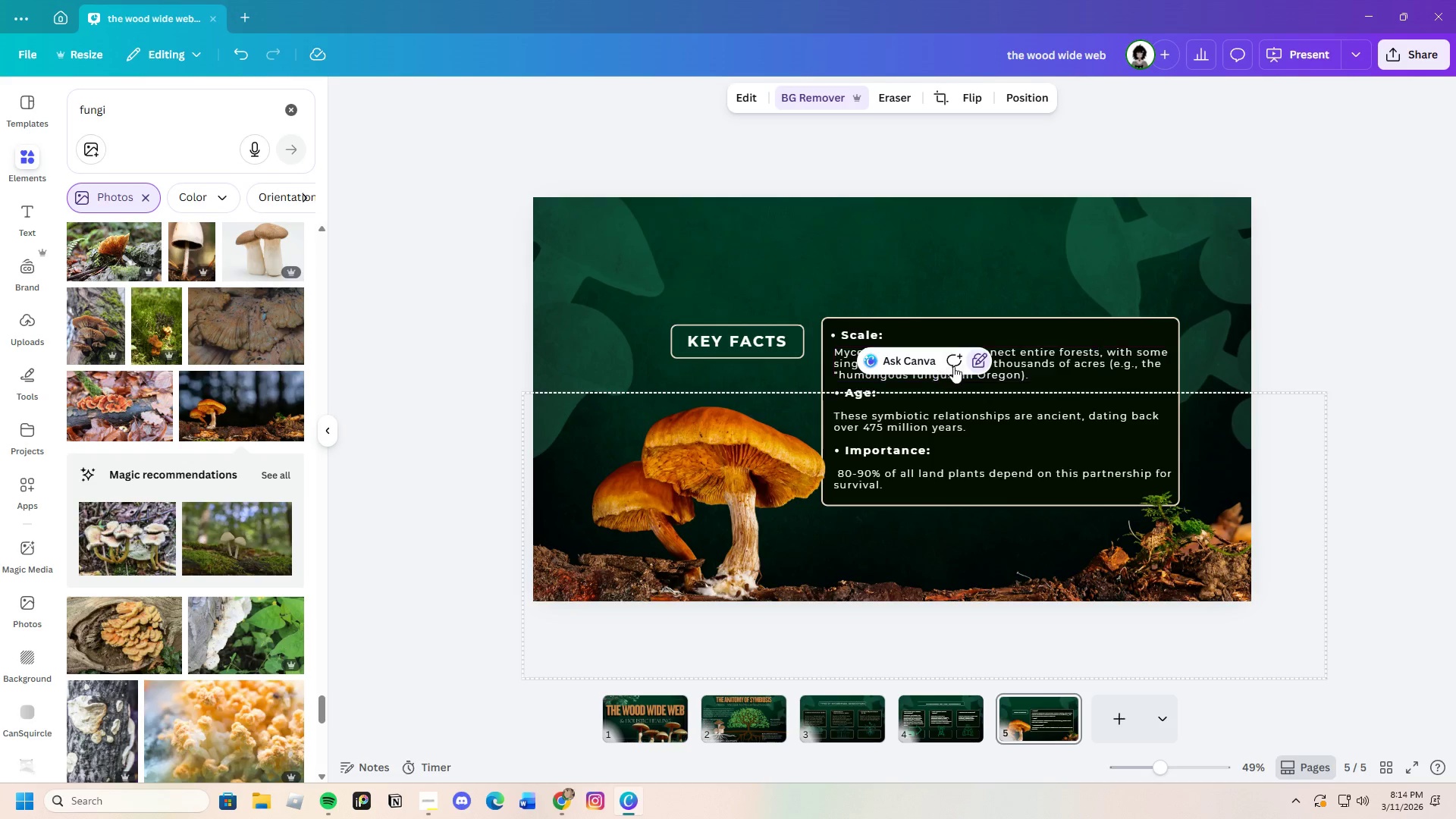 
left_click([978, 361])
 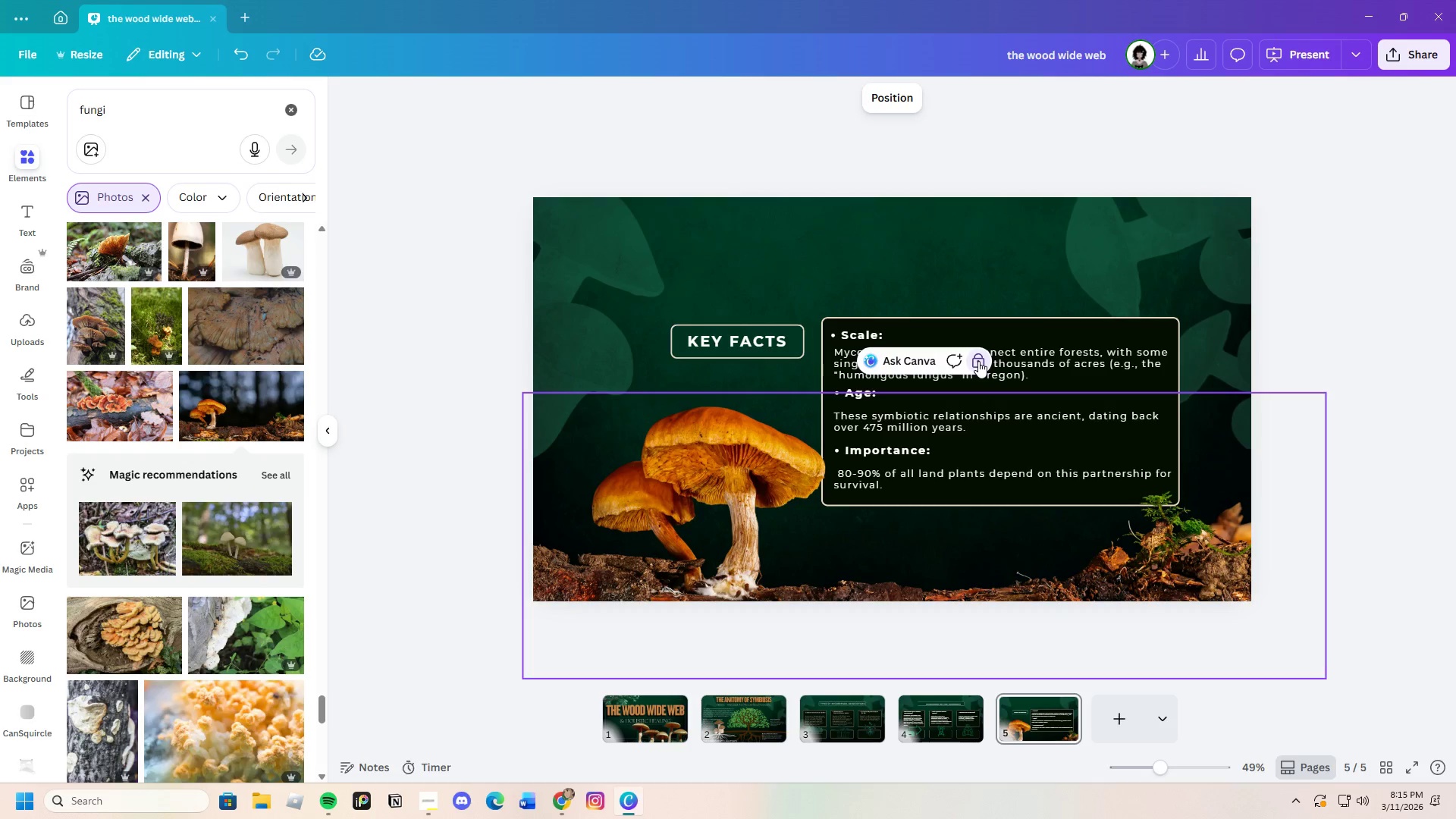 
left_click([978, 361])
 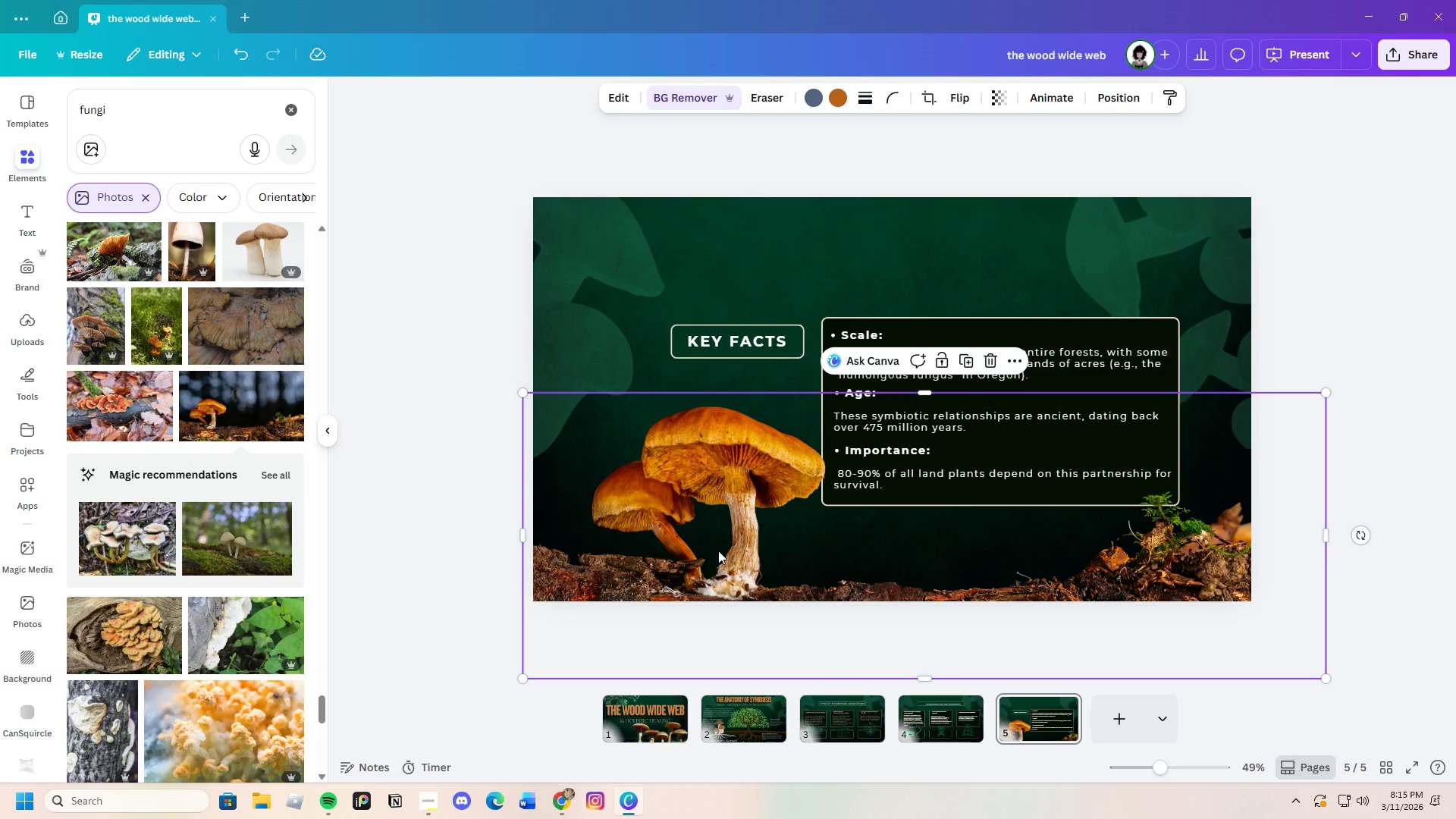 
left_click([718, 551])
 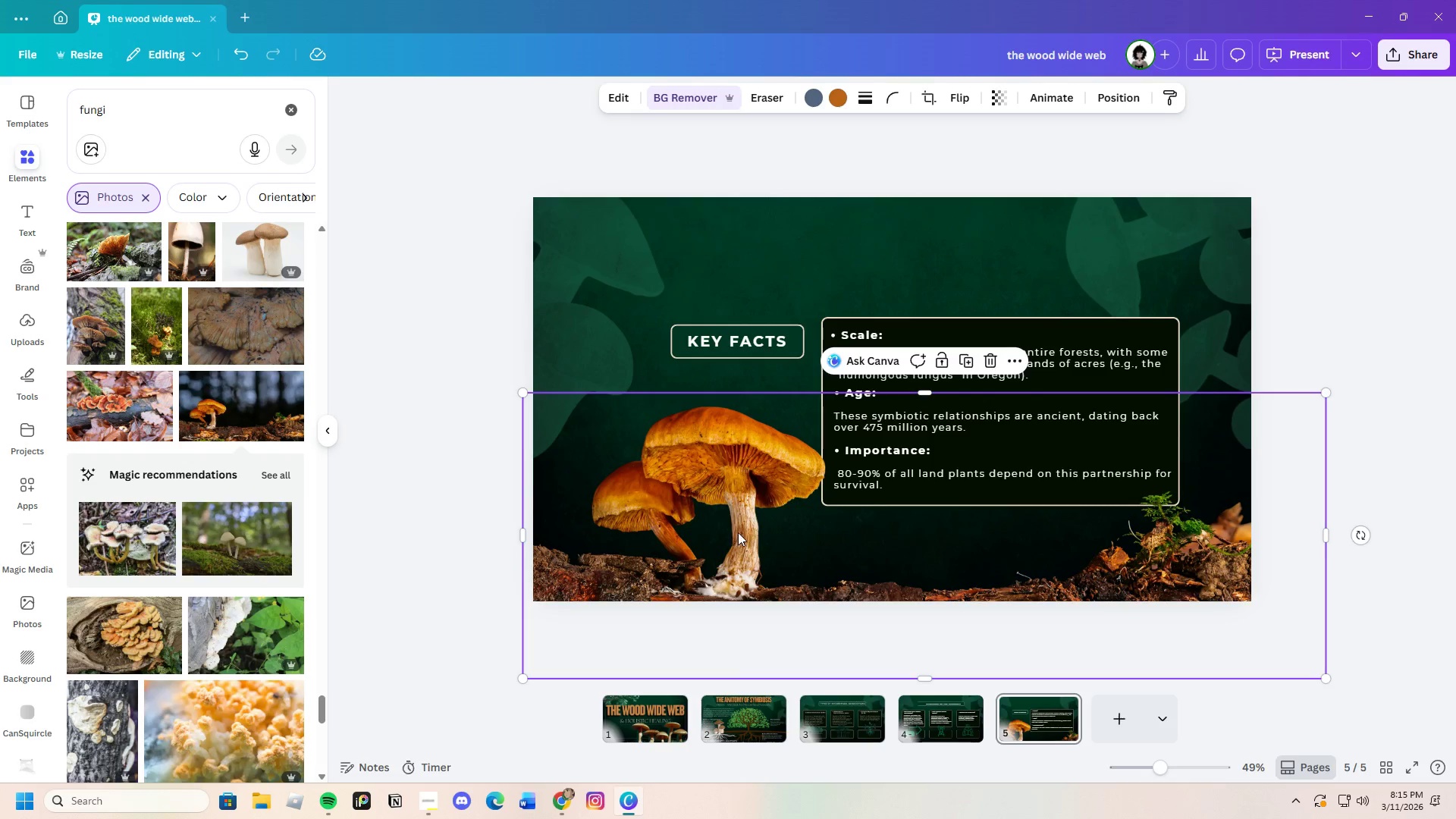 
left_click_drag(start_coordinate=[744, 524], to_coordinate=[671, 527])
 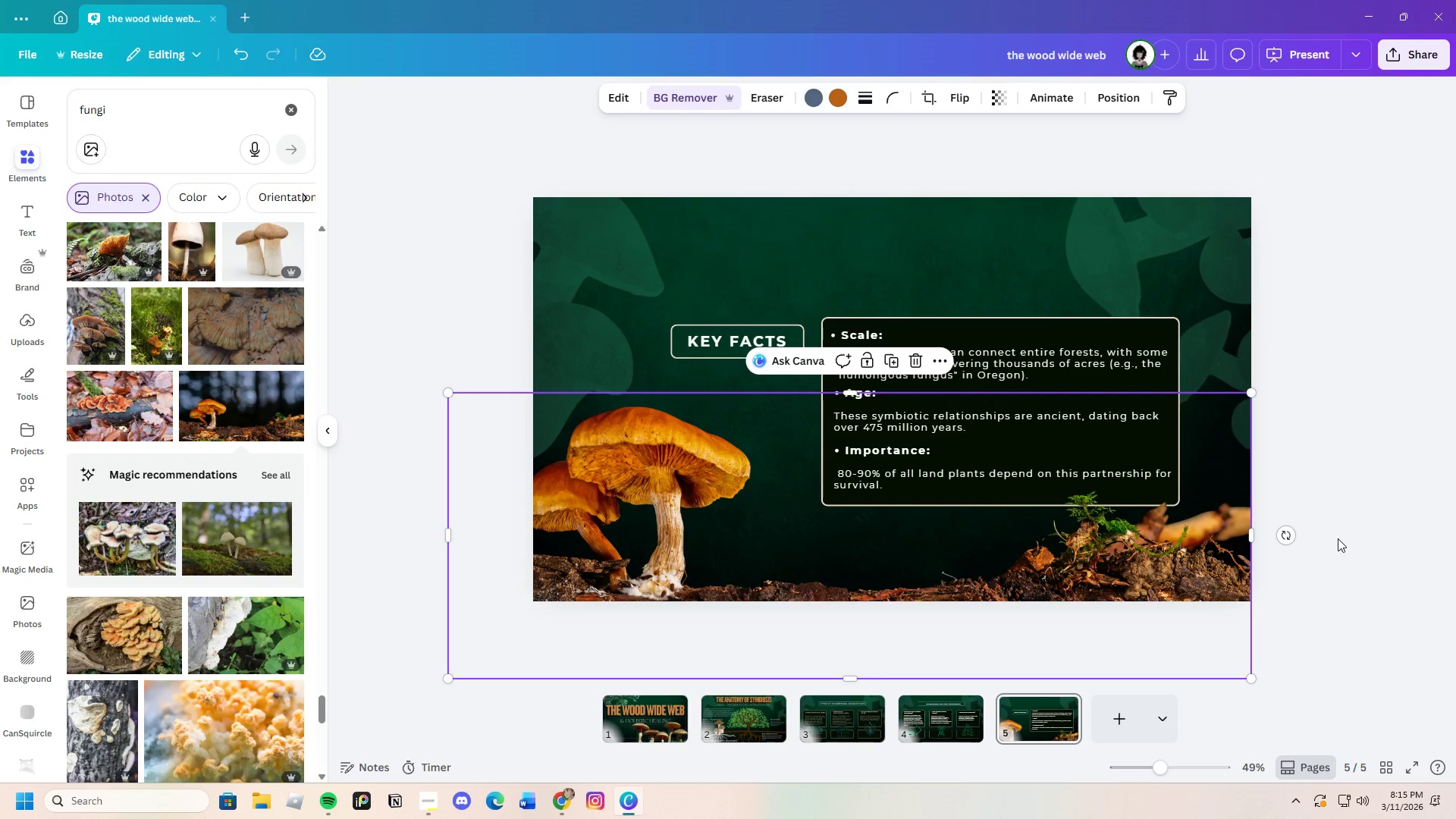 
left_click([1338, 538])
 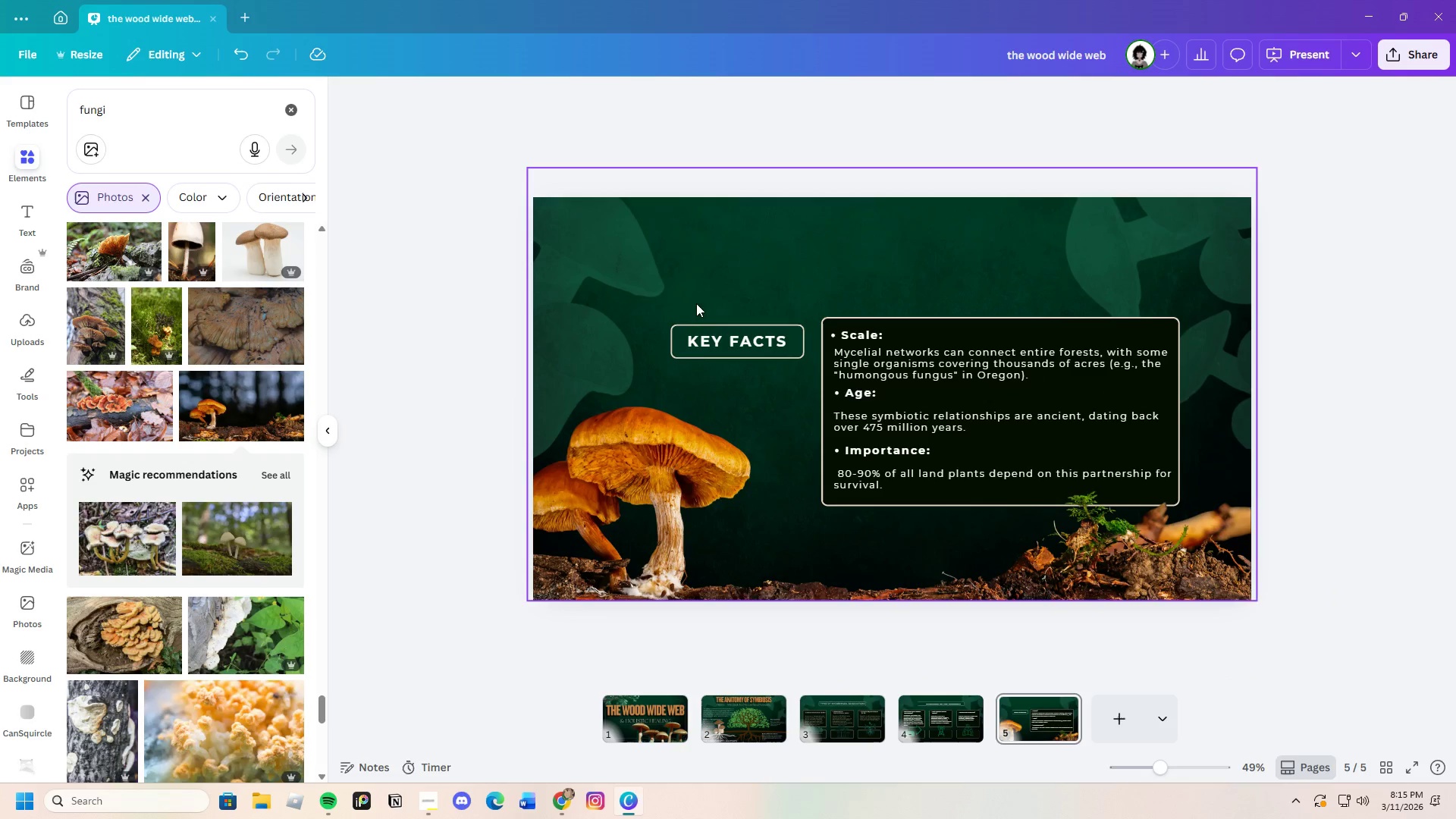 
left_click_drag(start_coordinate=[693, 303], to_coordinate=[744, 374])
 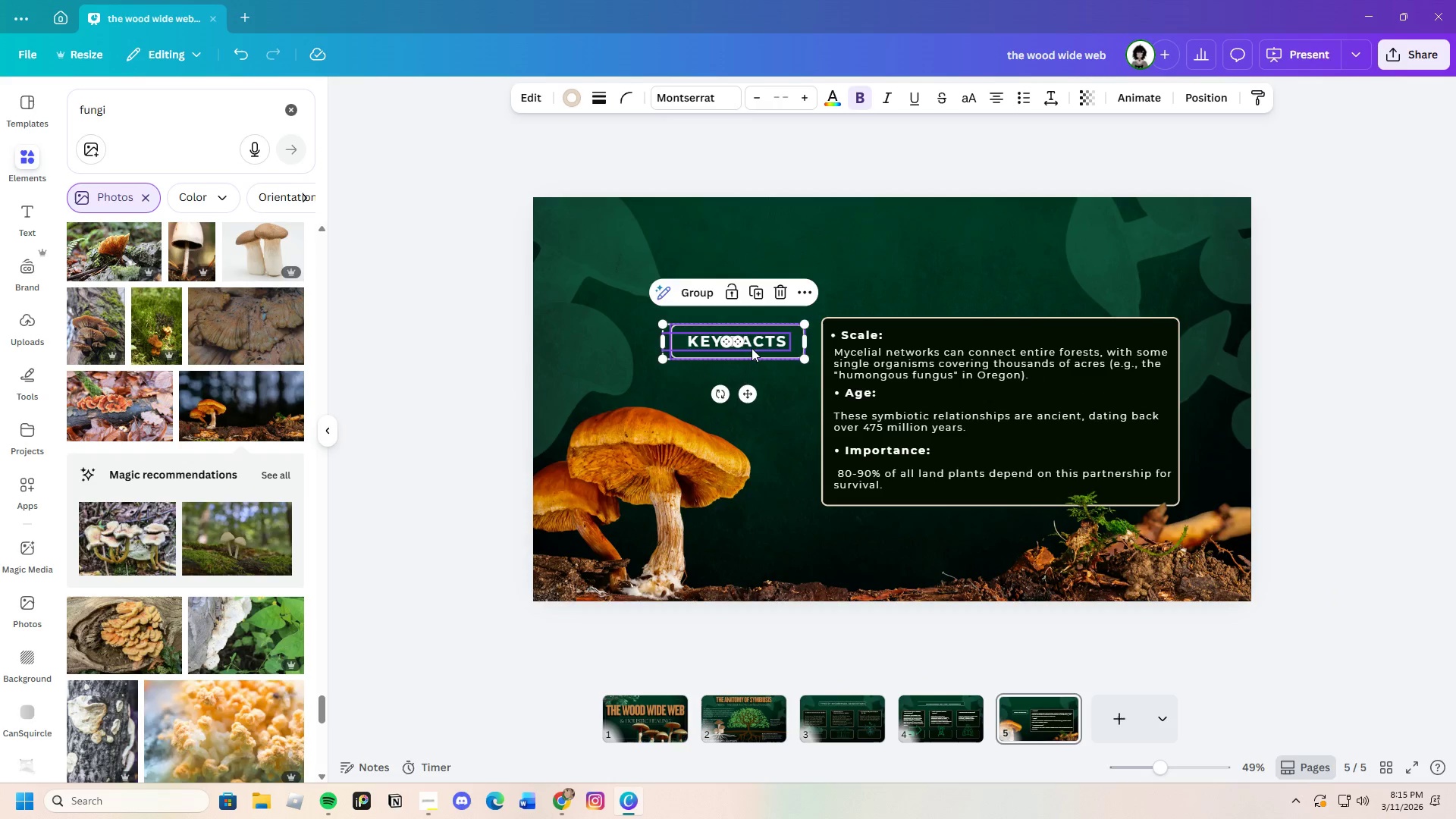 
left_click_drag(start_coordinate=[752, 348], to_coordinate=[857, 254])
 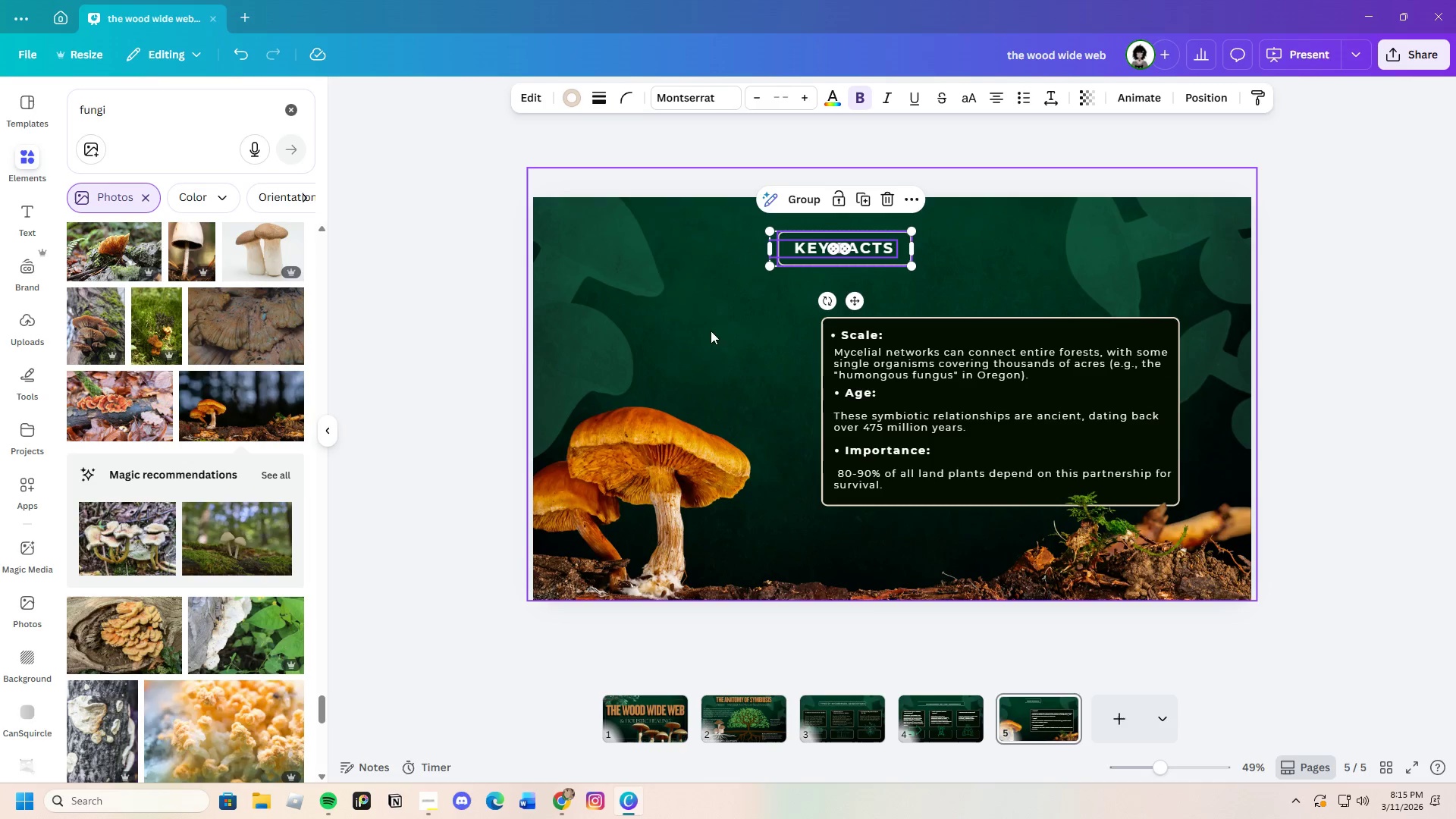 
left_click([748, 326])
 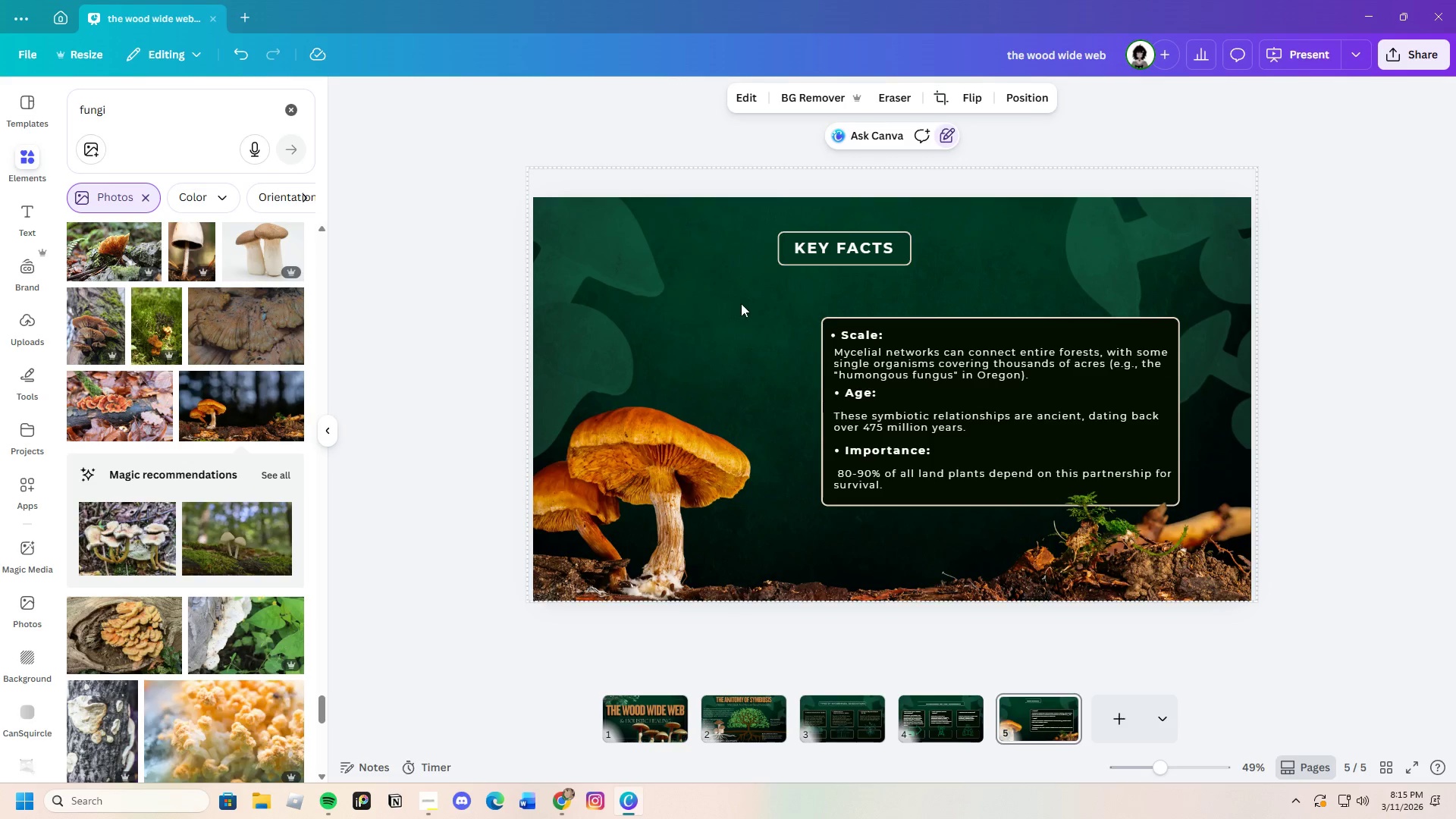 
left_click_drag(start_coordinate=[752, 305], to_coordinate=[1009, 504])
 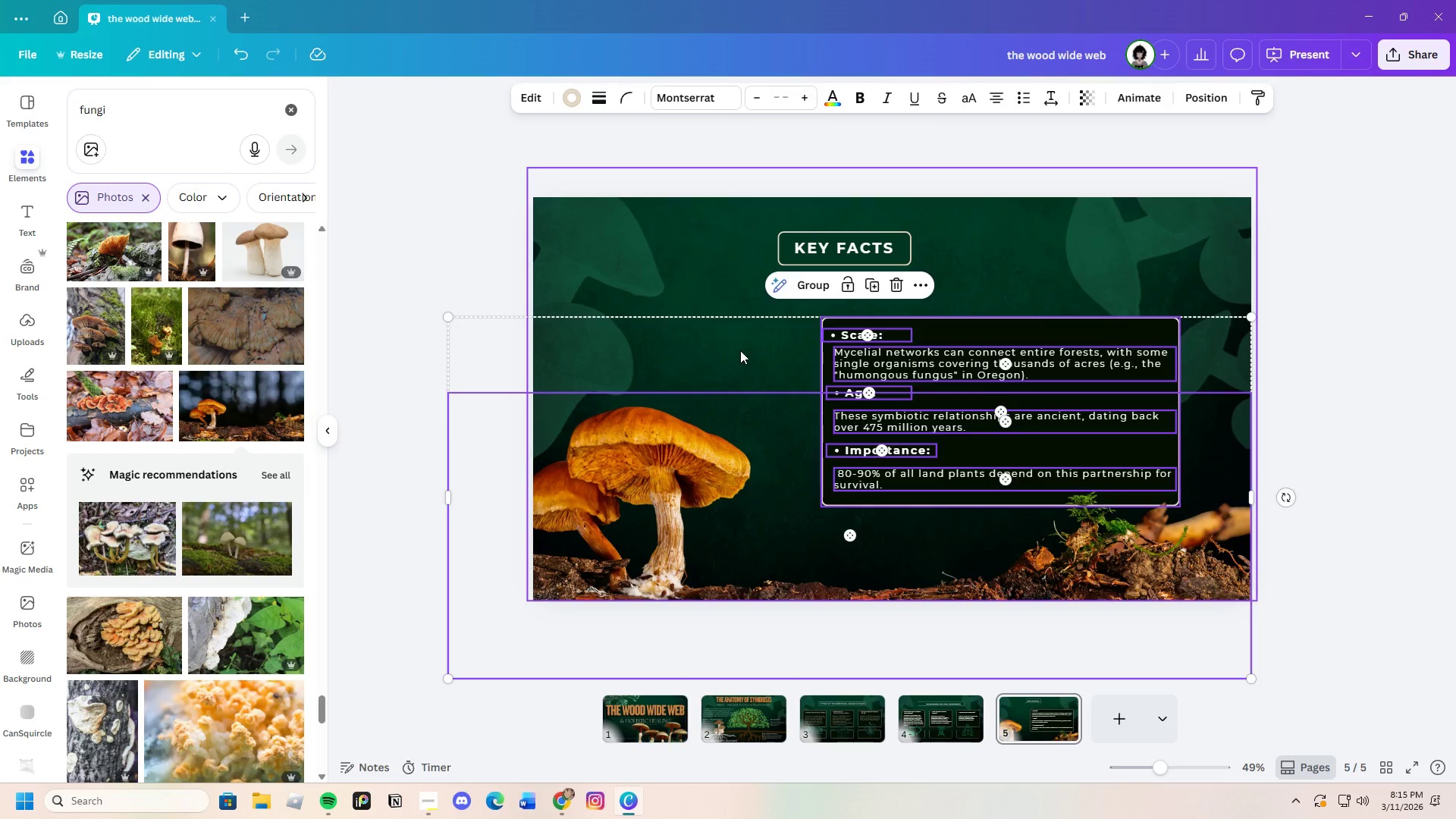 
double_click([761, 441])
 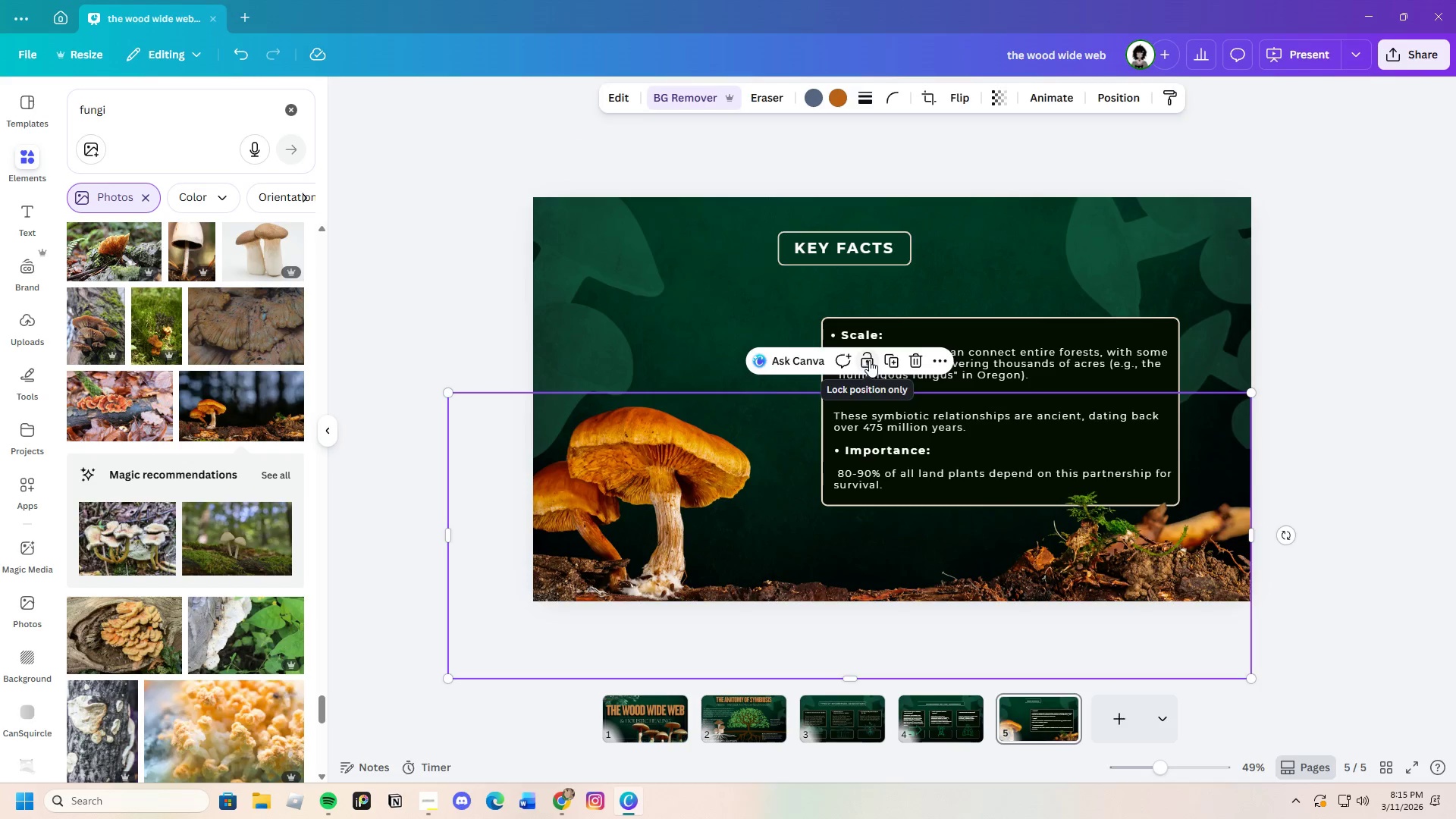 
double_click([791, 493])
 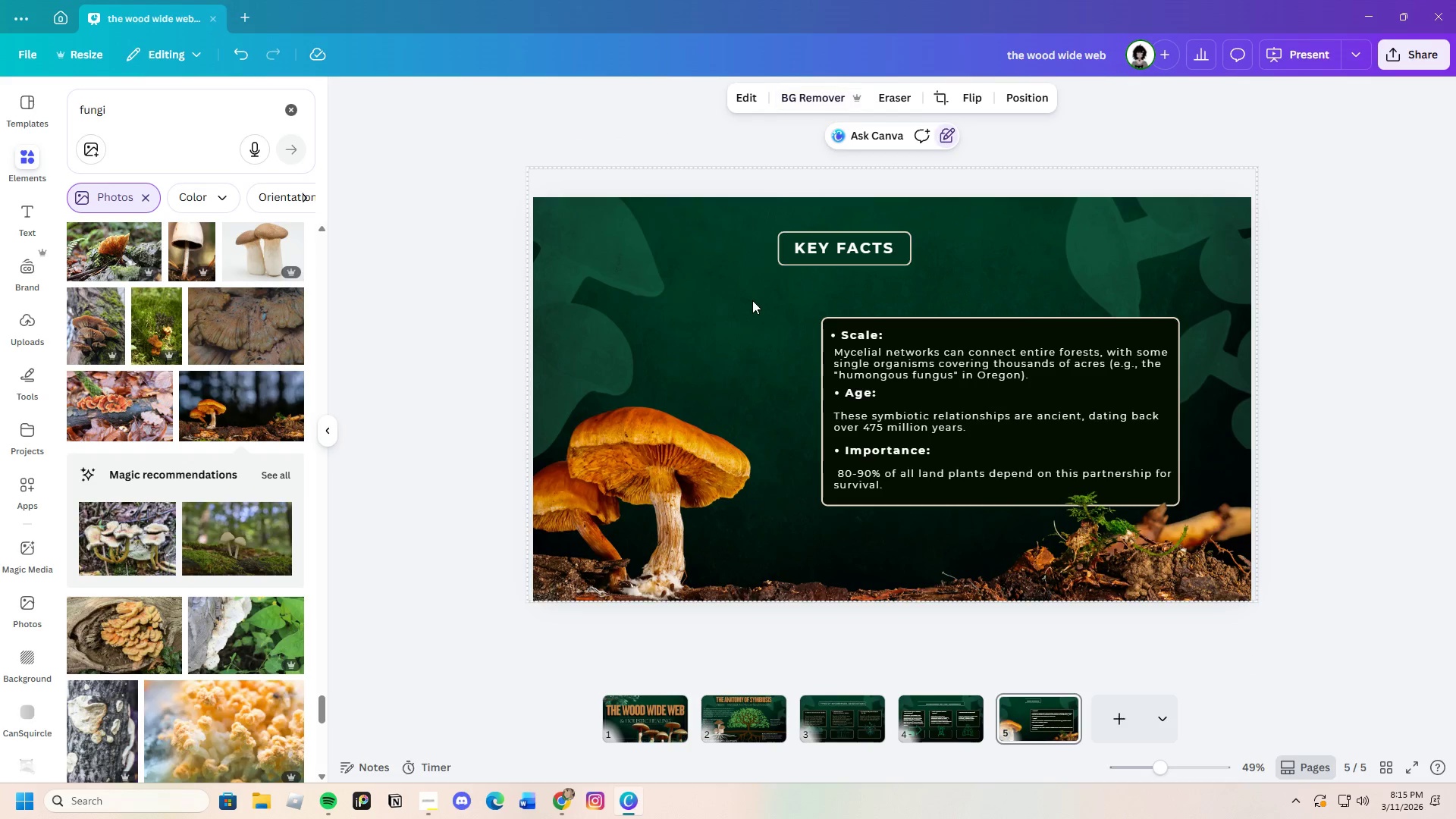 
left_click_drag(start_coordinate=[725, 293], to_coordinate=[965, 504])
 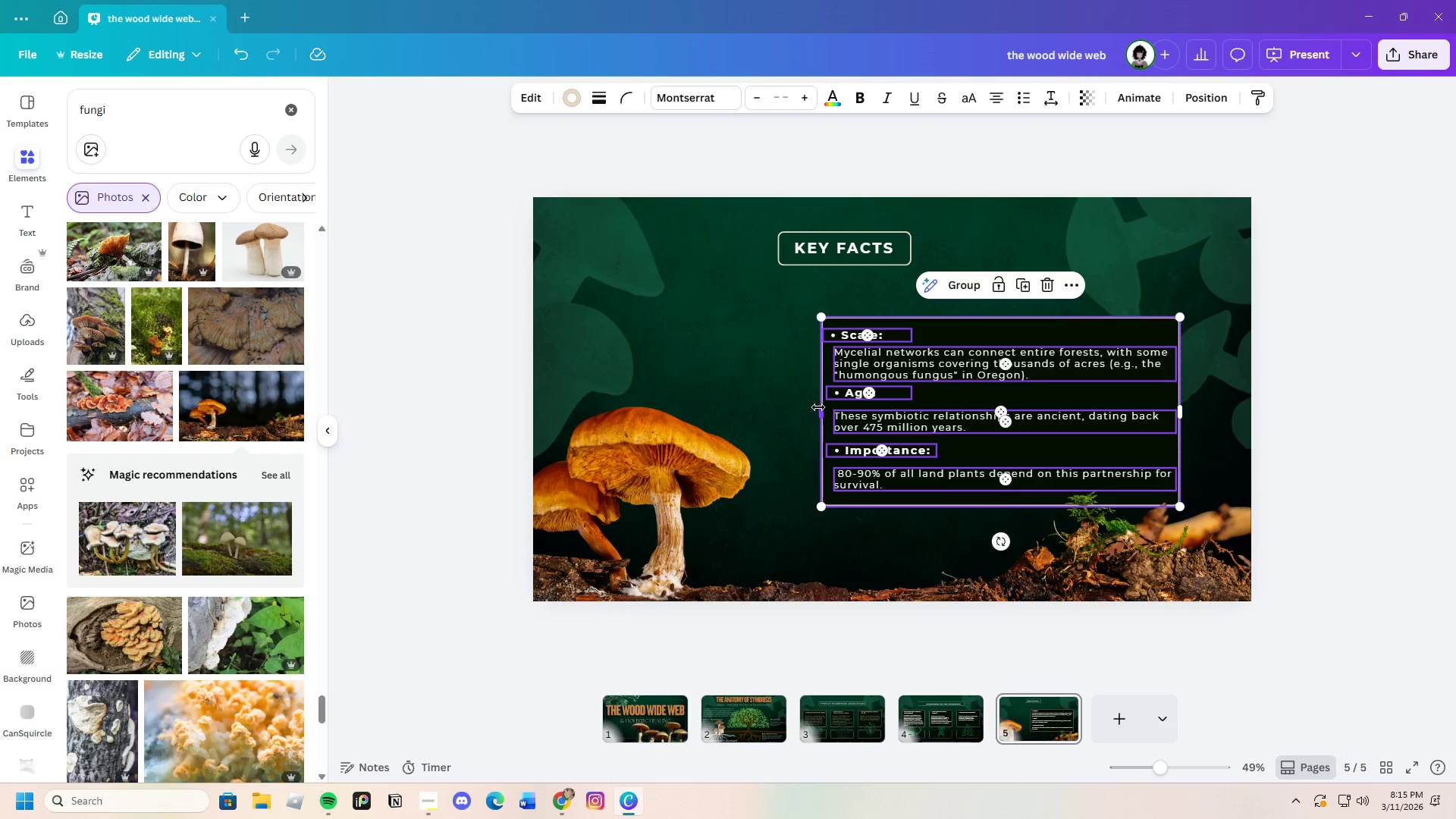 
left_click_drag(start_coordinate=[818, 407], to_coordinate=[724, 405])
 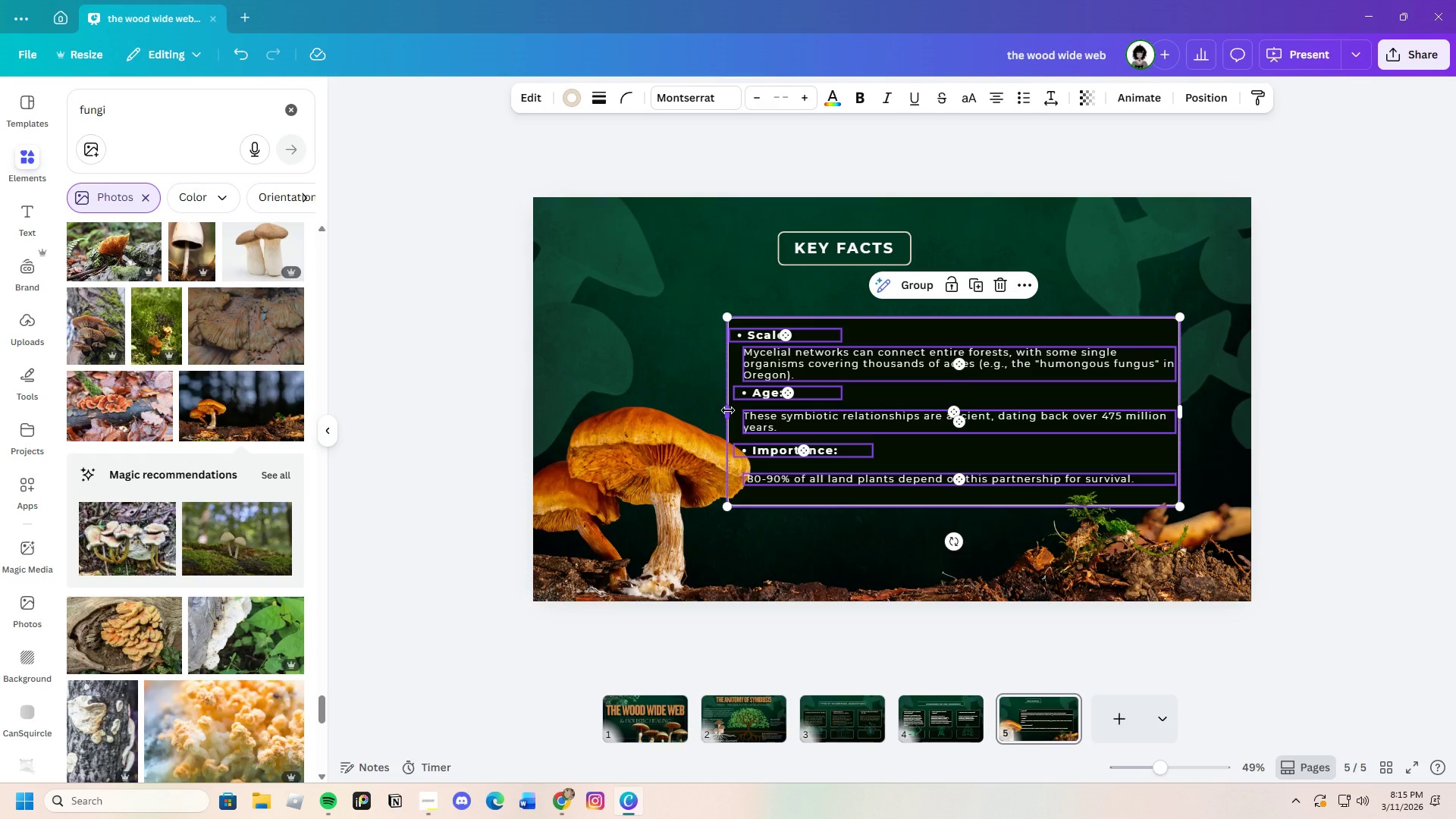 
left_click([810, 541])
 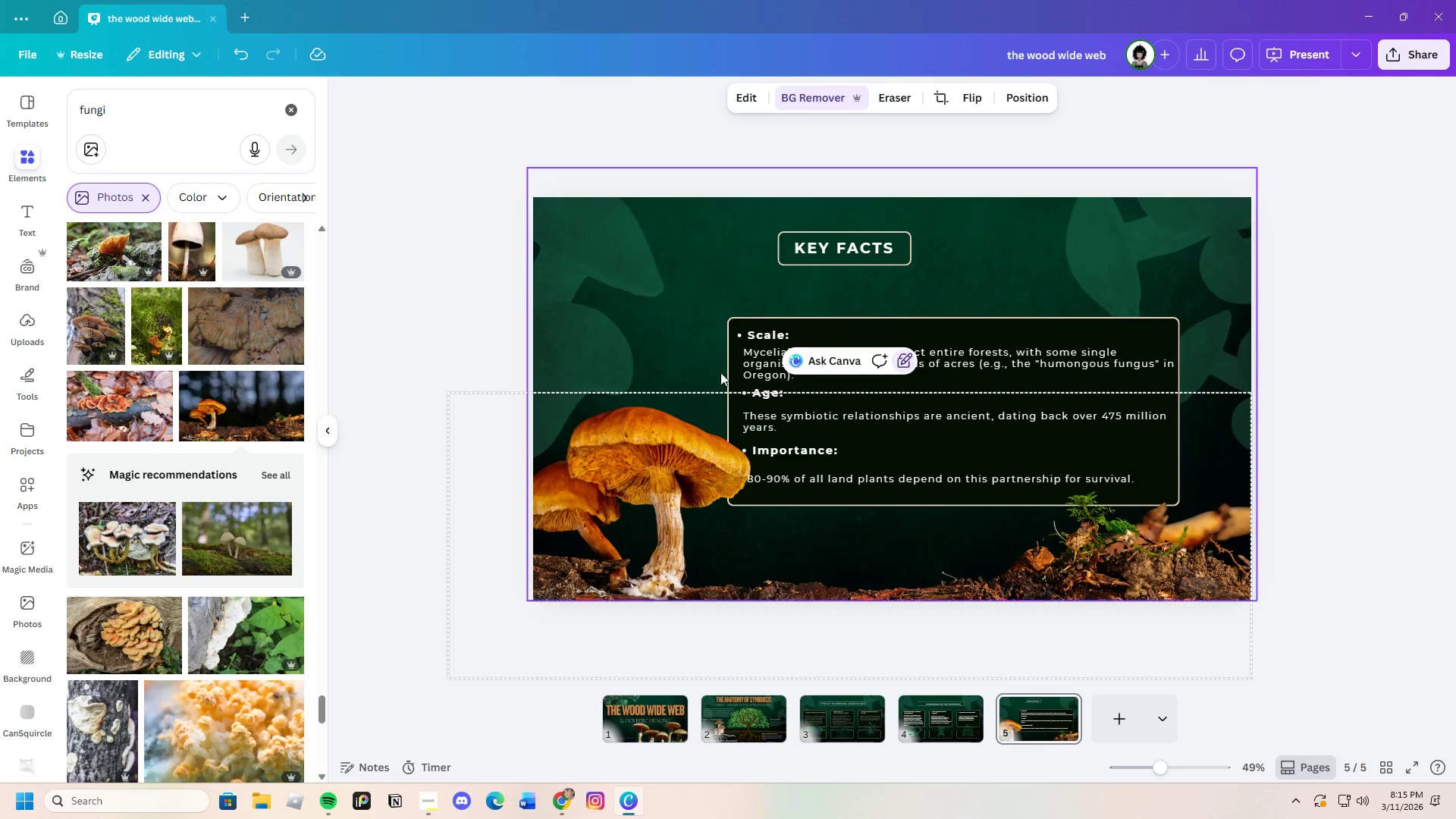 
left_click([714, 324])
 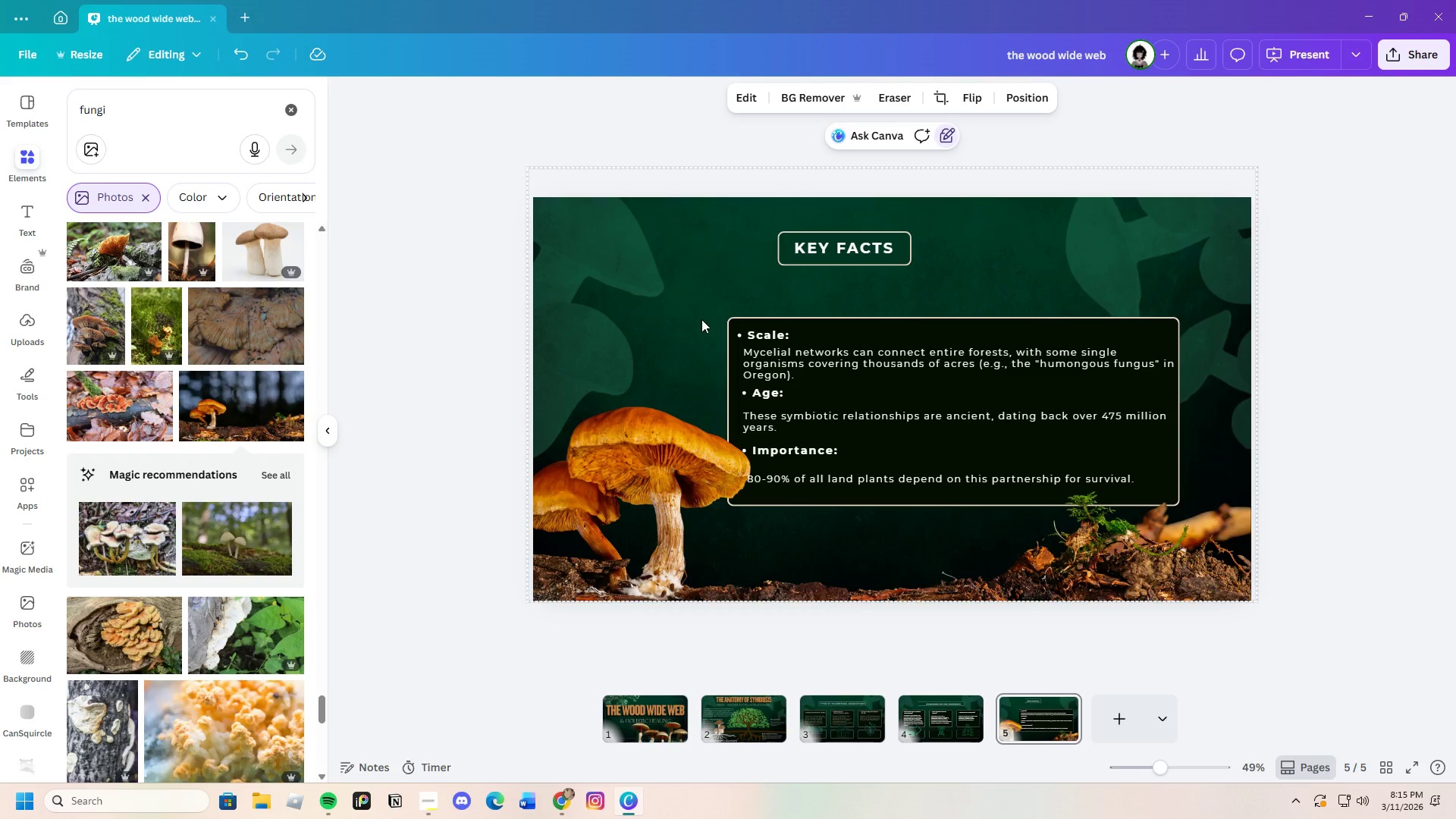 
left_click_drag(start_coordinate=[694, 314], to_coordinate=[920, 482])
 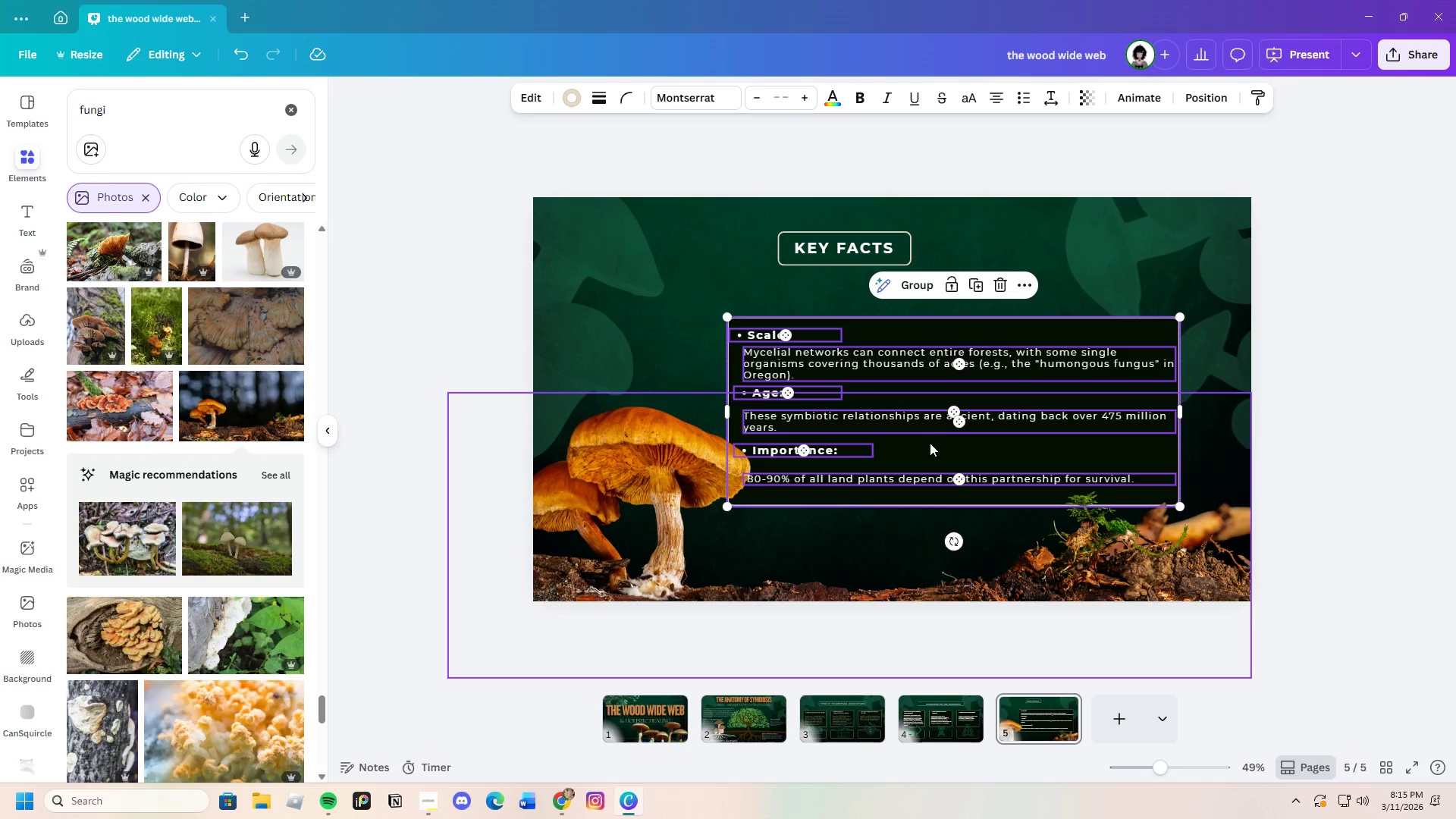 
left_click_drag(start_coordinate=[930, 443], to_coordinate=[937, 423])
 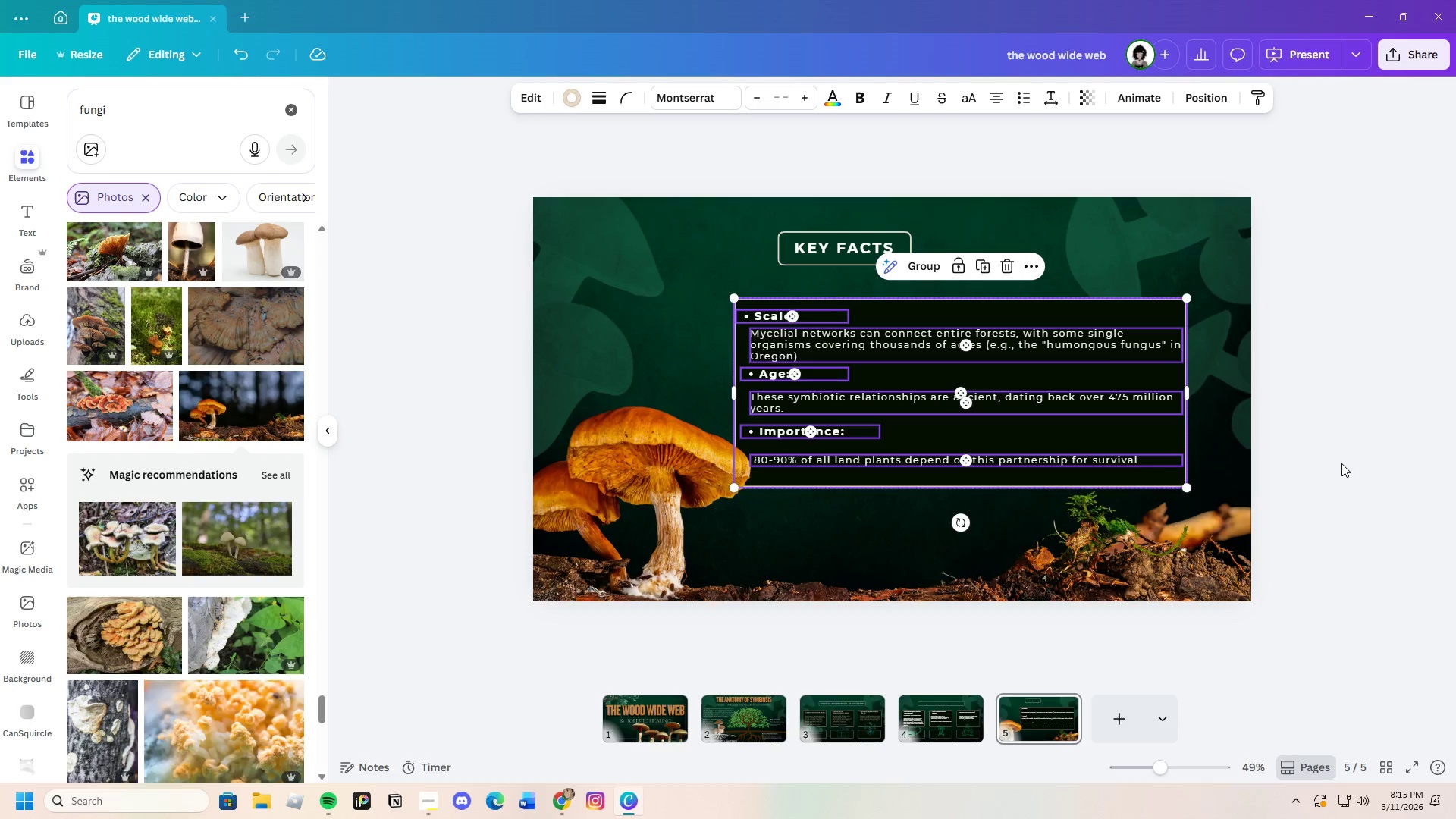 
left_click([1345, 463])
 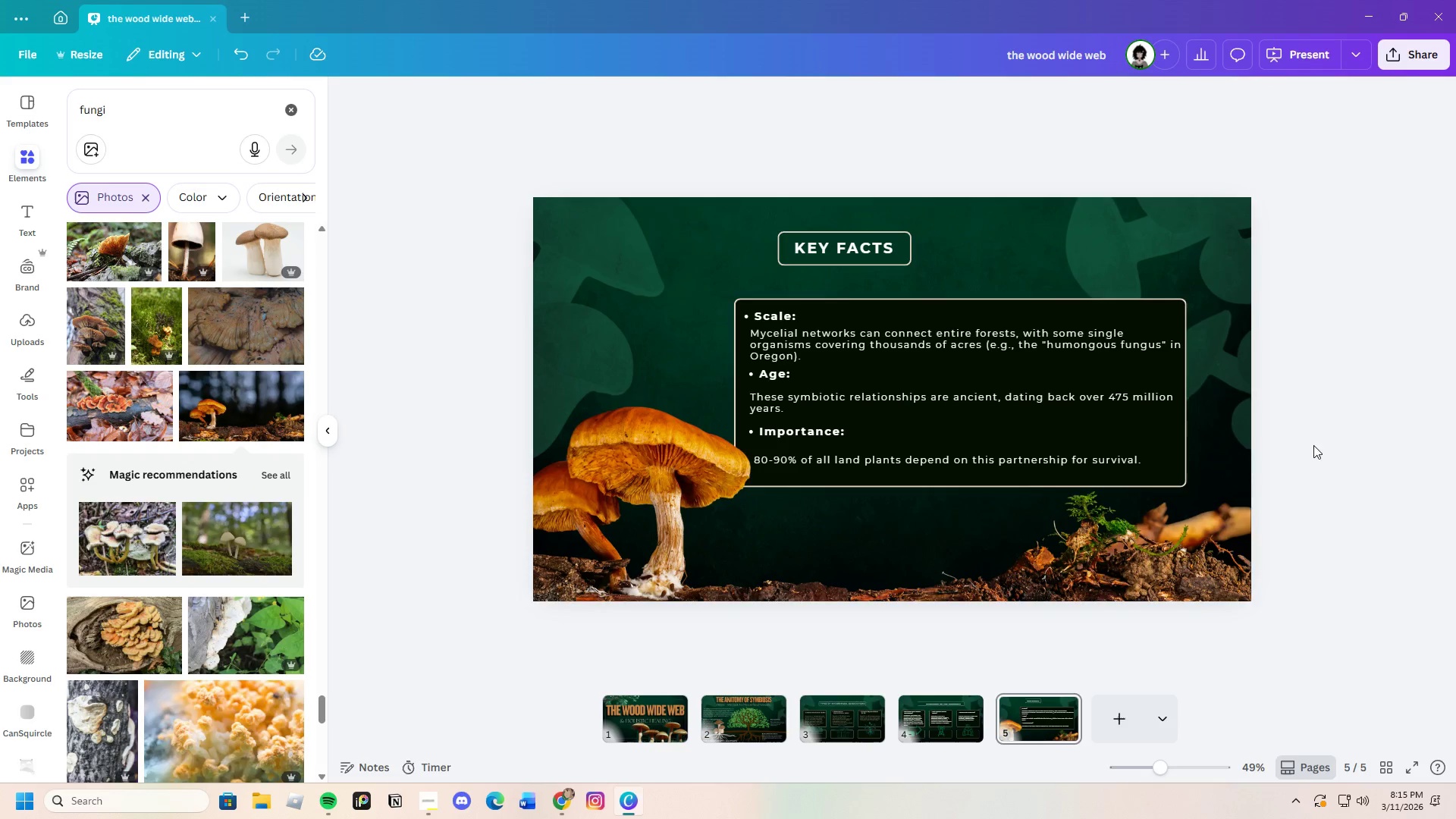 
left_click_drag(start_coordinate=[745, 218], to_coordinate=[902, 265])
 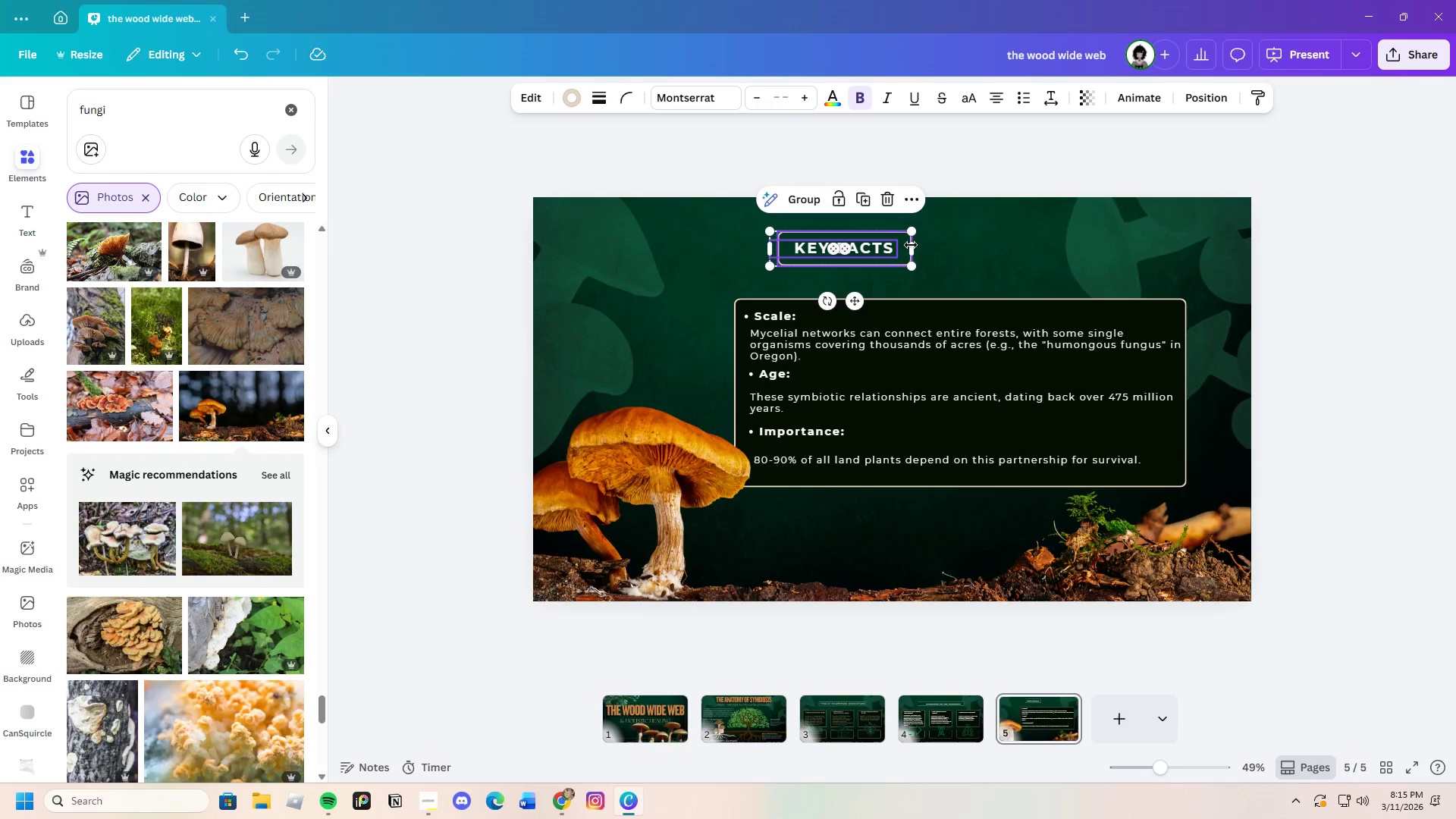 
left_click_drag(start_coordinate=[911, 245], to_coordinate=[885, 249])
 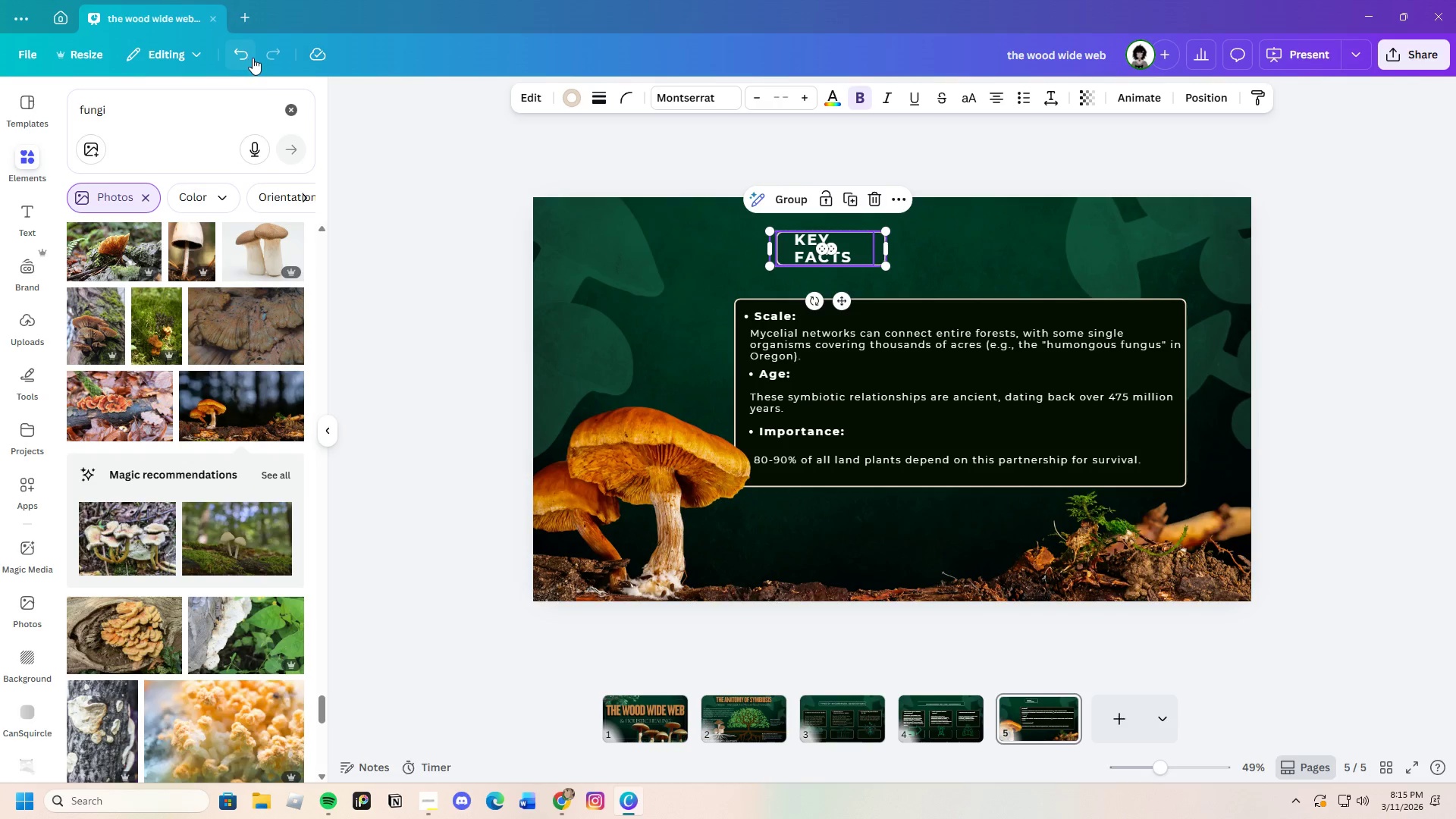 
left_click([247, 55])
 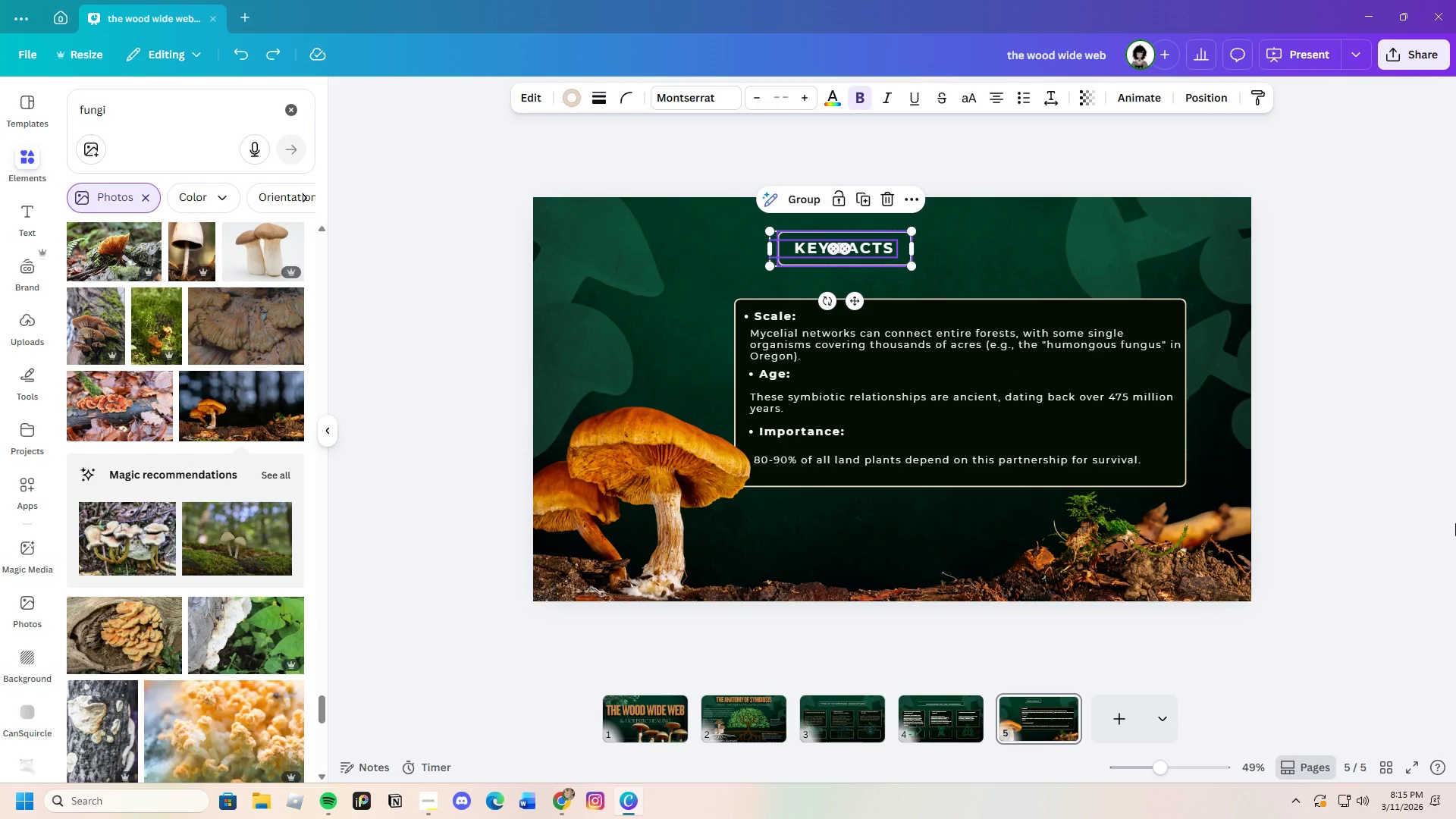 
left_click([1455, 523])
 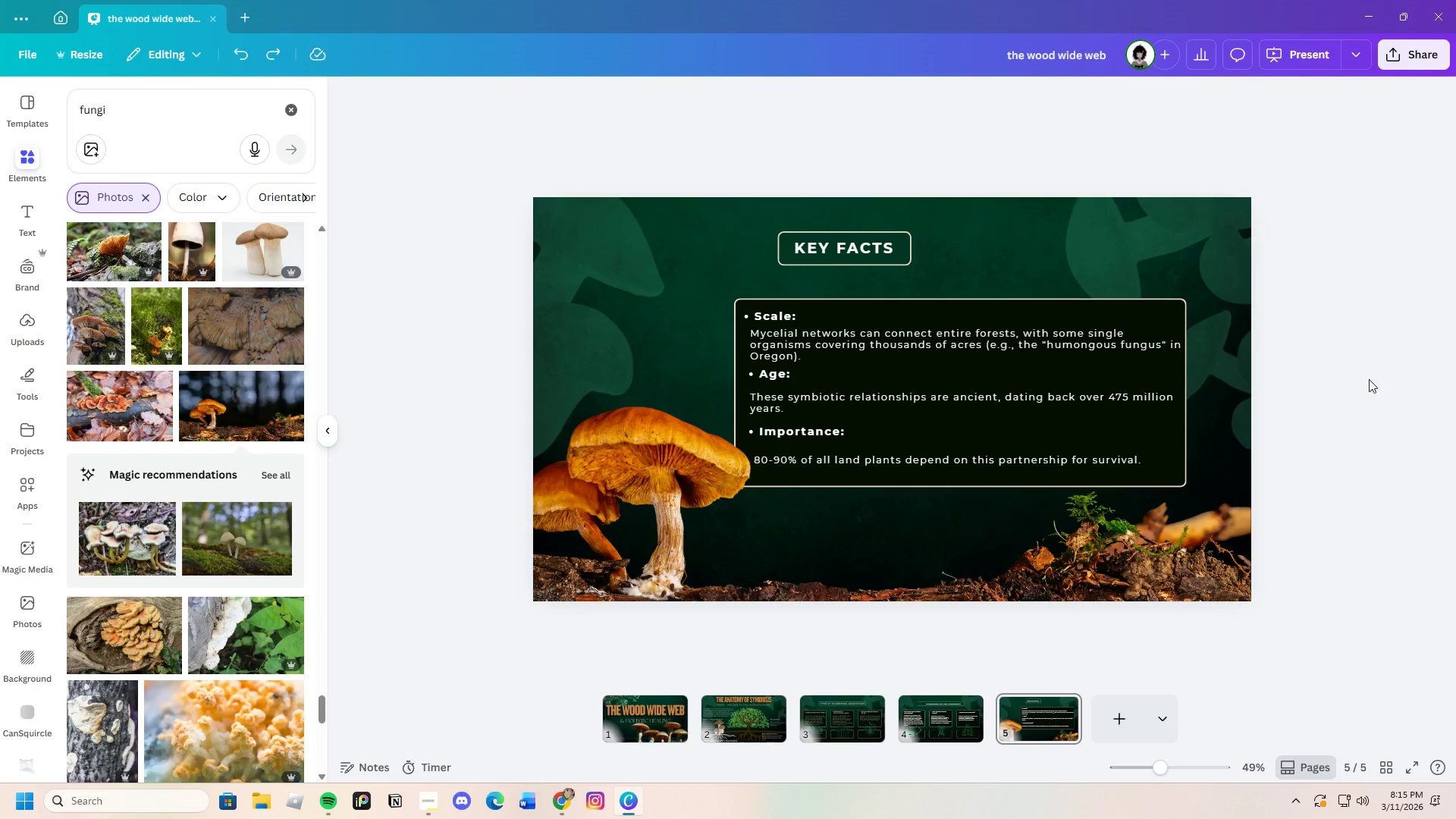 
left_click_drag(start_coordinate=[765, 224], to_coordinate=[937, 273])
 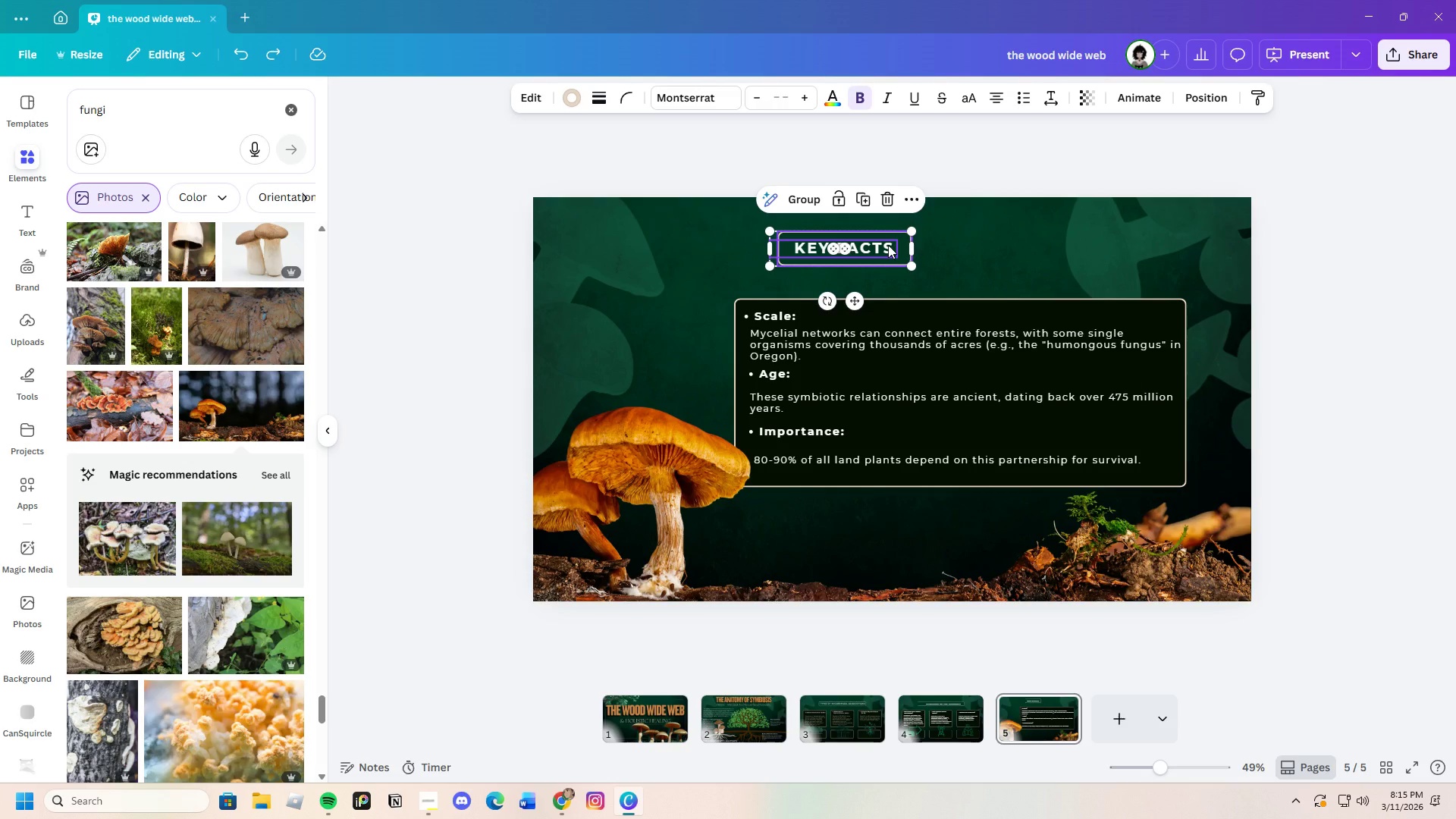 
left_click_drag(start_coordinate=[888, 245], to_coordinate=[852, 243])
 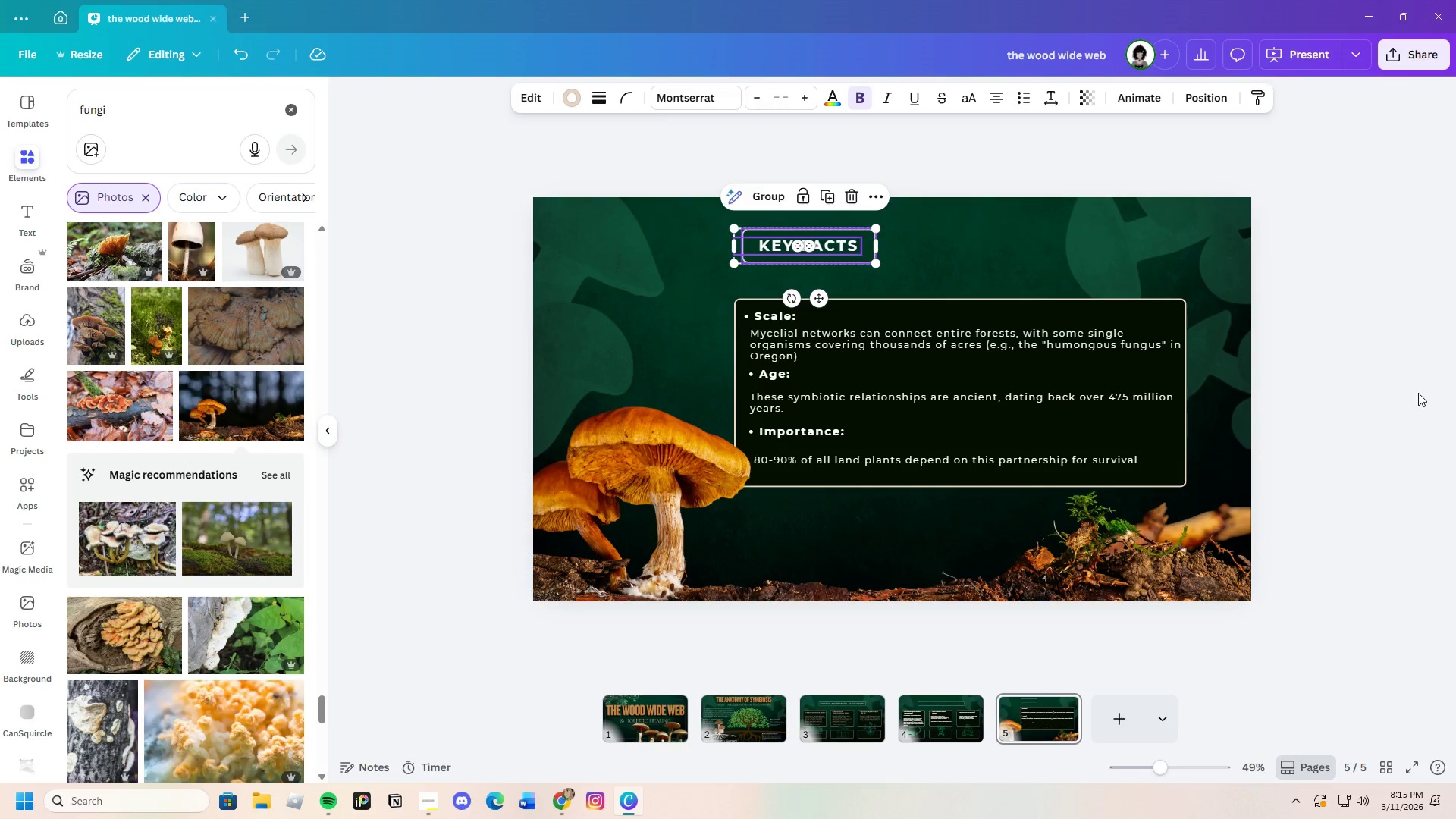 
left_click([1433, 393])
 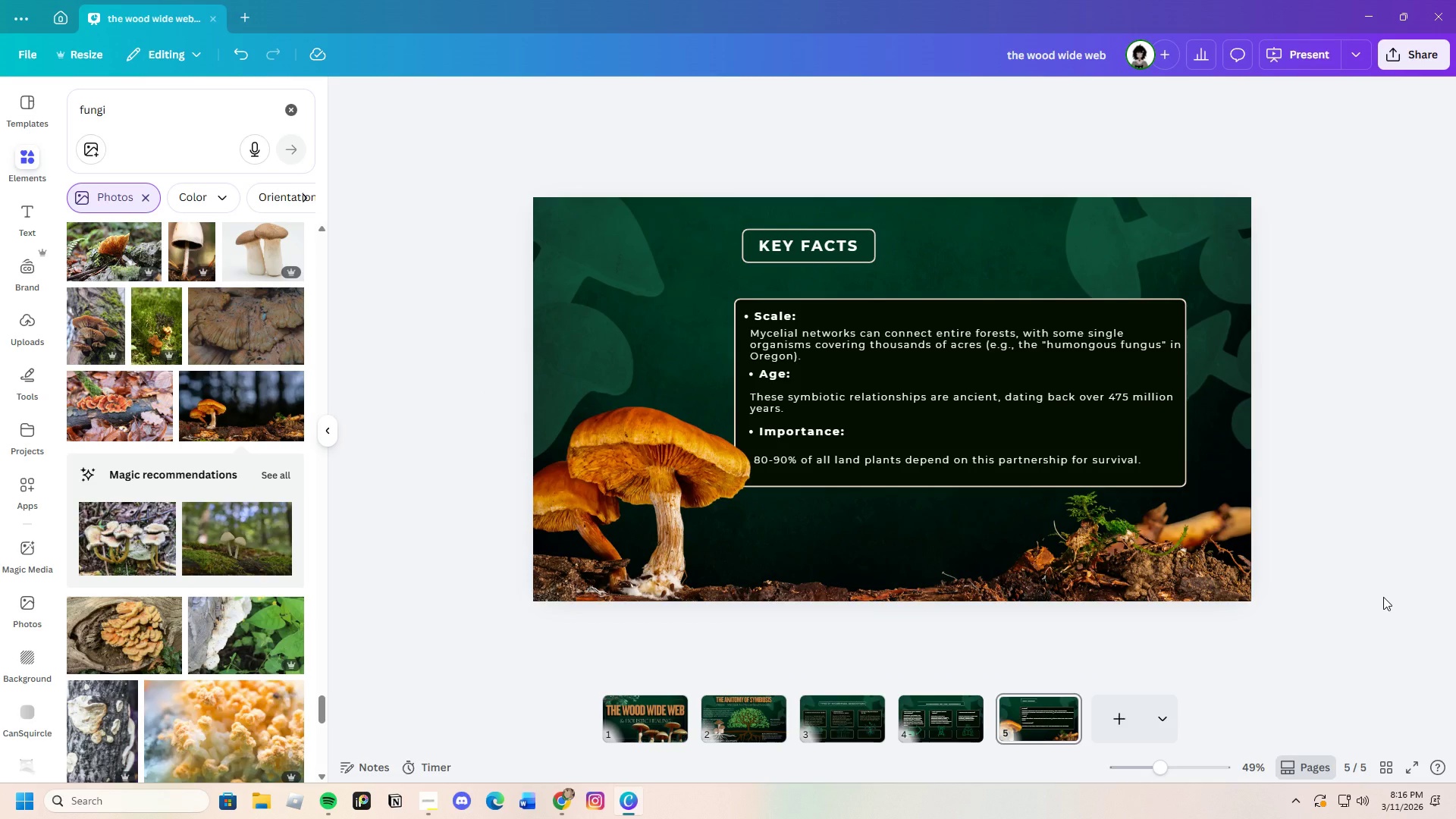 
wait(17.72)
 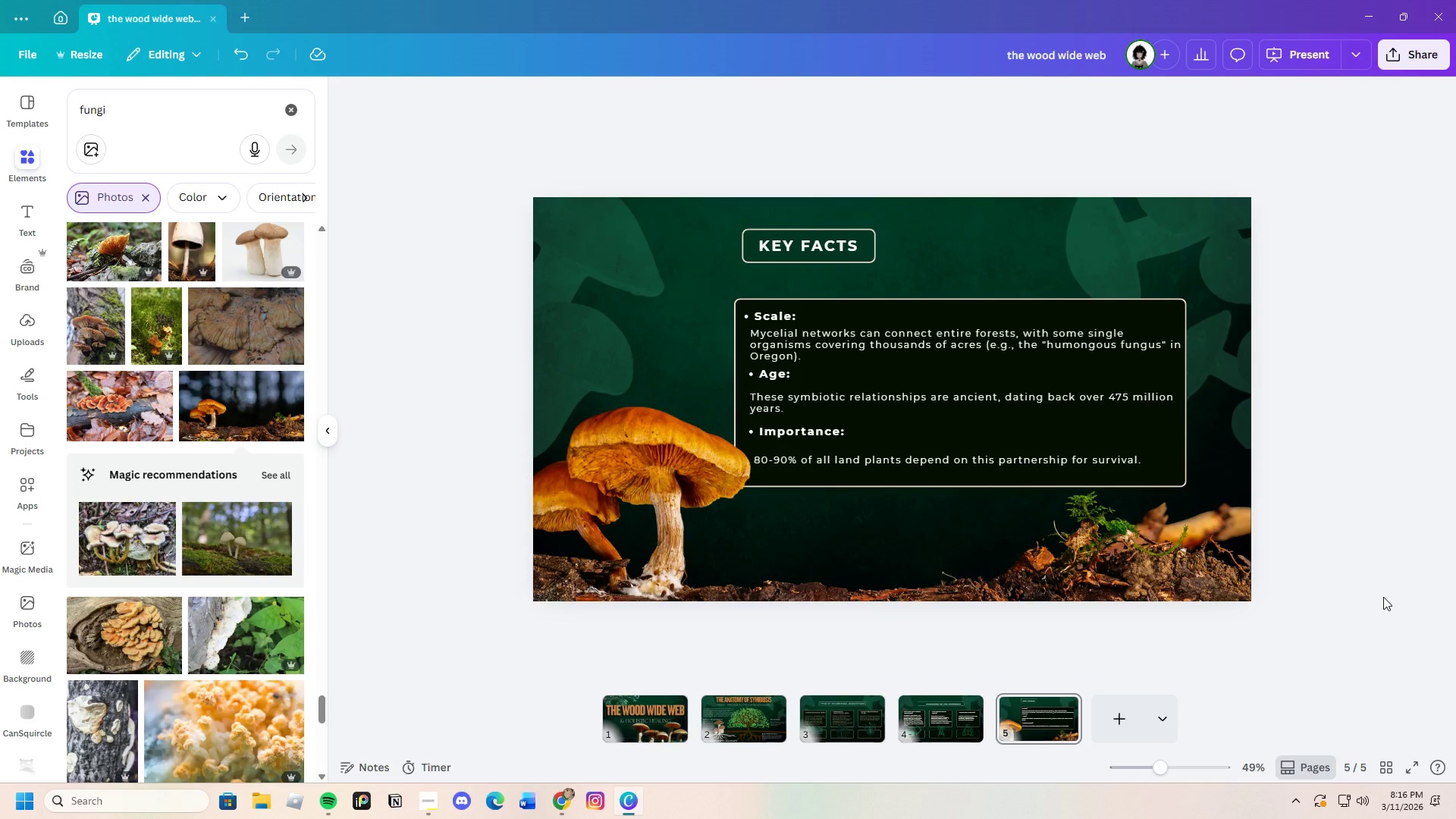 
left_click([830, 488])
 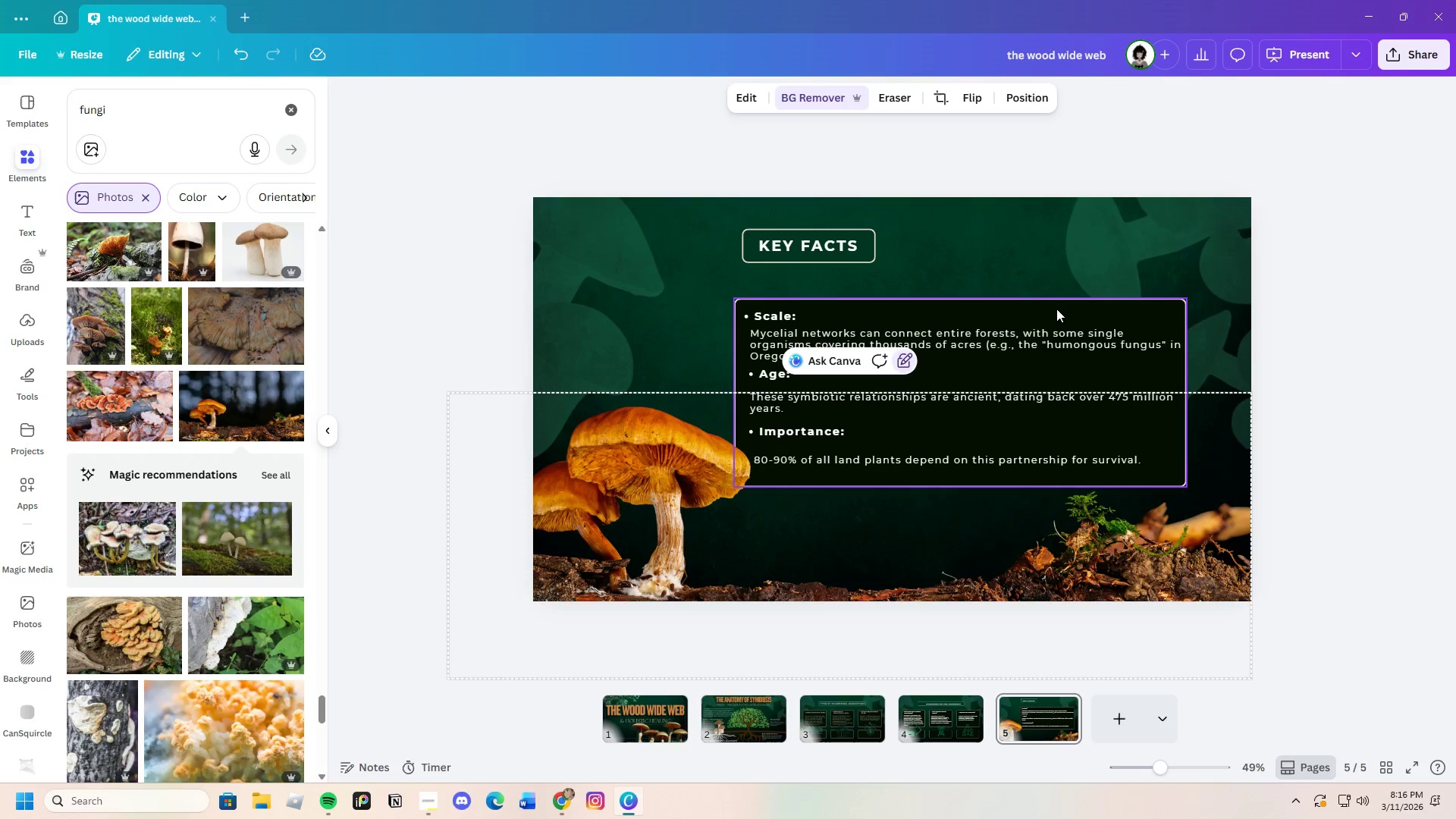 
left_click([1056, 304])
 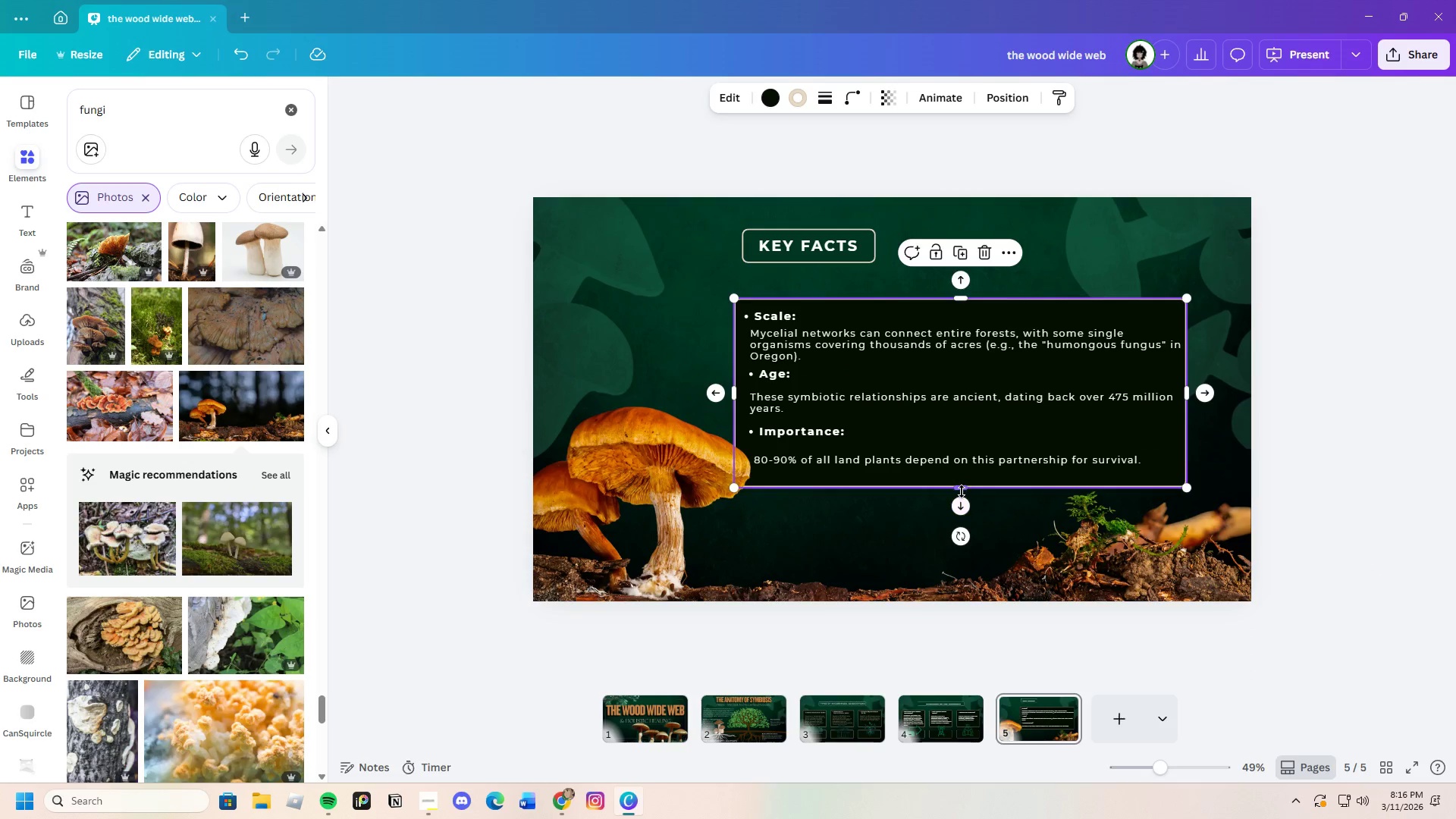 
left_click_drag(start_coordinate=[961, 490], to_coordinate=[961, 533])
 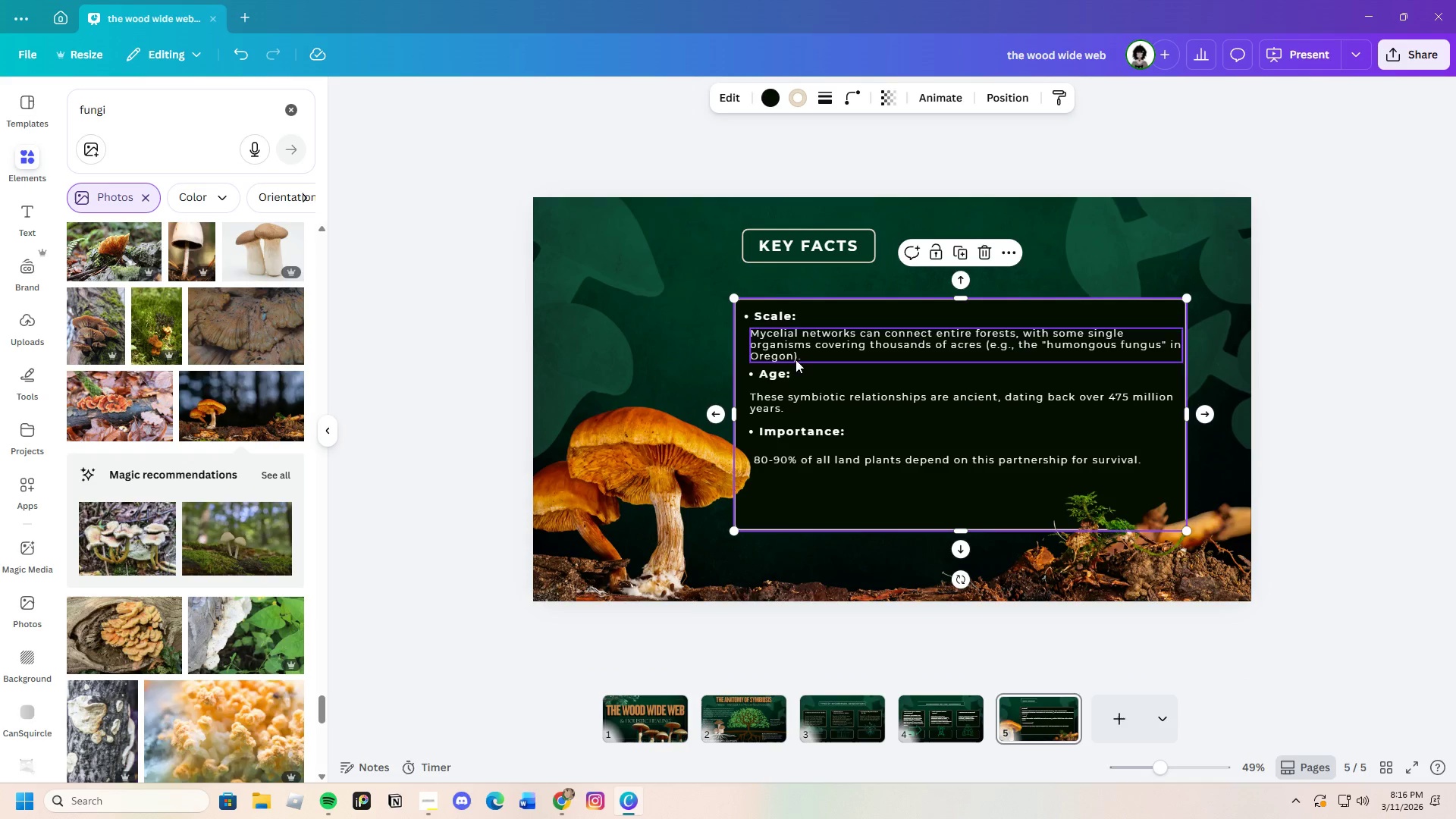 
left_click([819, 462])
 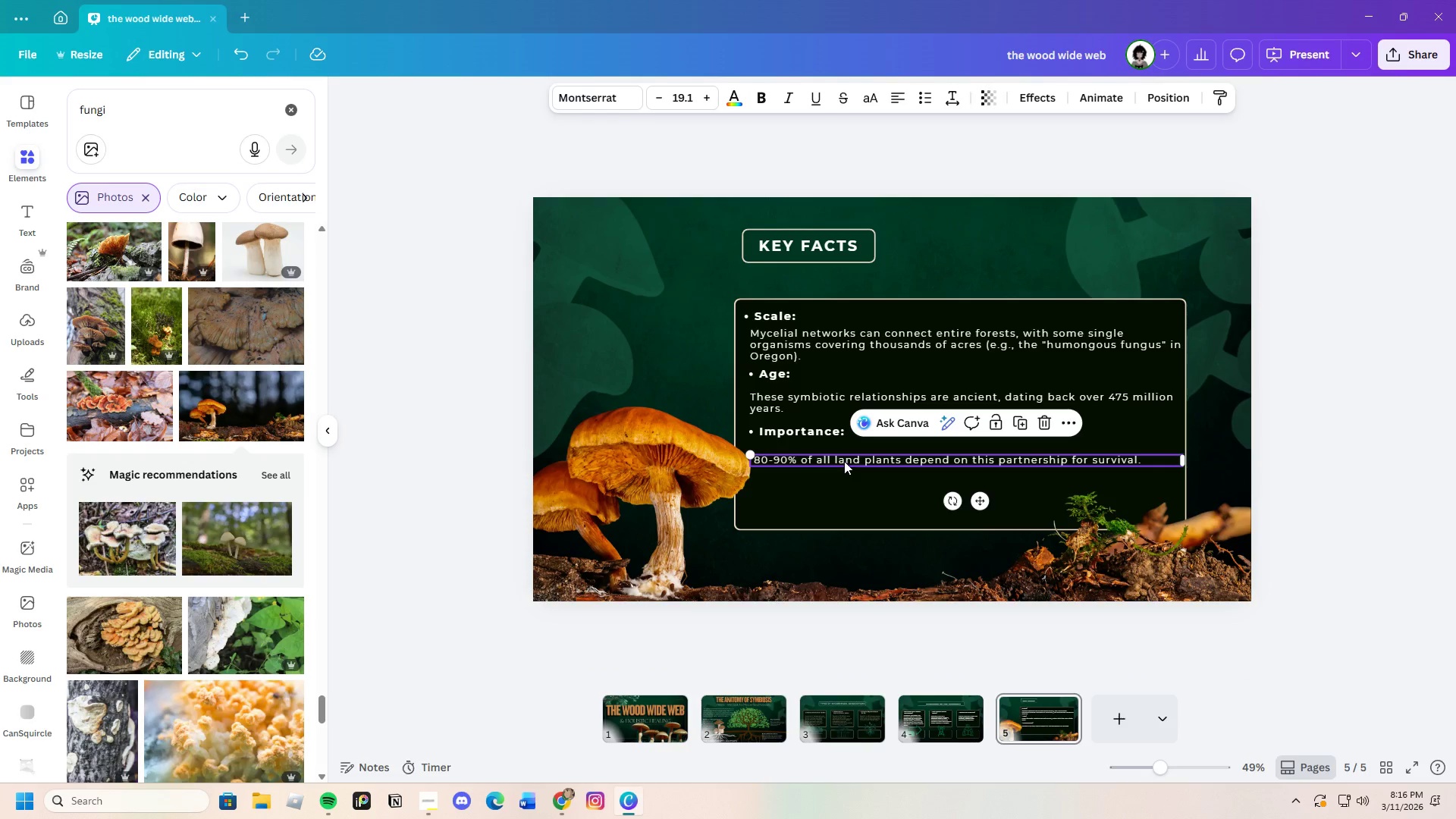 
left_click_drag(start_coordinate=[844, 461], to_coordinate=[844, 473])
 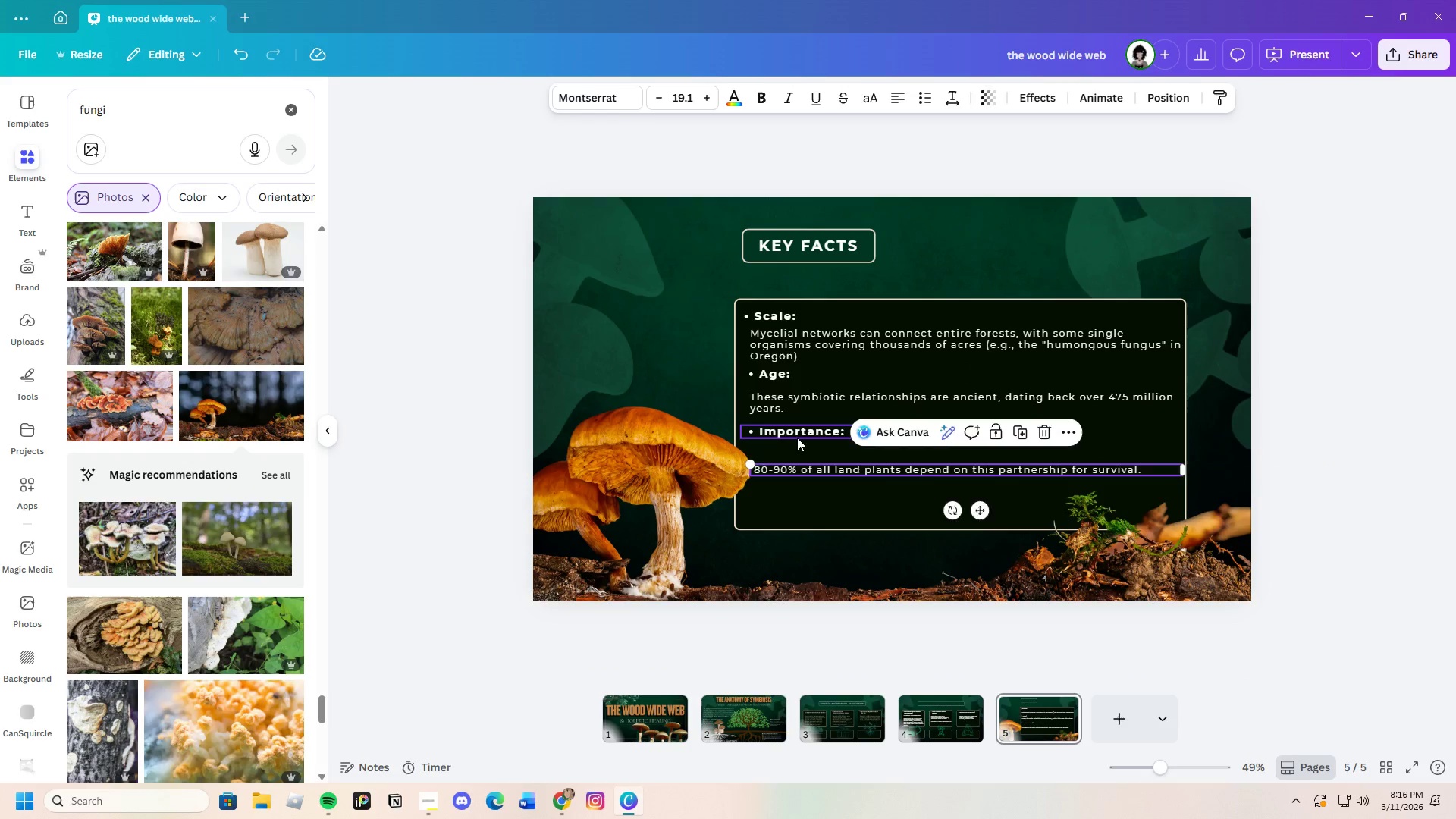 
left_click([797, 438])
 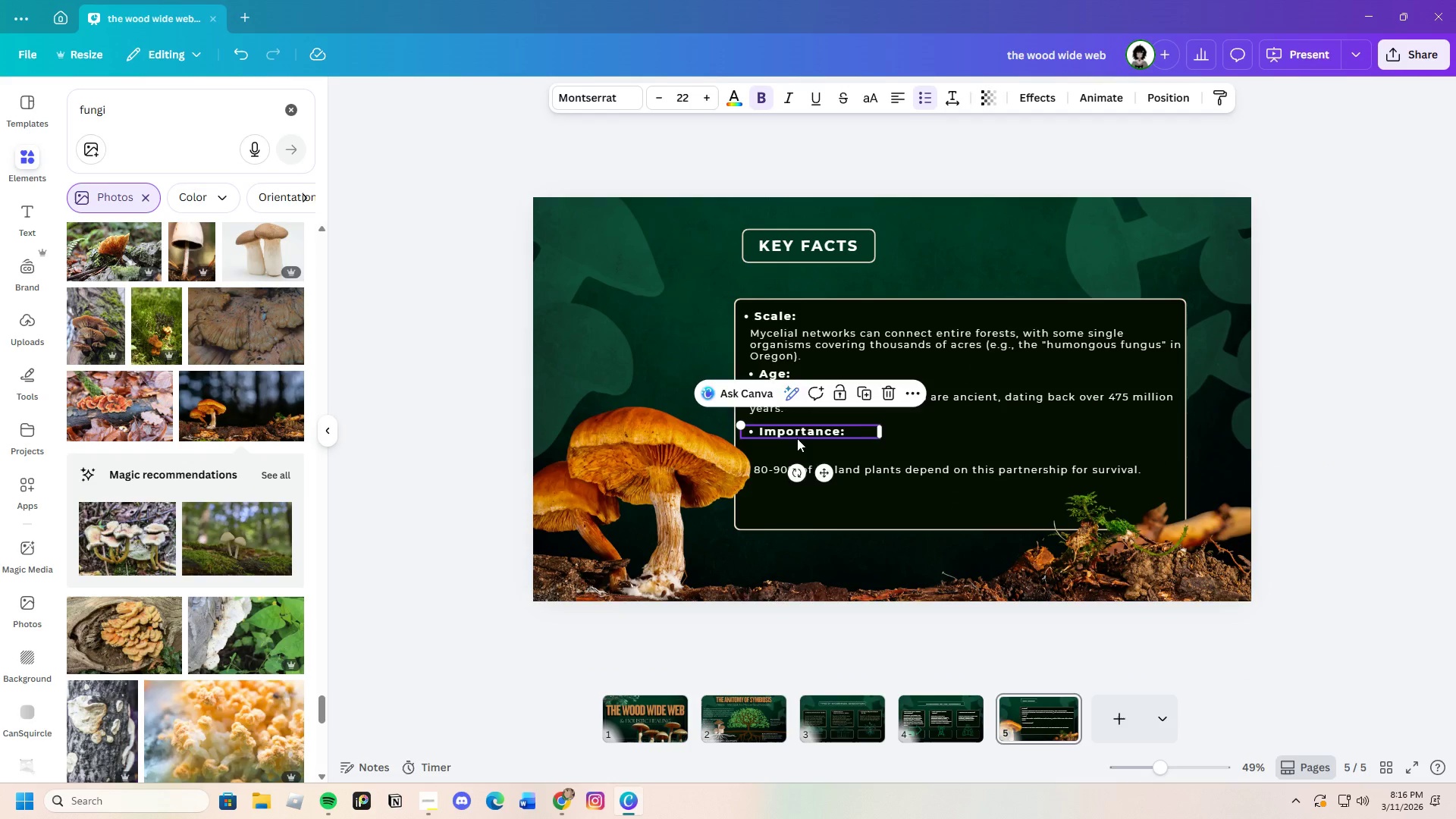 
left_click_drag(start_coordinate=[797, 437], to_coordinate=[797, 449])
 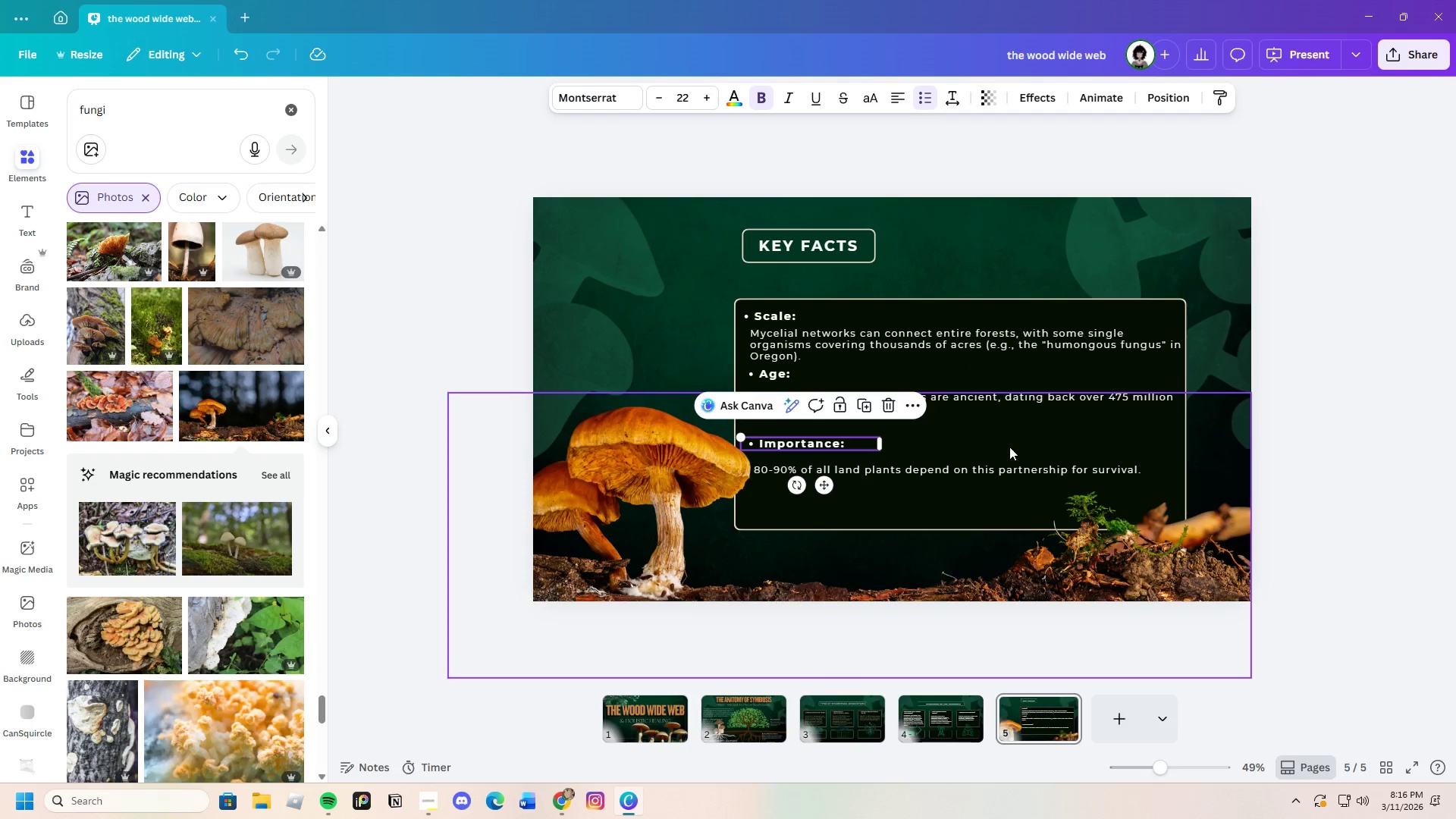 
left_click([1007, 444])
 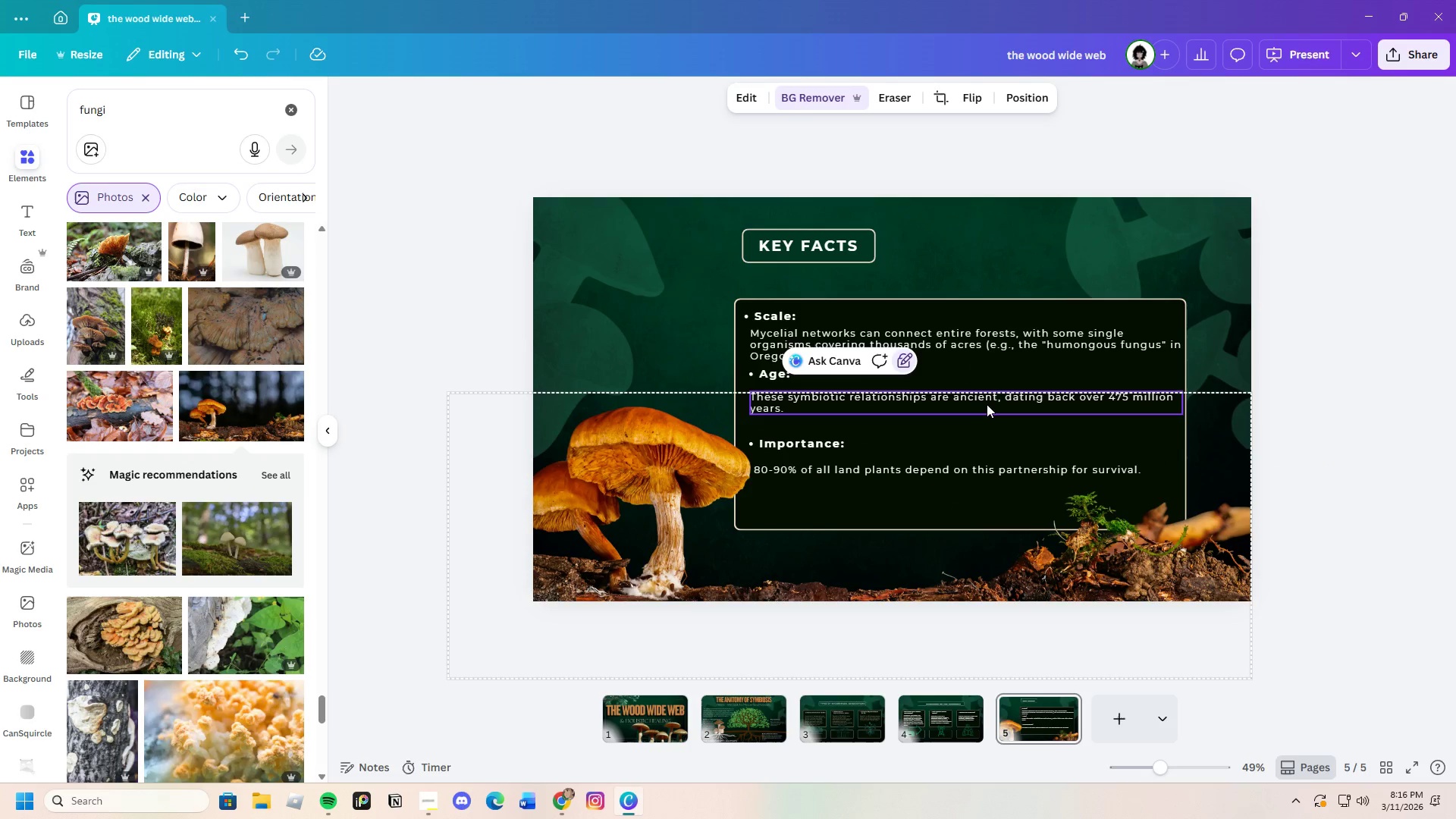 
left_click([986, 401])
 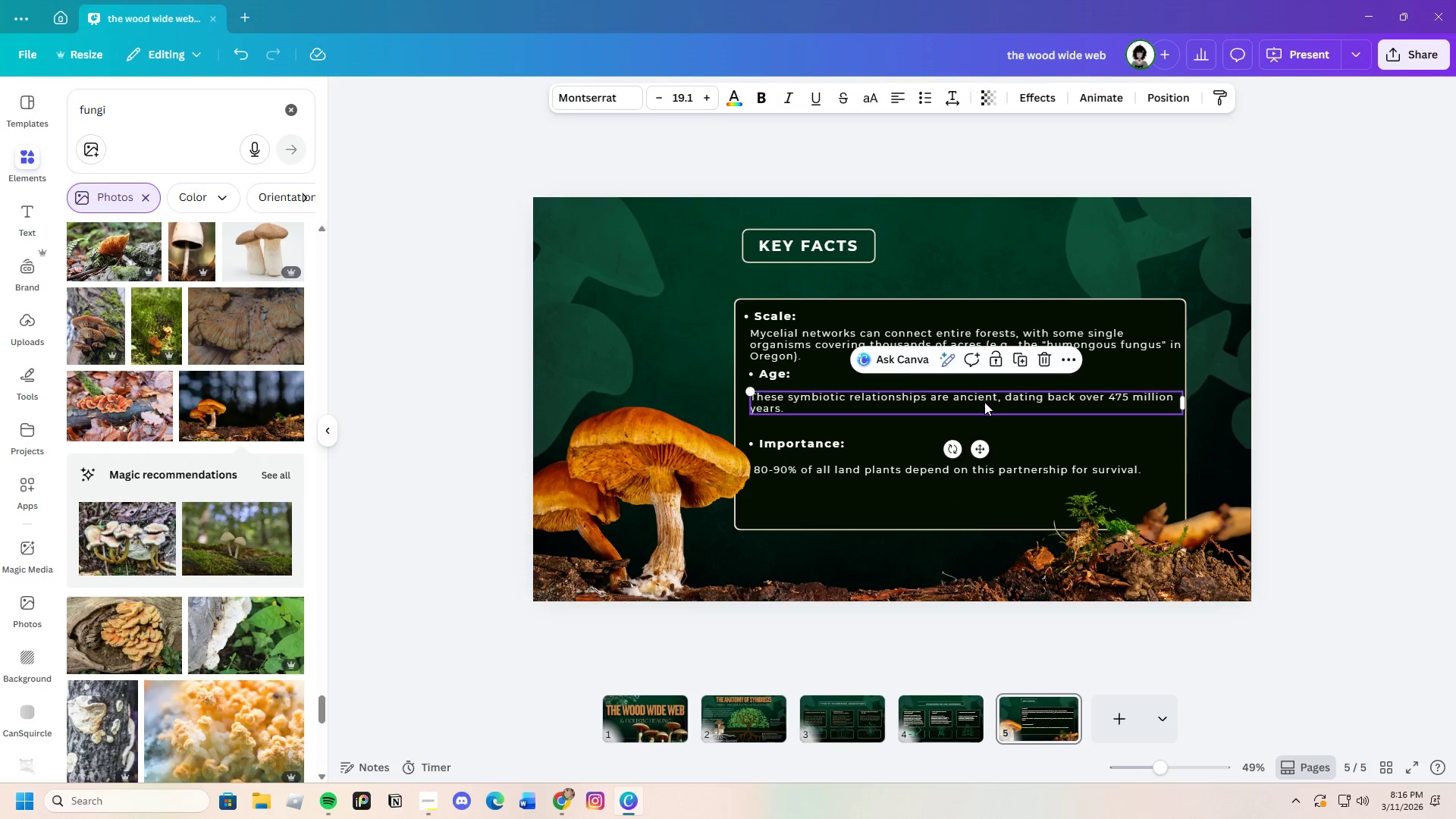 
left_click_drag(start_coordinate=[986, 401], to_coordinate=[990, 414])
 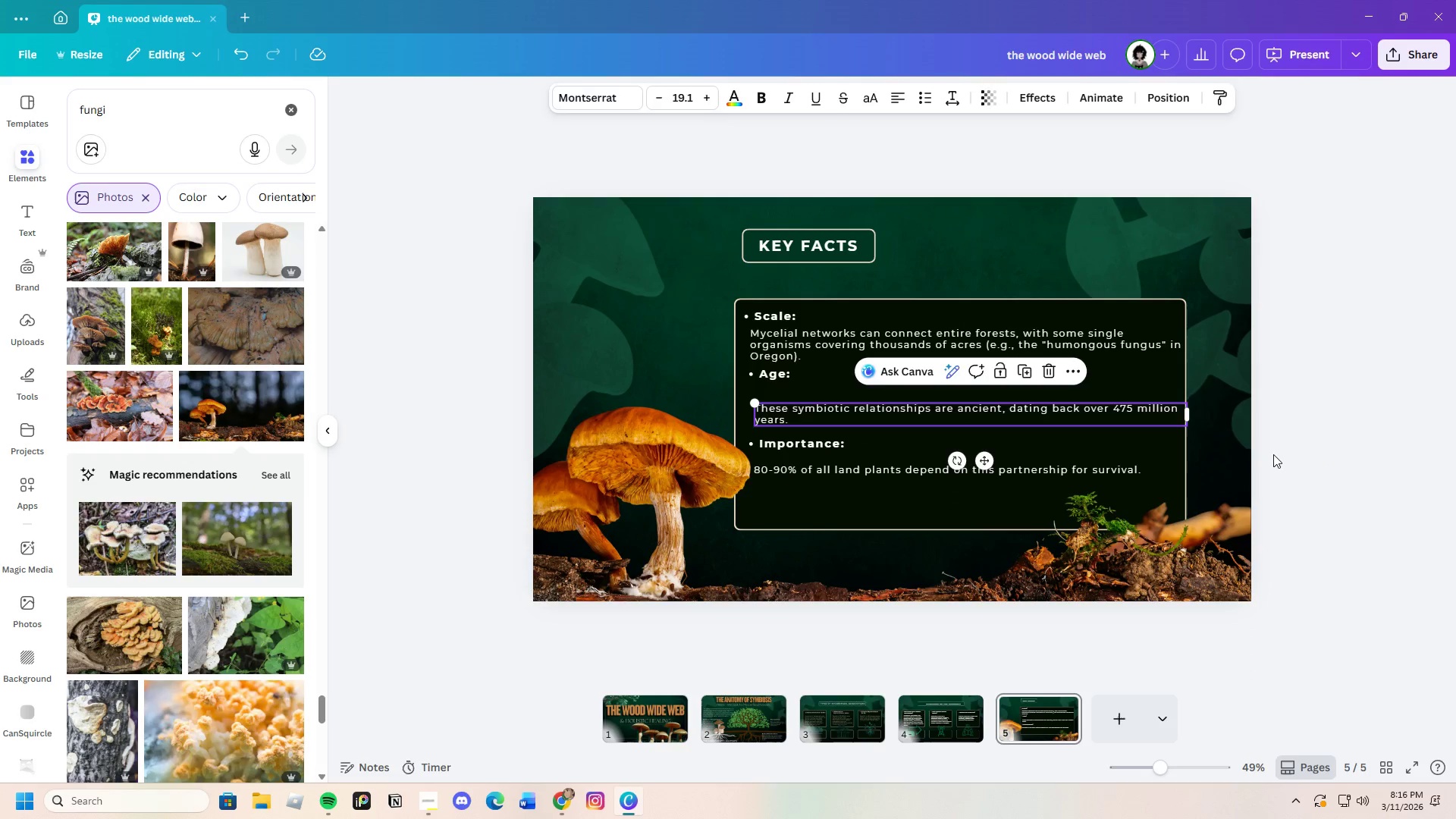 
left_click([1273, 454])
 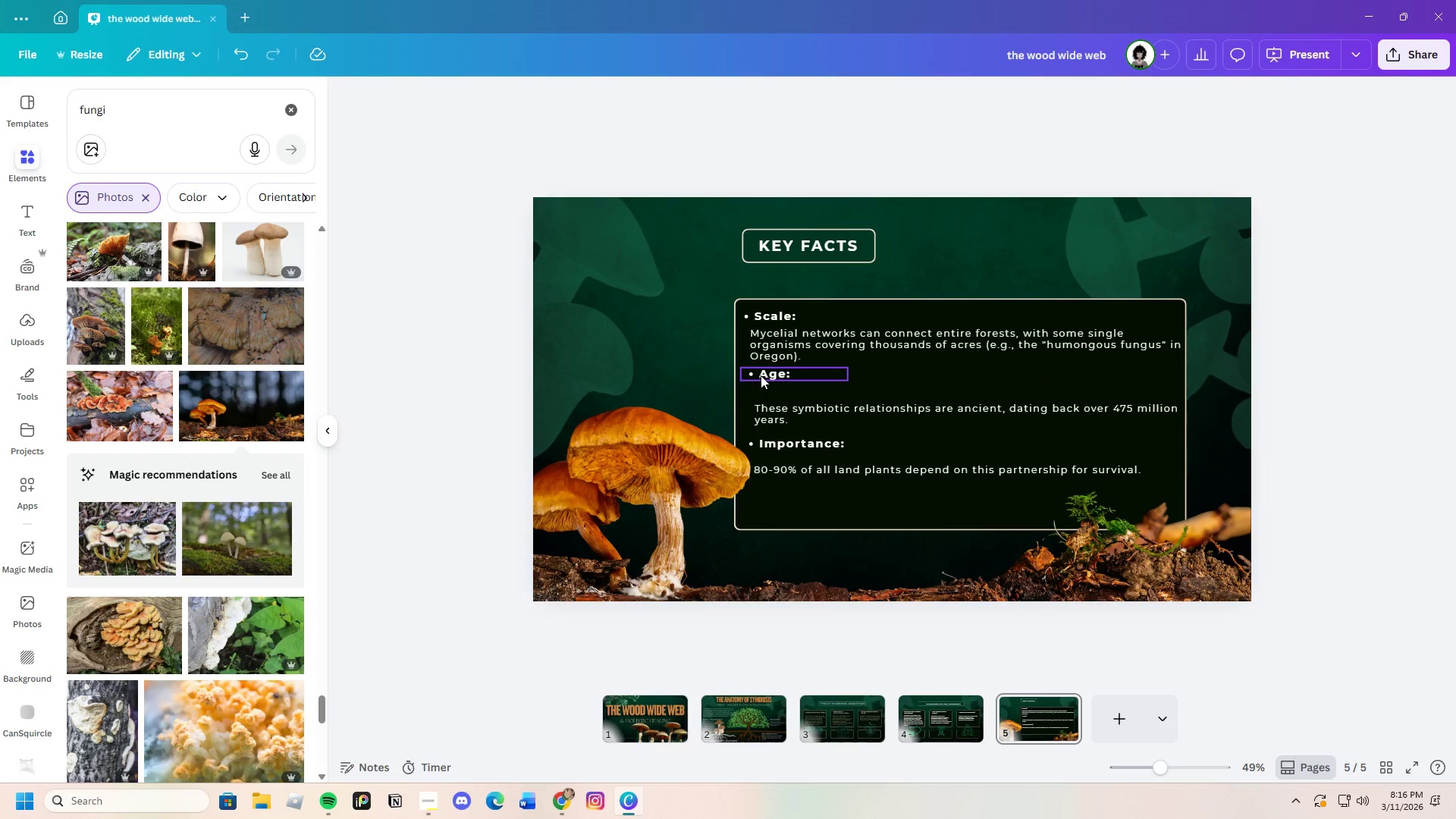 
left_click_drag(start_coordinate=[764, 375], to_coordinate=[766, 386])
 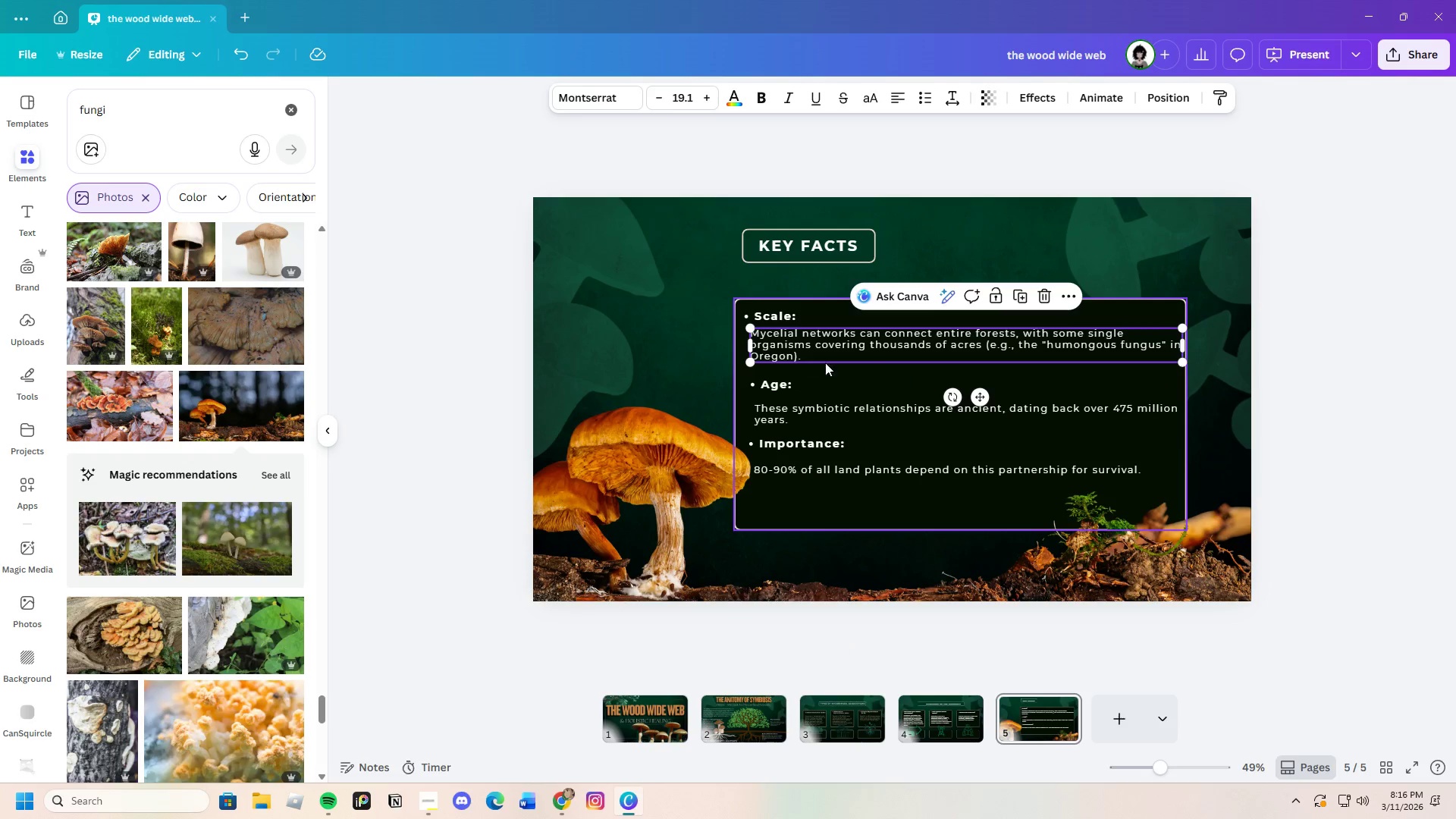 
left_click_drag(start_coordinate=[973, 351], to_coordinate=[971, 359])
 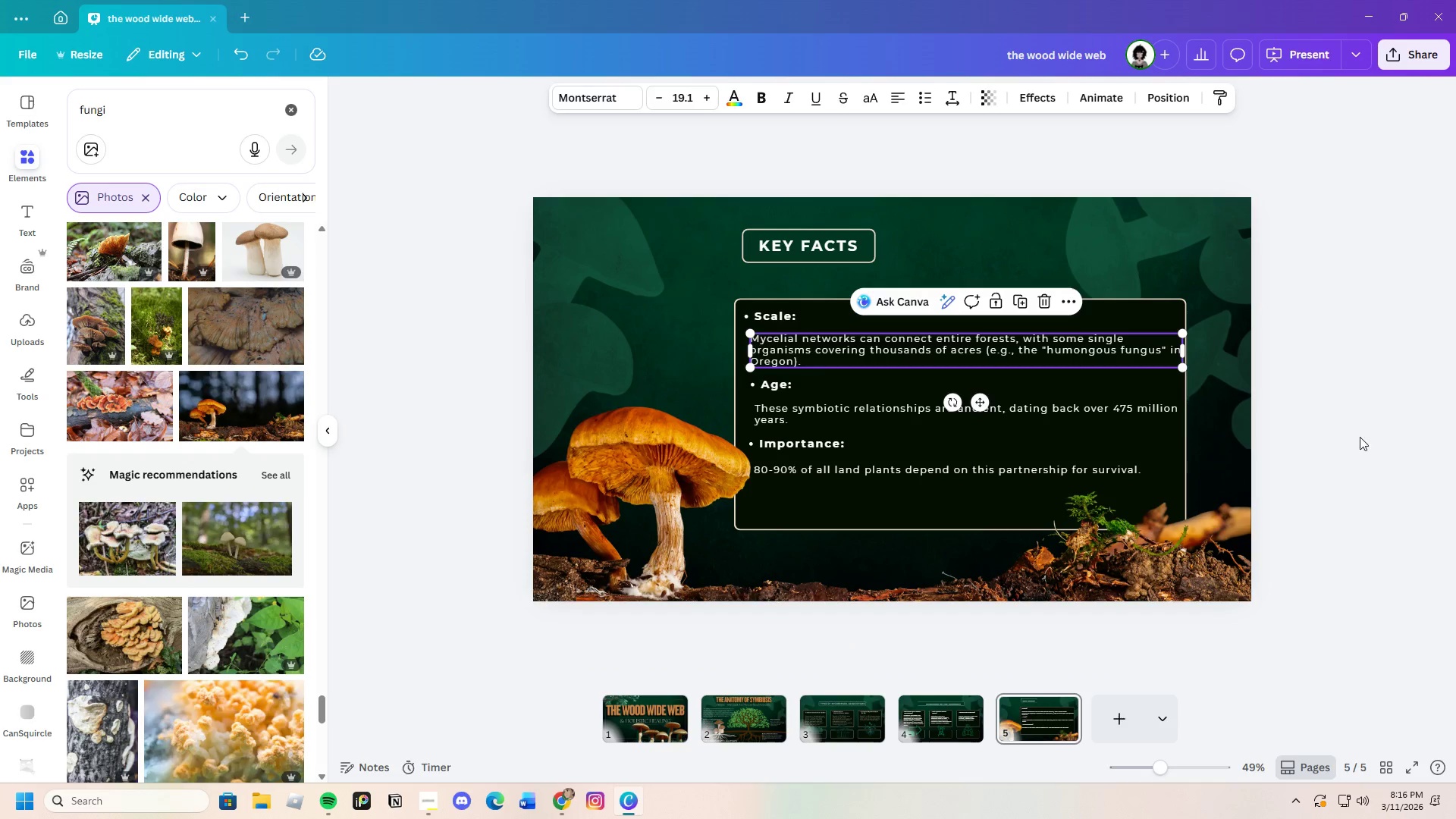 
left_click([1360, 437])
 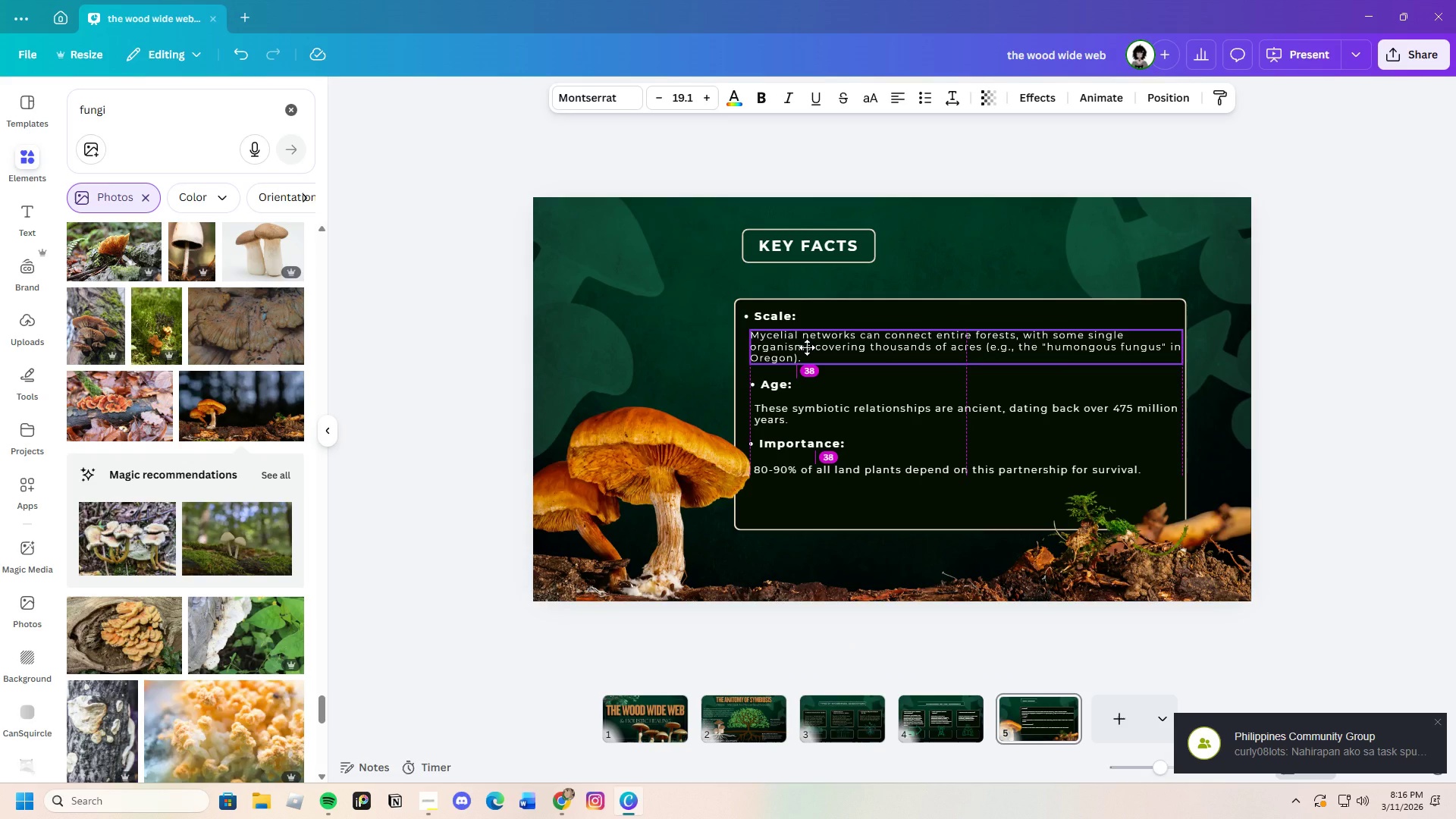 
left_click([768, 387])
 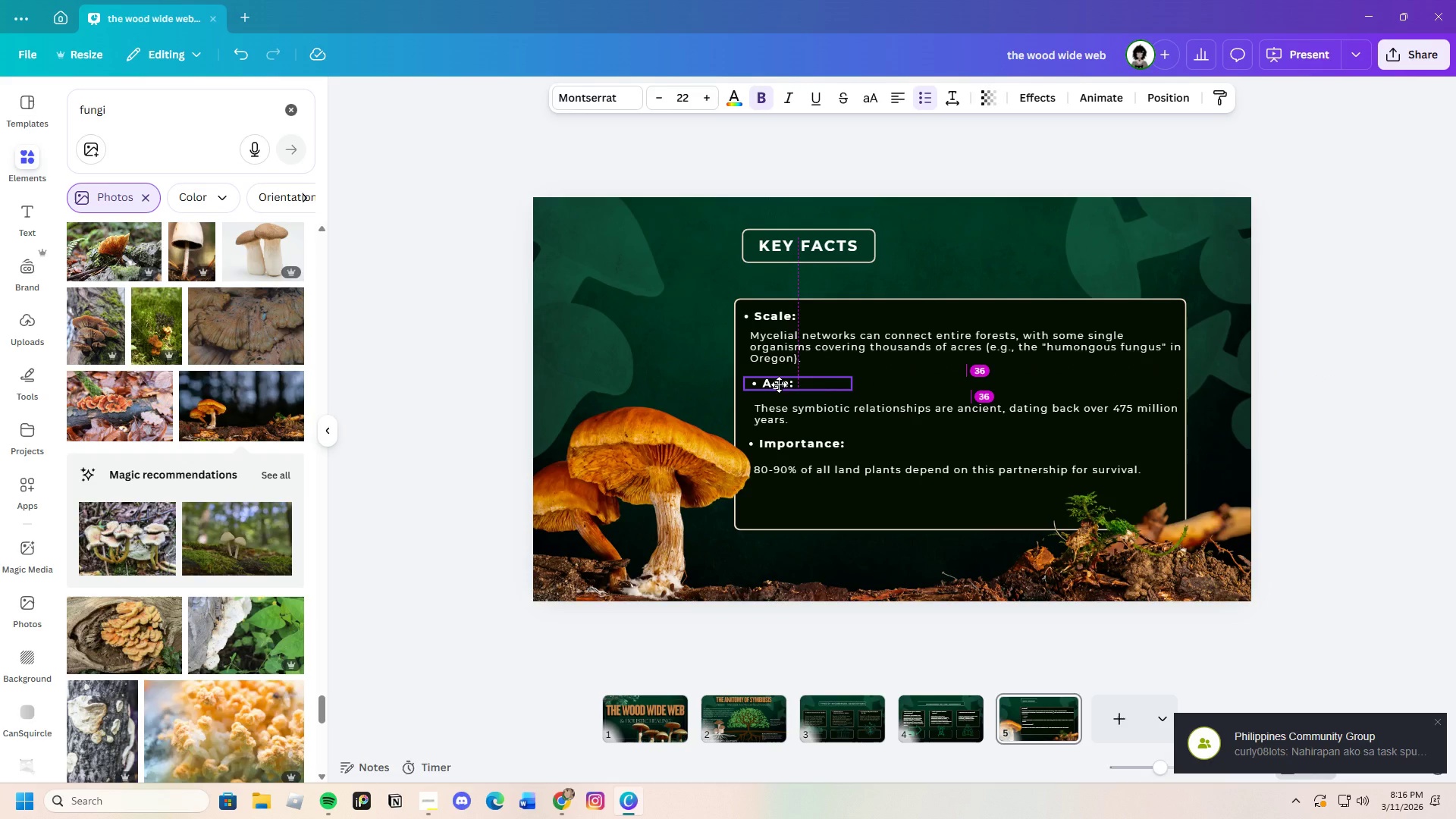 
wait(7.0)
 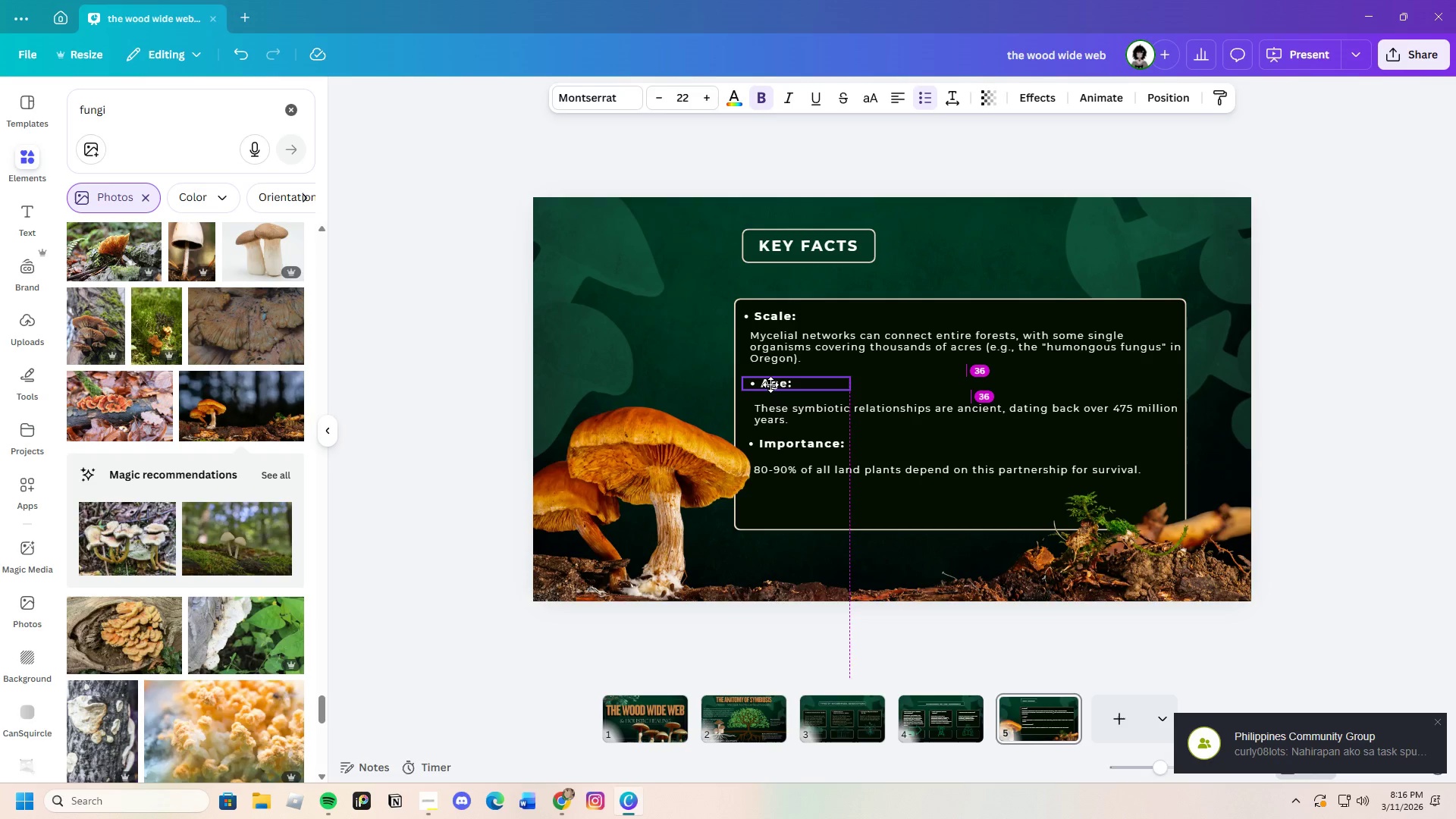 
left_click_drag(start_coordinate=[860, 409], to_coordinate=[853, 411])
 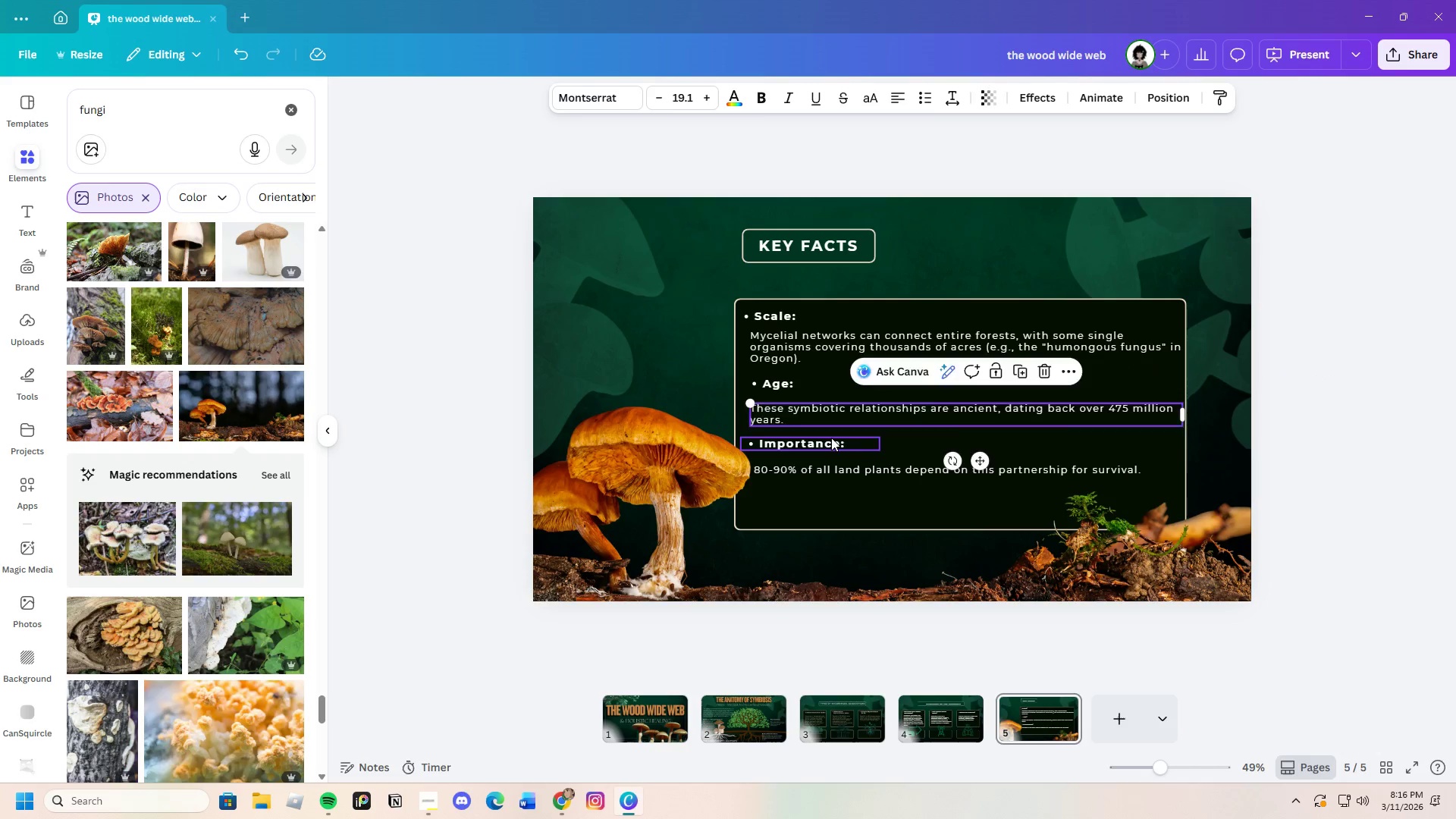 
left_click([831, 438])
 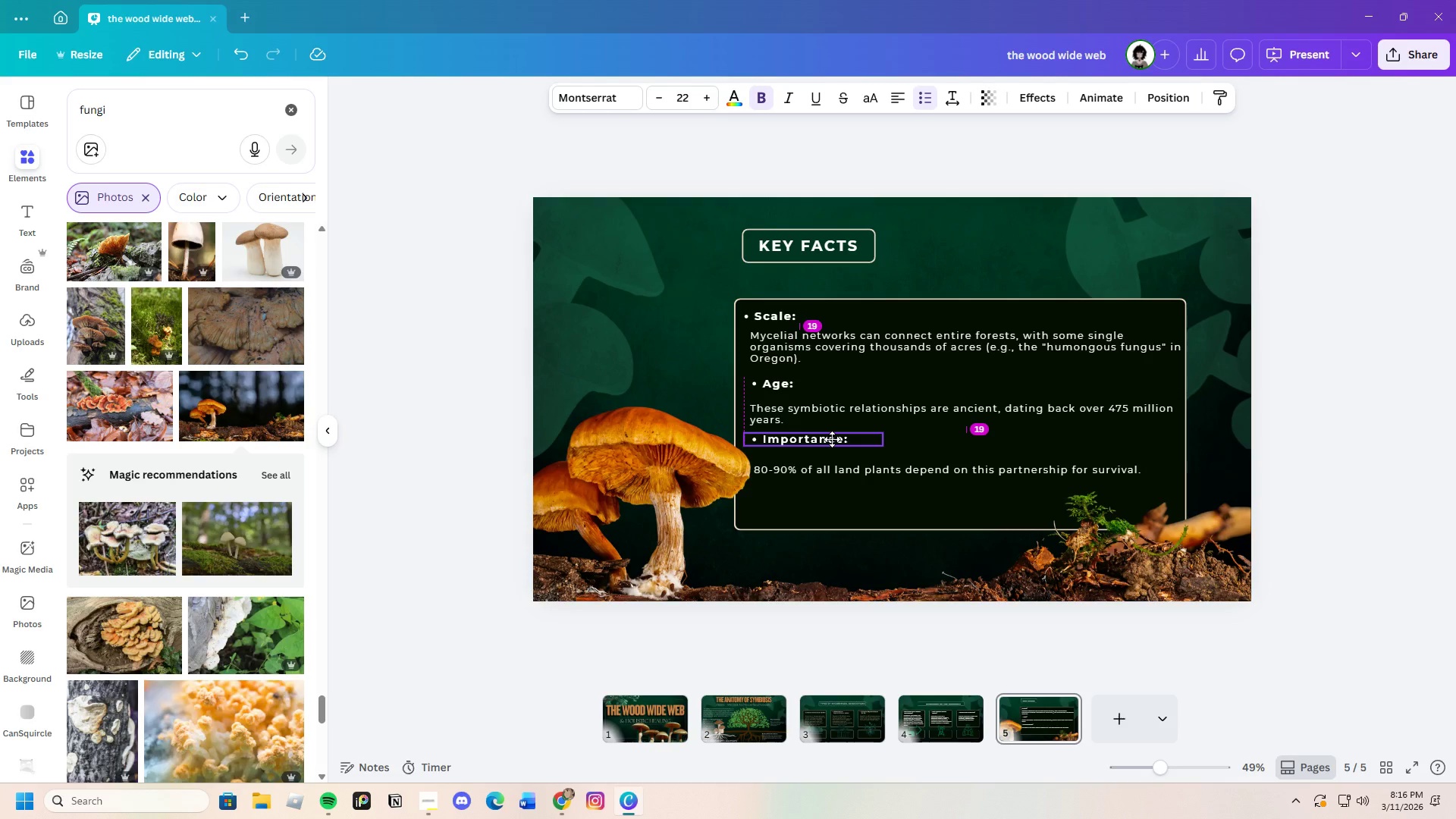 
wait(17.11)
 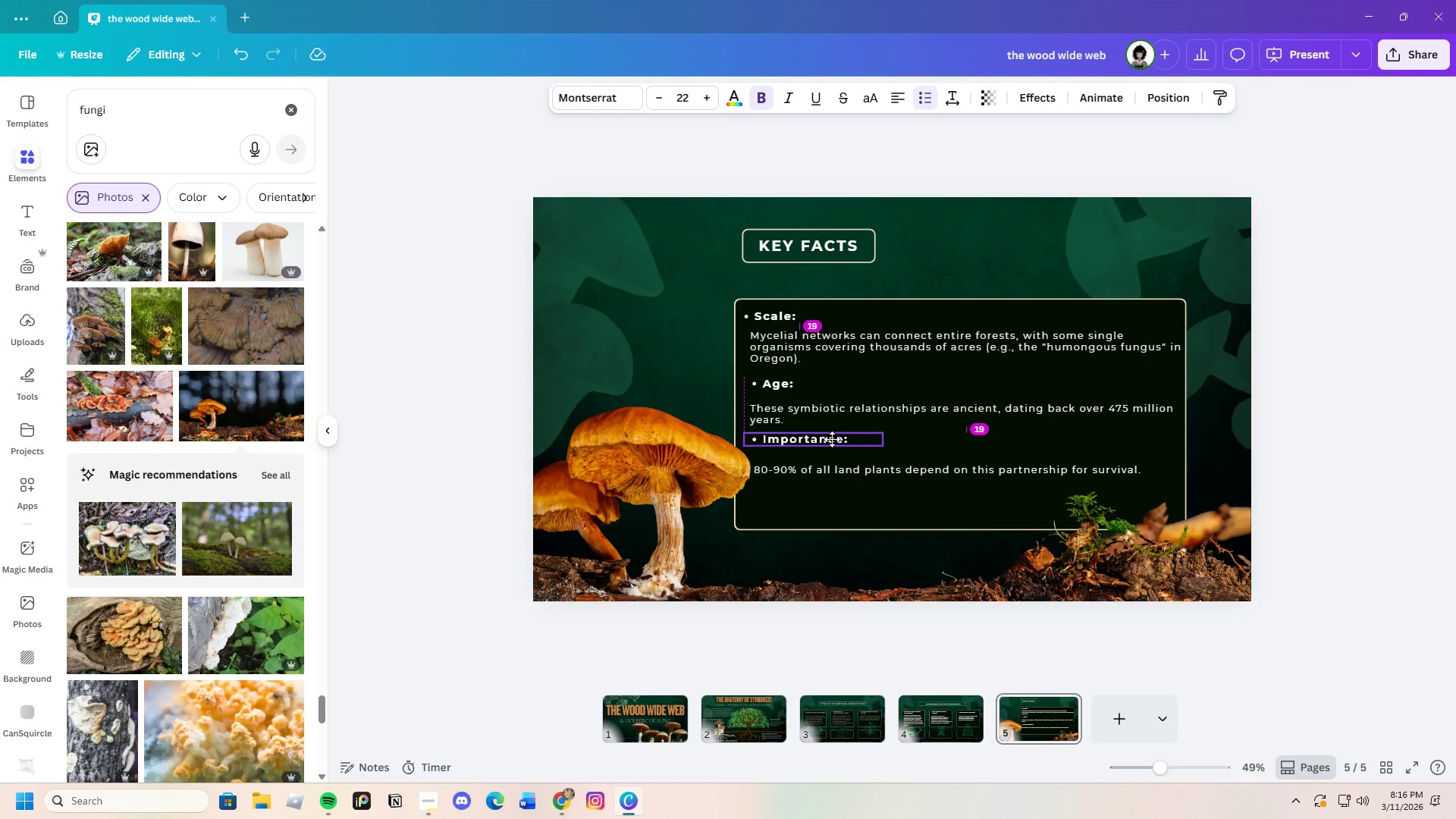 
left_click_drag(start_coordinate=[874, 472], to_coordinate=[874, 466])
 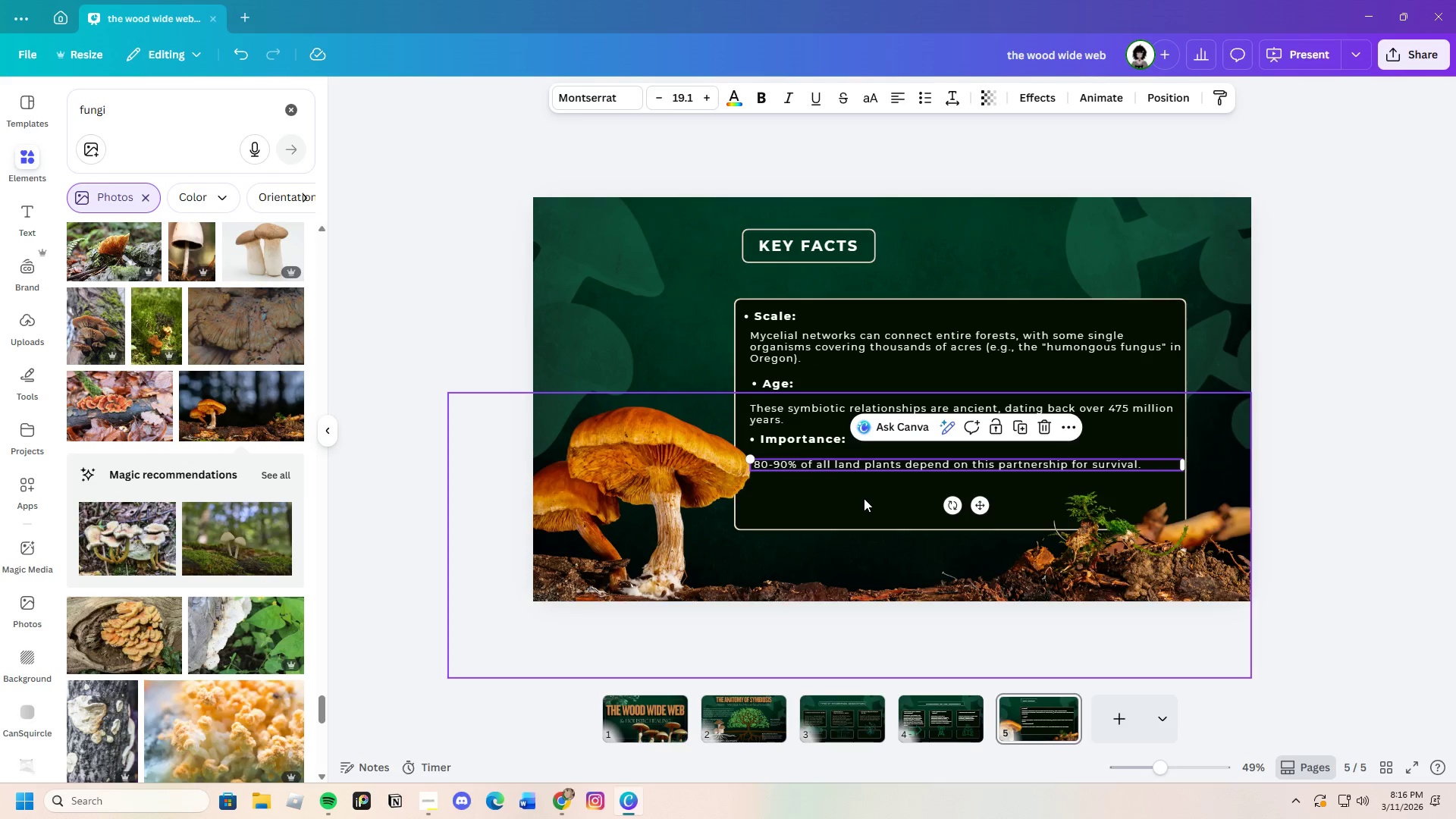 
left_click([864, 498])
 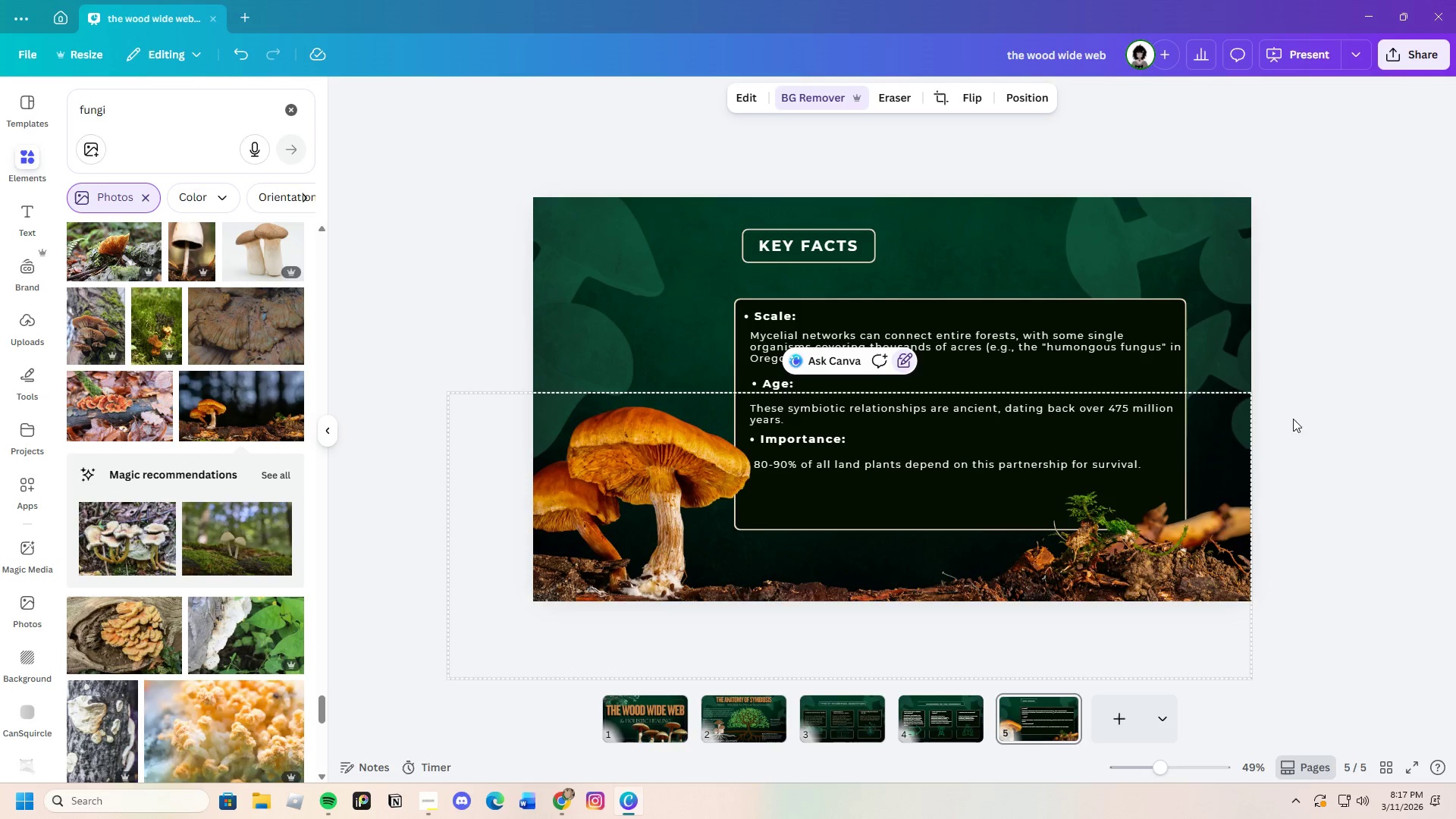 
left_click([1363, 304])
 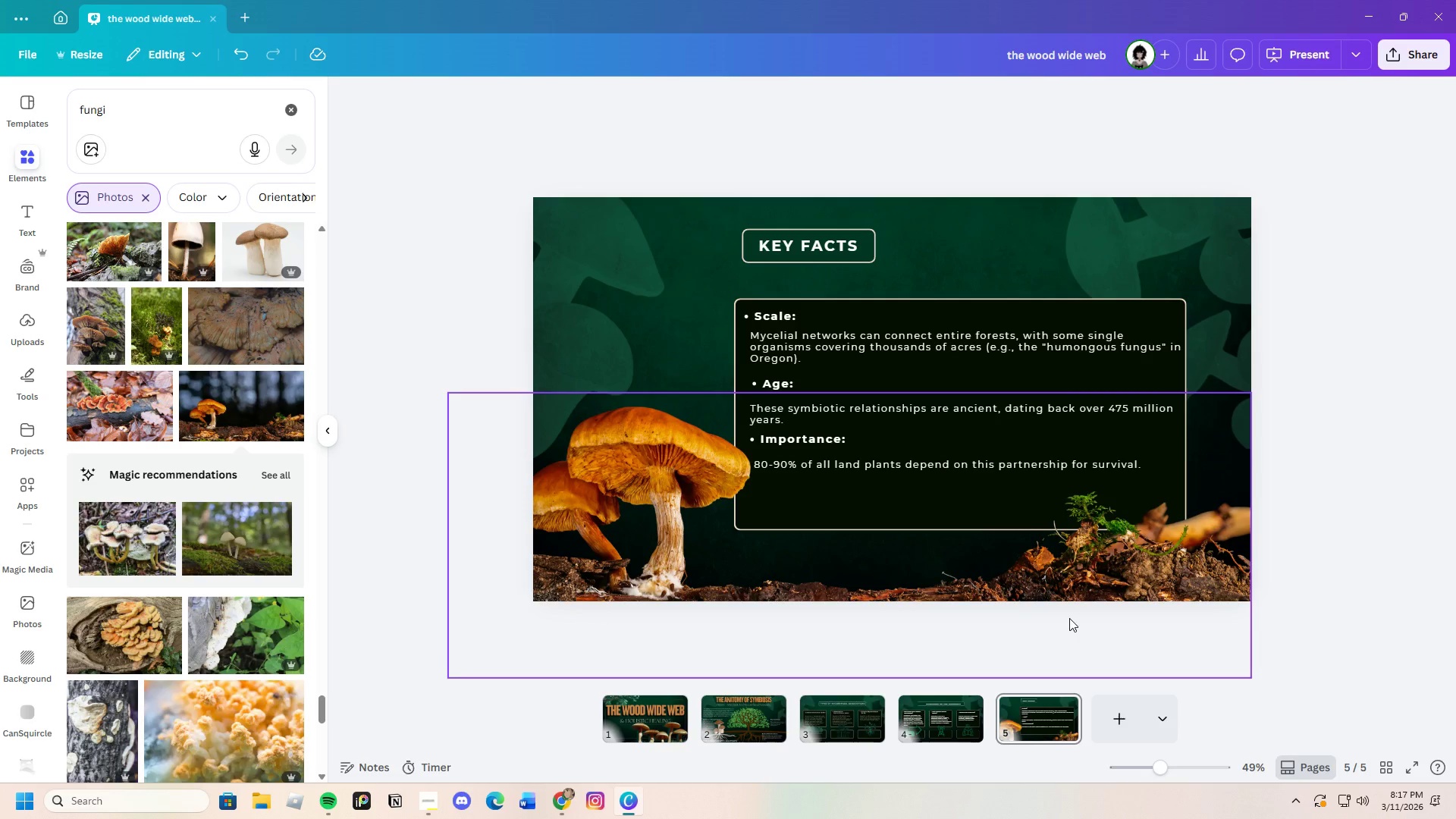 
wait(5.3)
 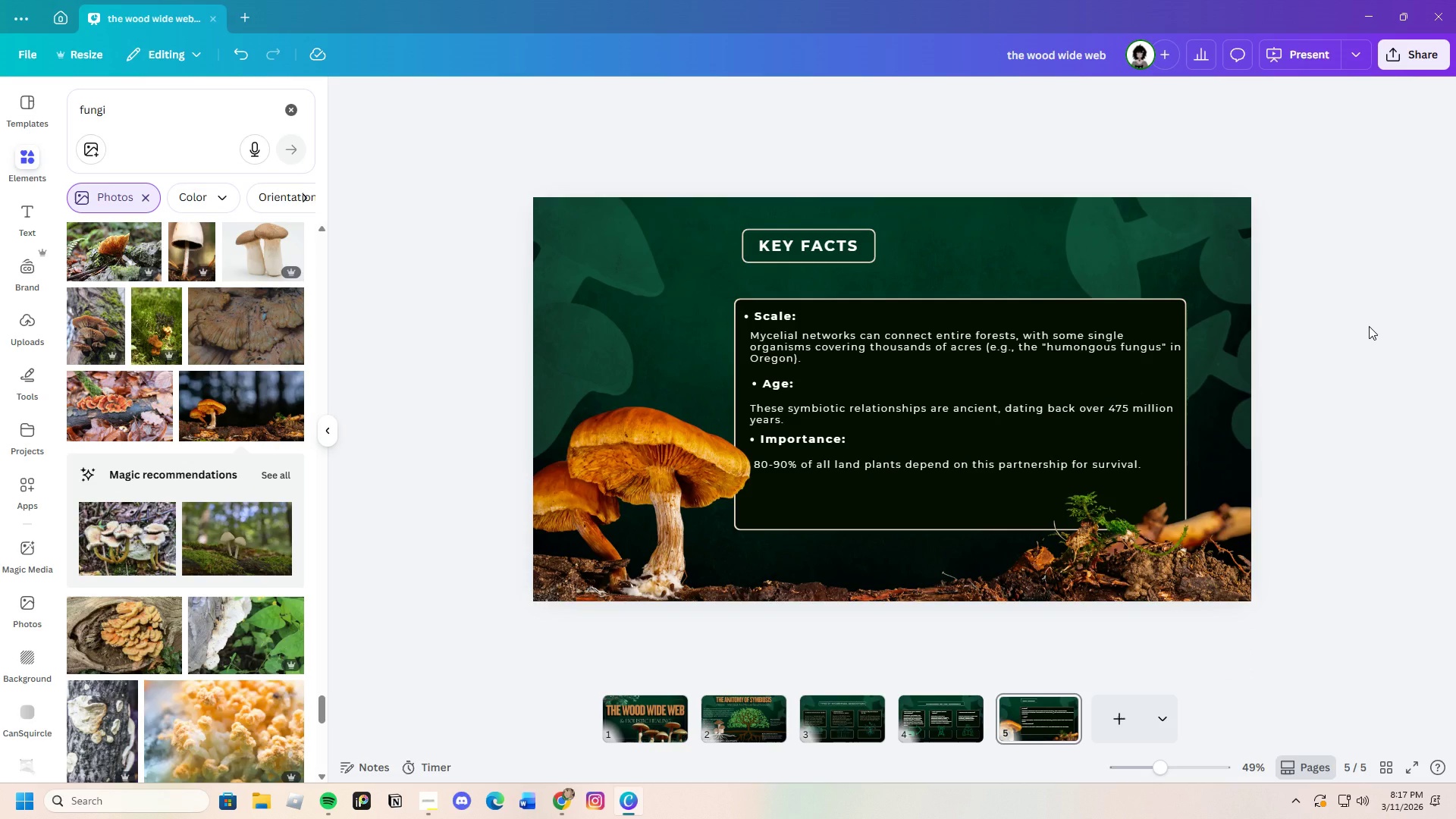 
left_click_drag(start_coordinate=[824, 486], to_coordinate=[766, 439])
 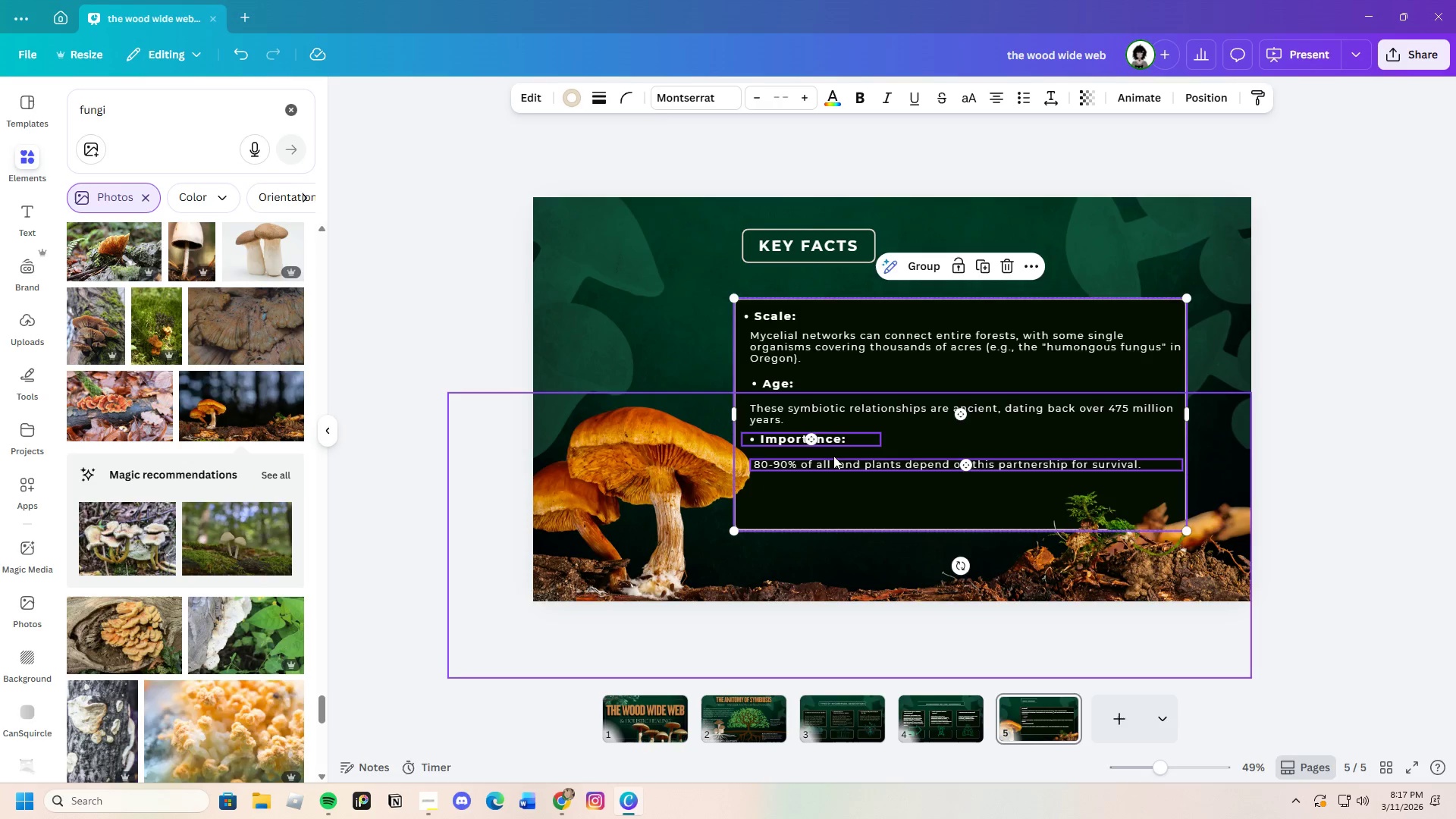 
left_click_drag(start_coordinate=[833, 456], to_coordinate=[834, 463])
 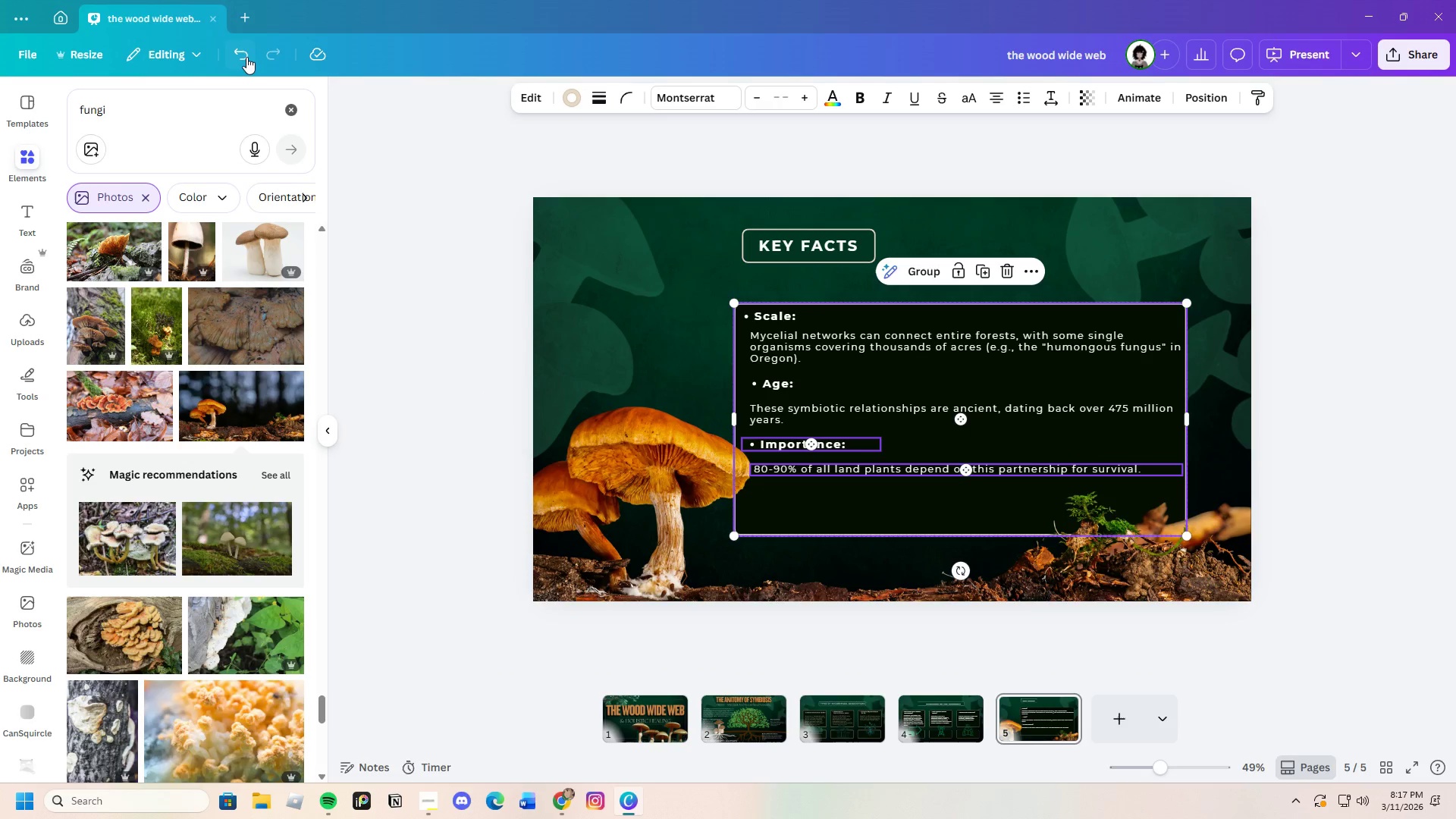 
left_click([241, 54])
 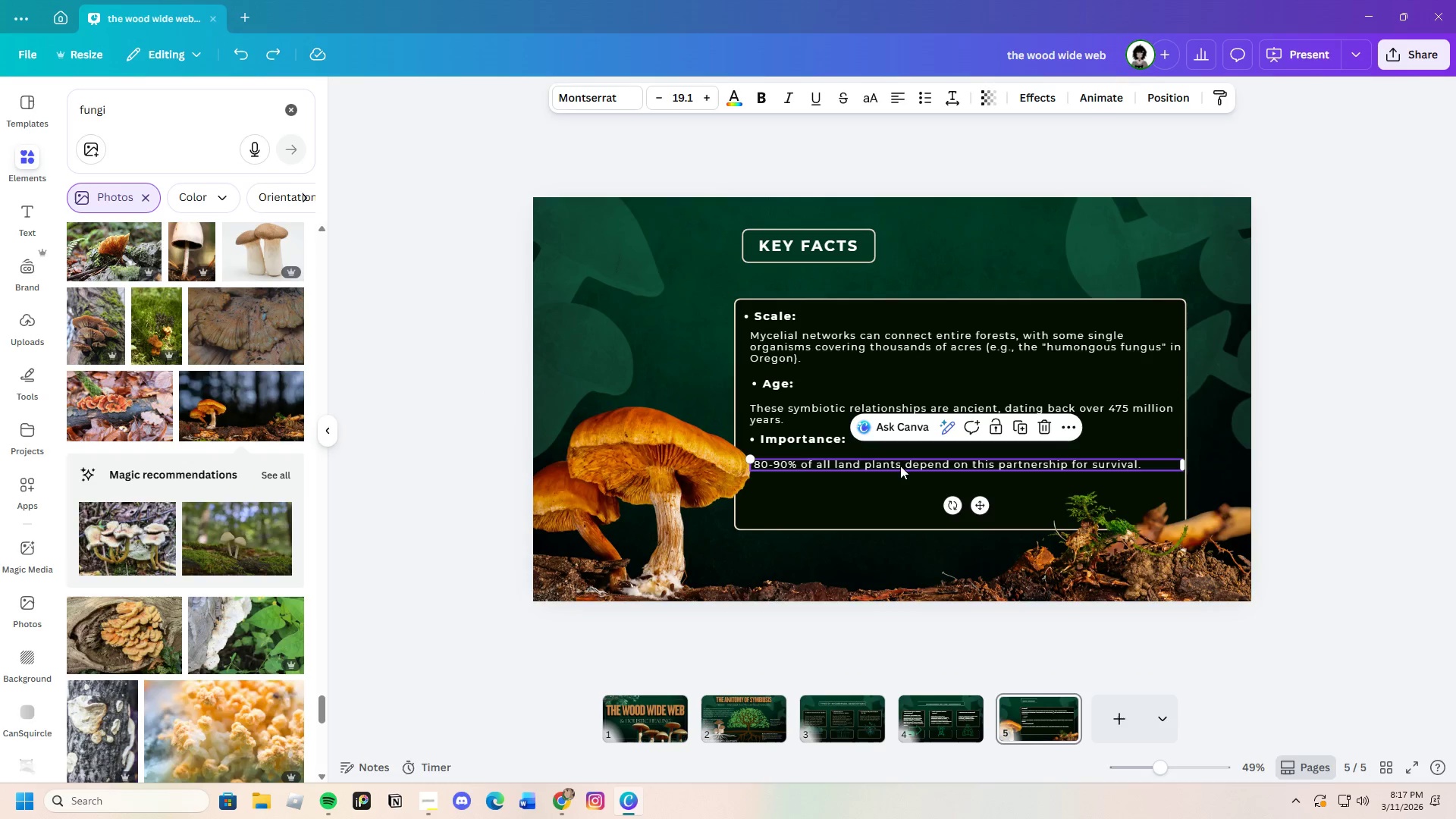 
left_click_drag(start_coordinate=[909, 466], to_coordinate=[911, 472])
 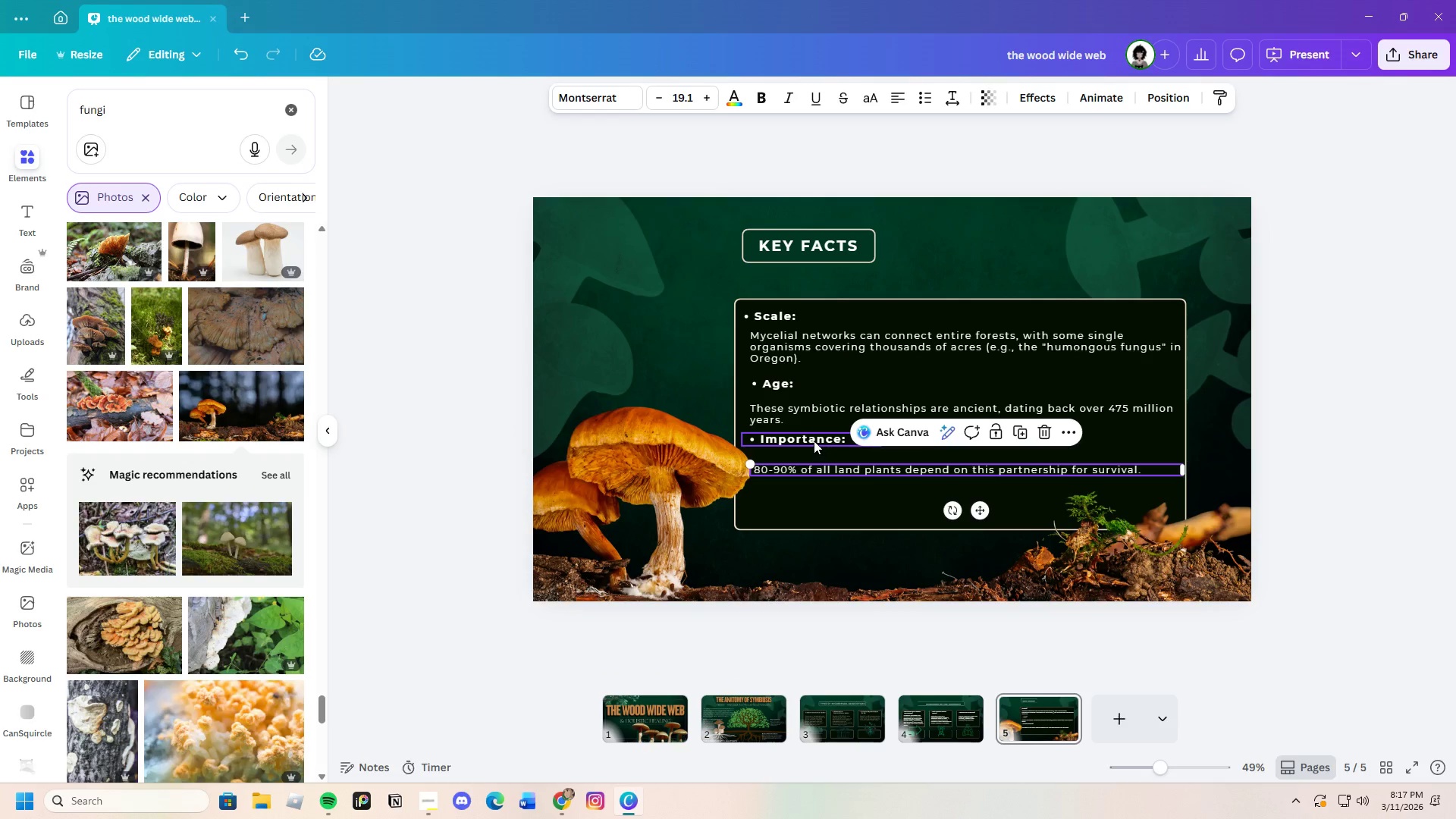 
left_click([814, 441])
 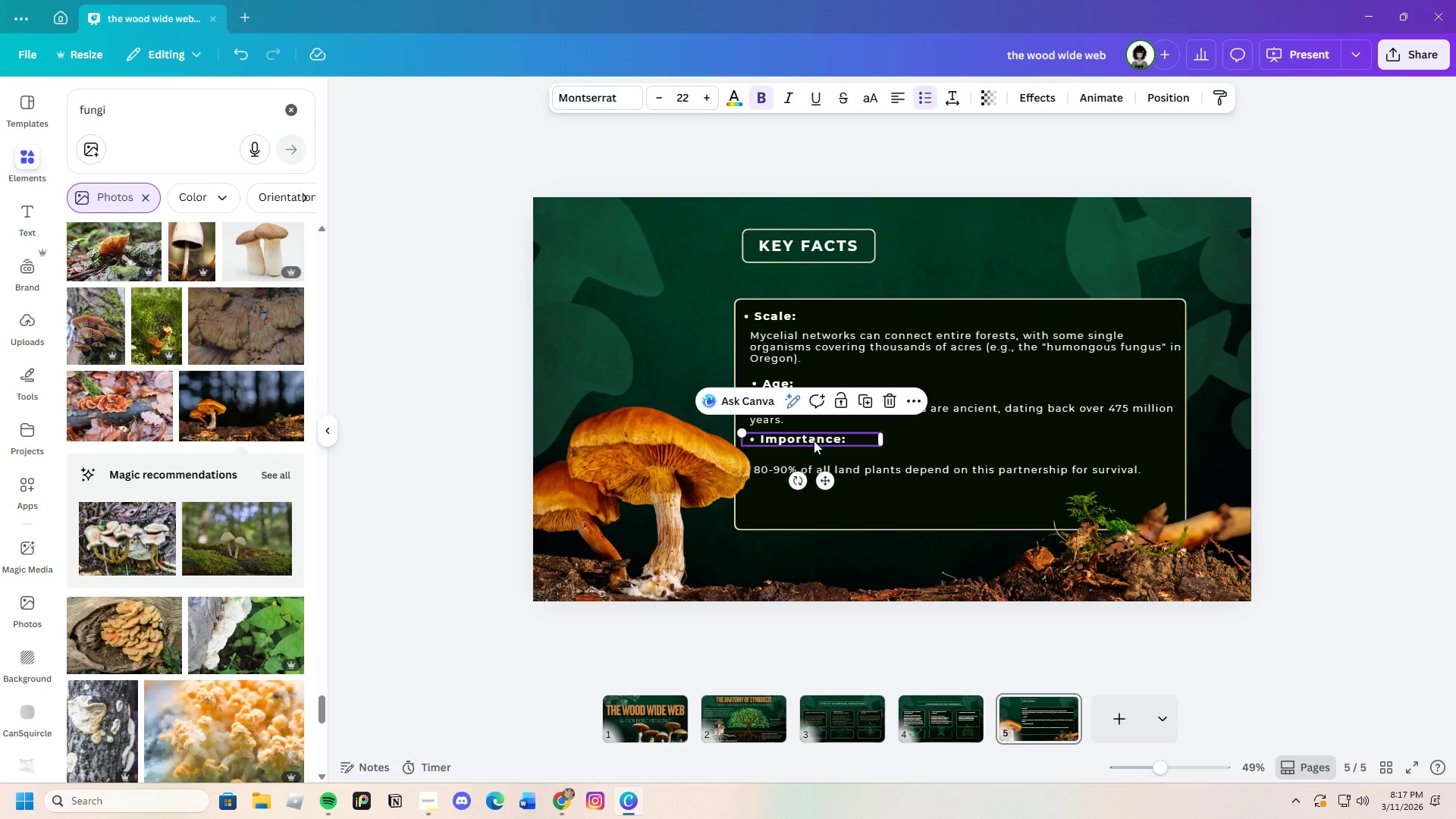 
left_click_drag(start_coordinate=[814, 441], to_coordinate=[814, 445])
 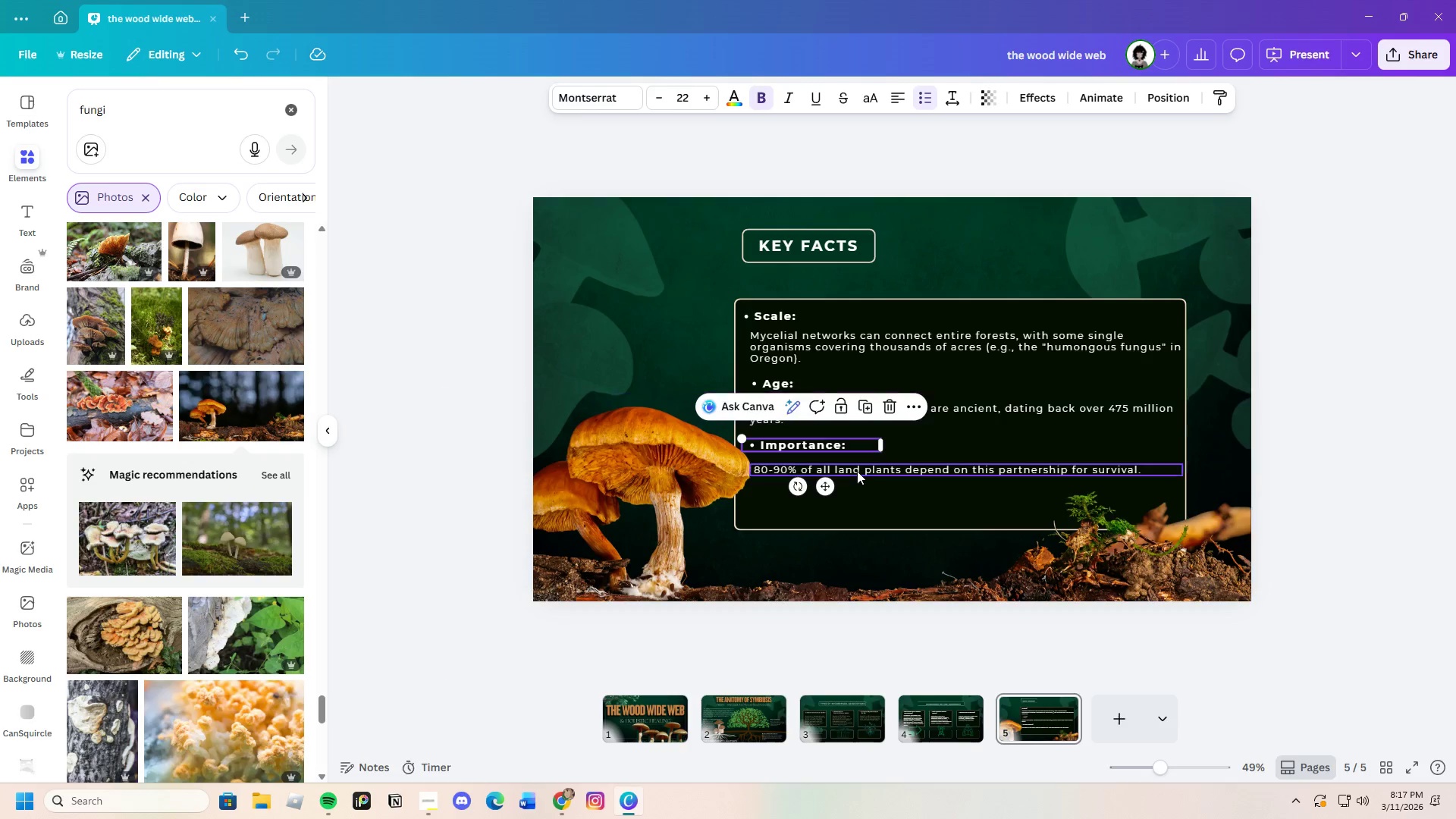 
left_click([857, 471])
 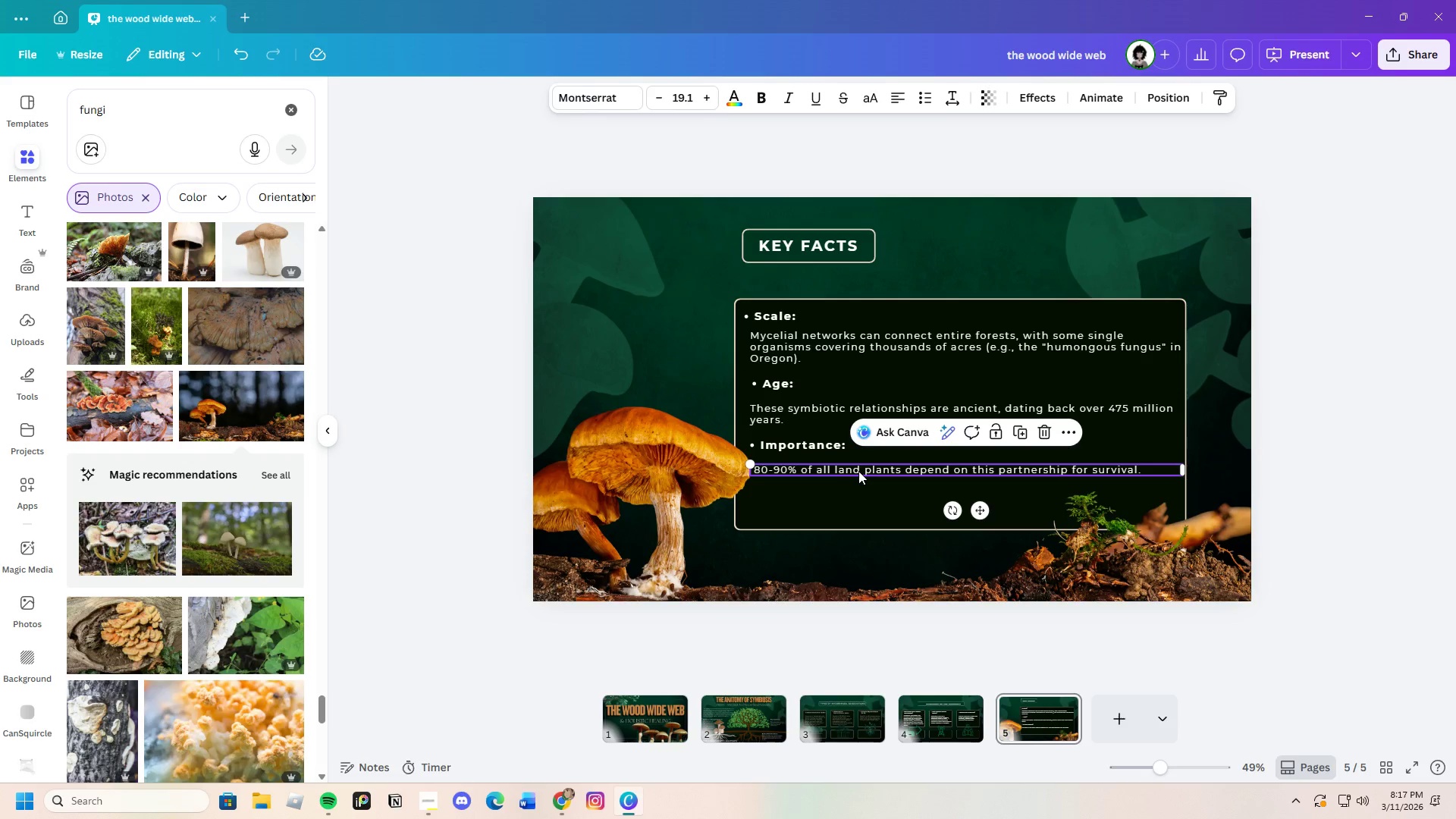 
left_click_drag(start_coordinate=[858, 471], to_coordinate=[858, 467])
 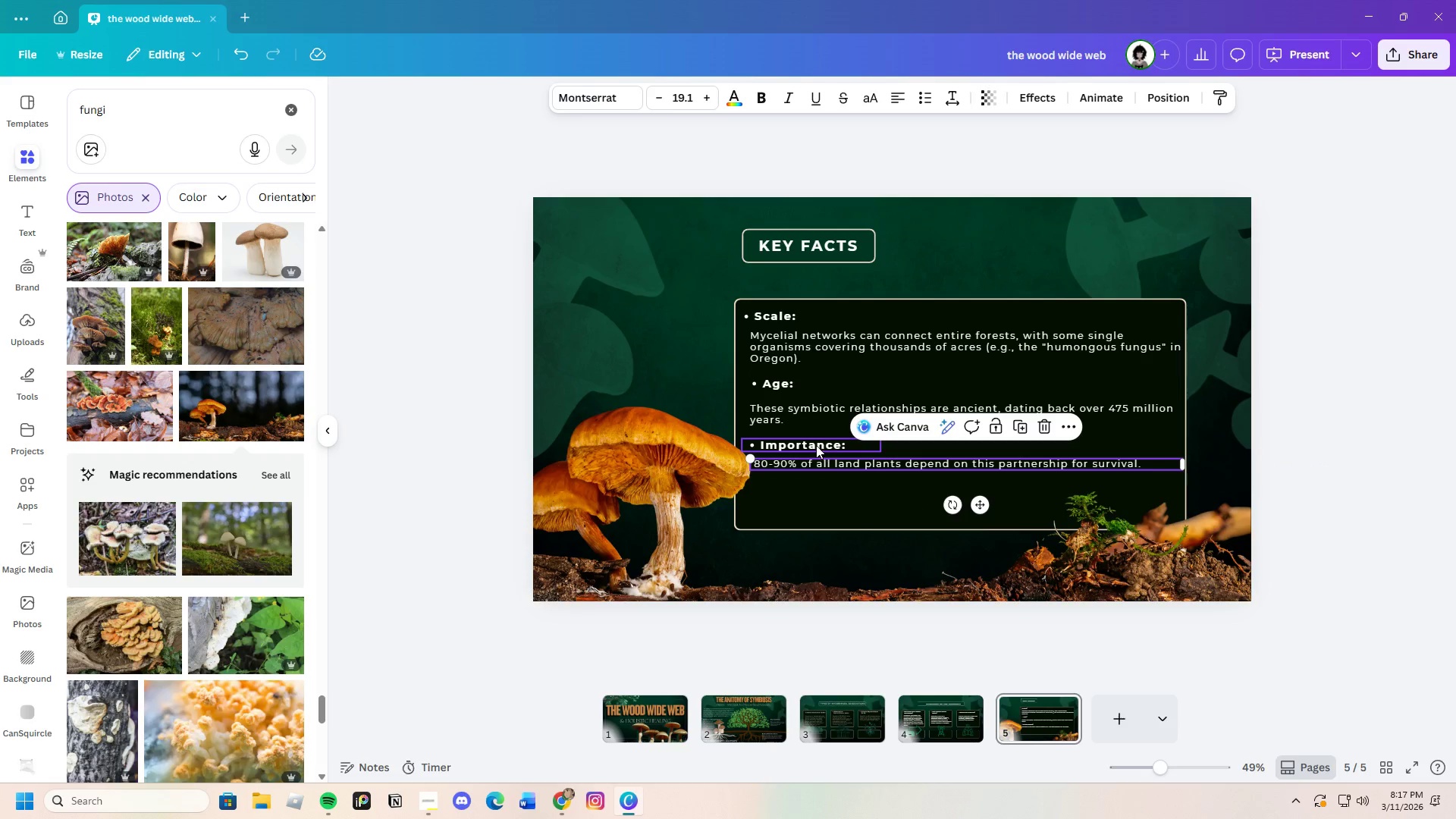 
left_click([816, 445])
 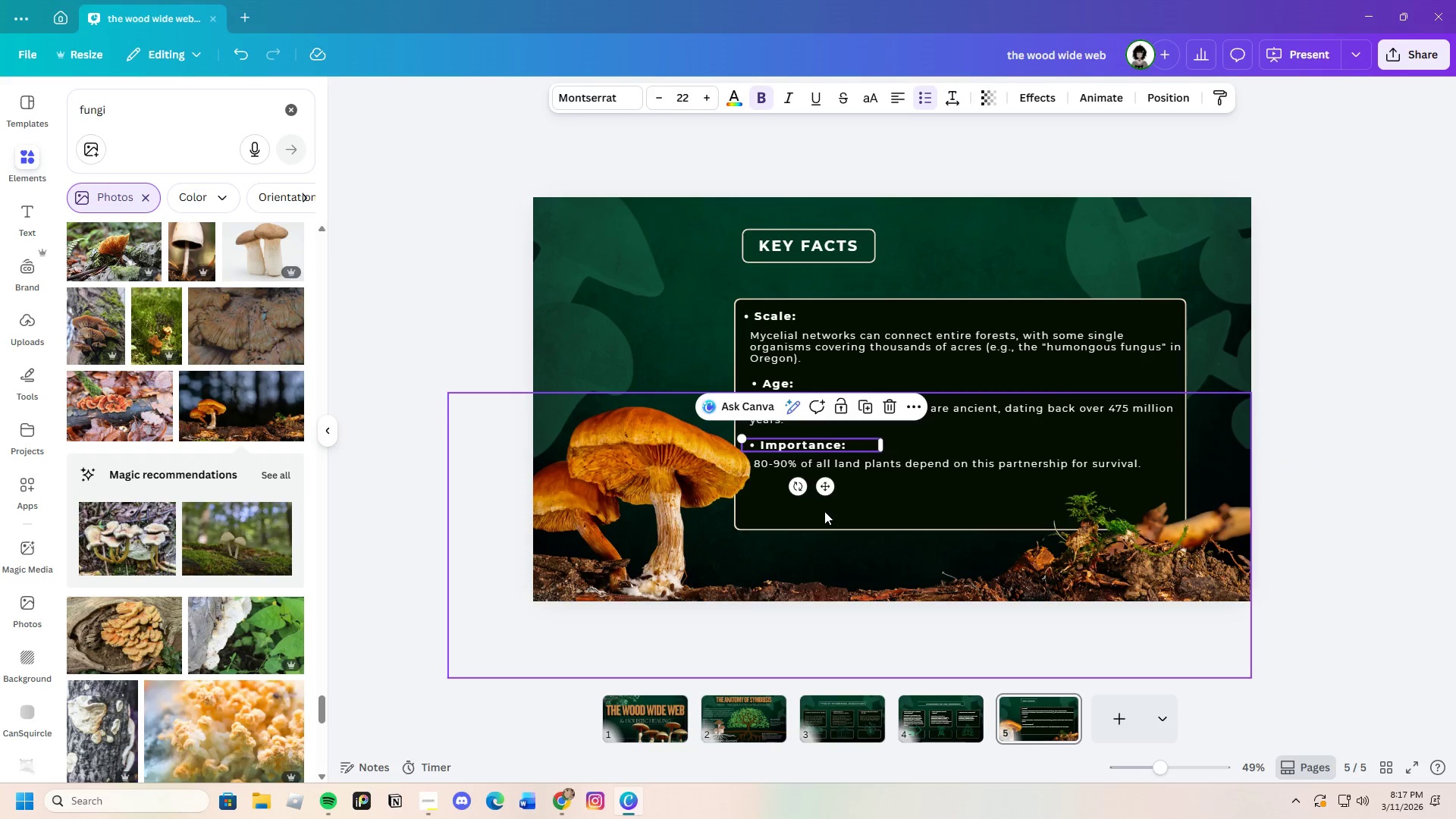 
left_click([1438, 384])
 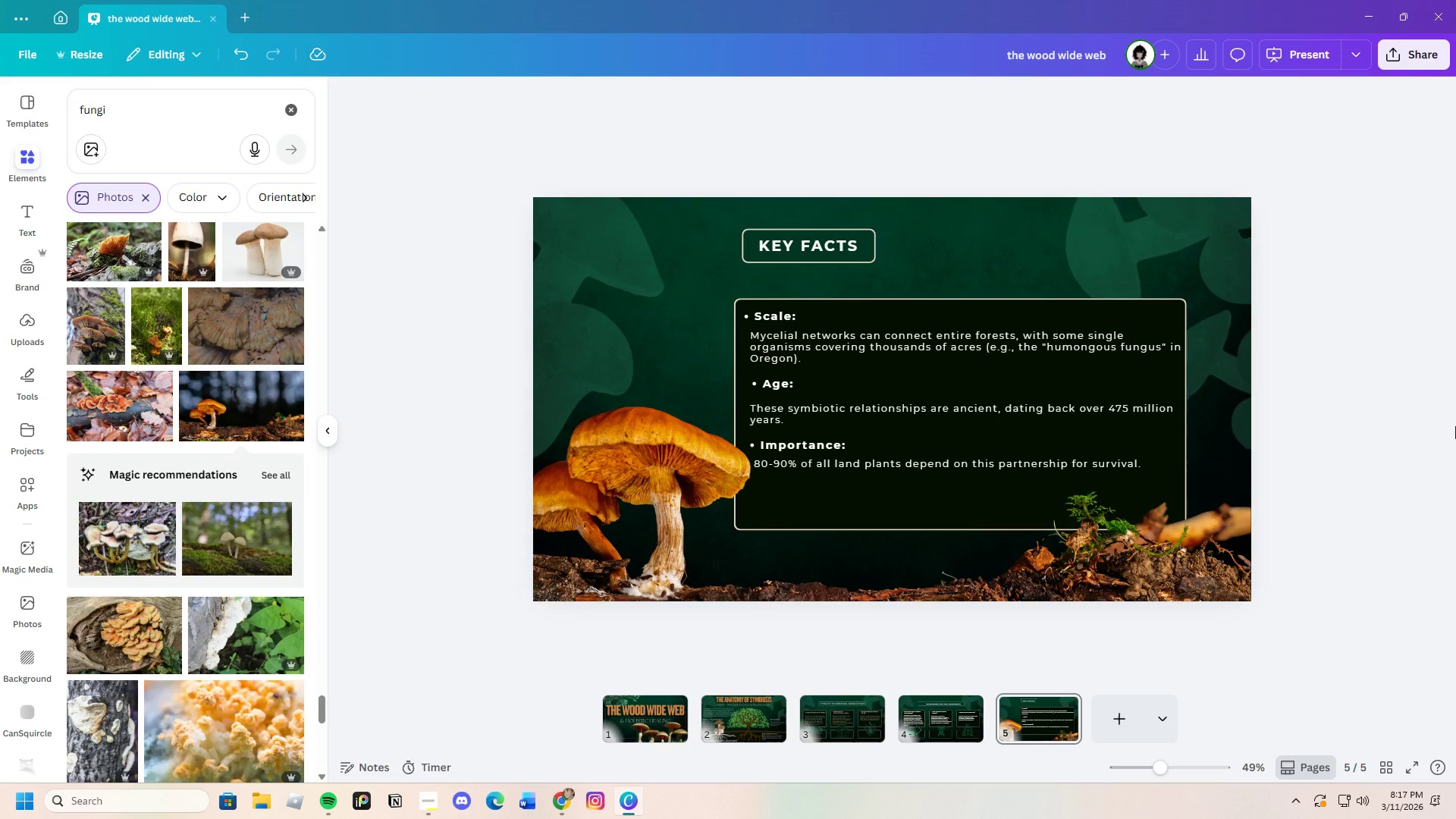 
wait(7.59)
 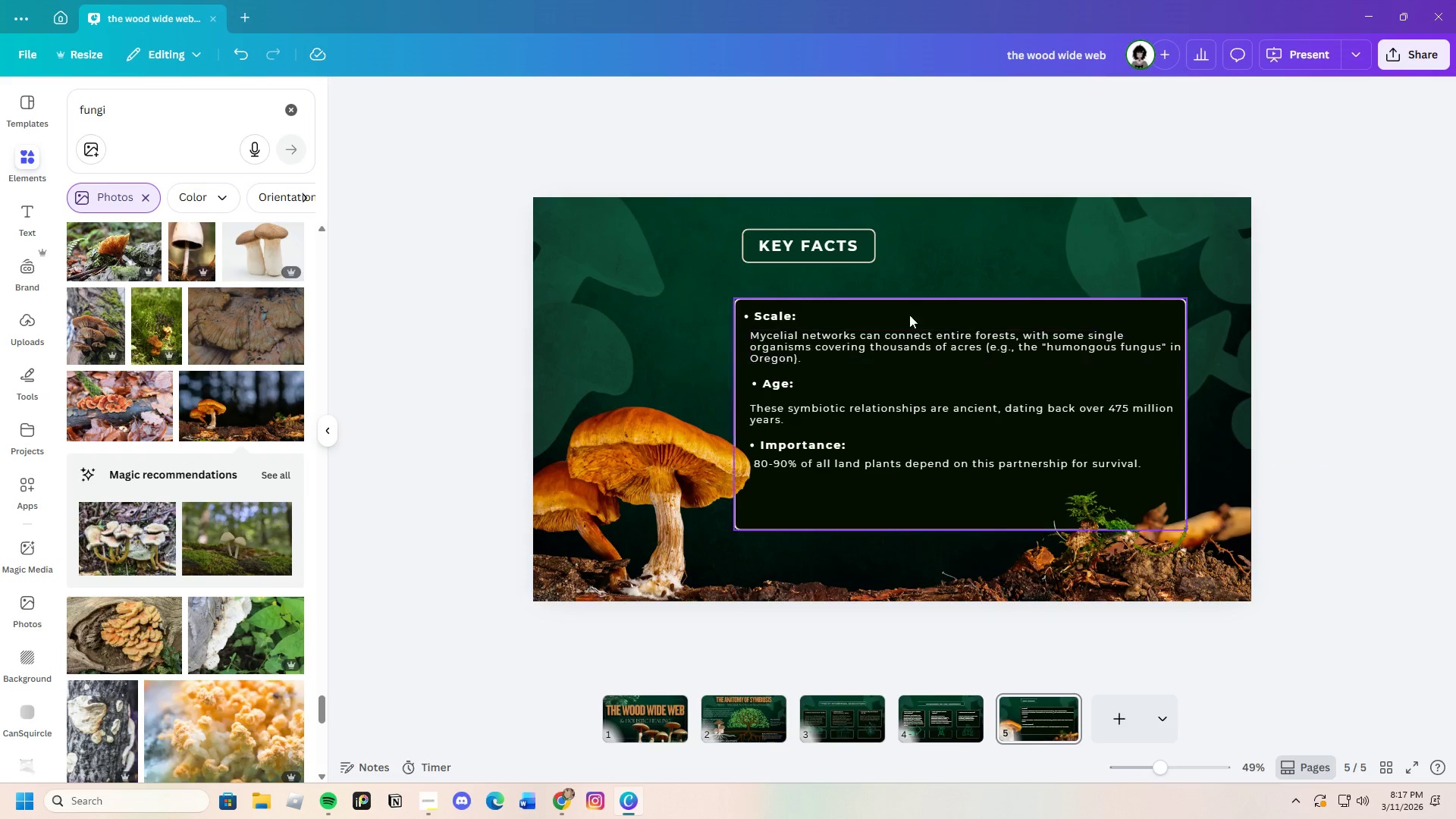 
left_click_drag(start_coordinate=[958, 466], to_coordinate=[958, 470])
 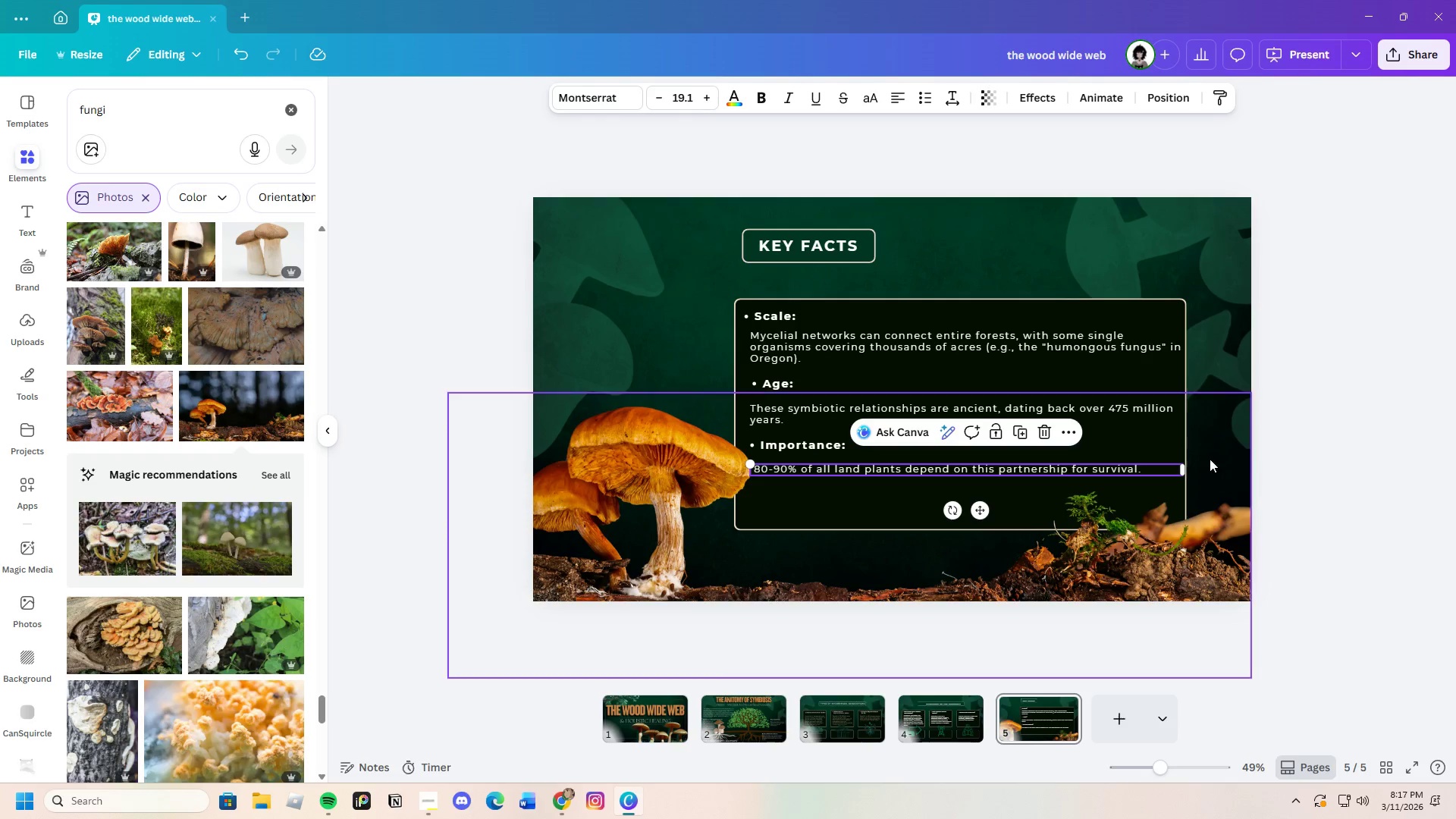 
left_click([1288, 459])
 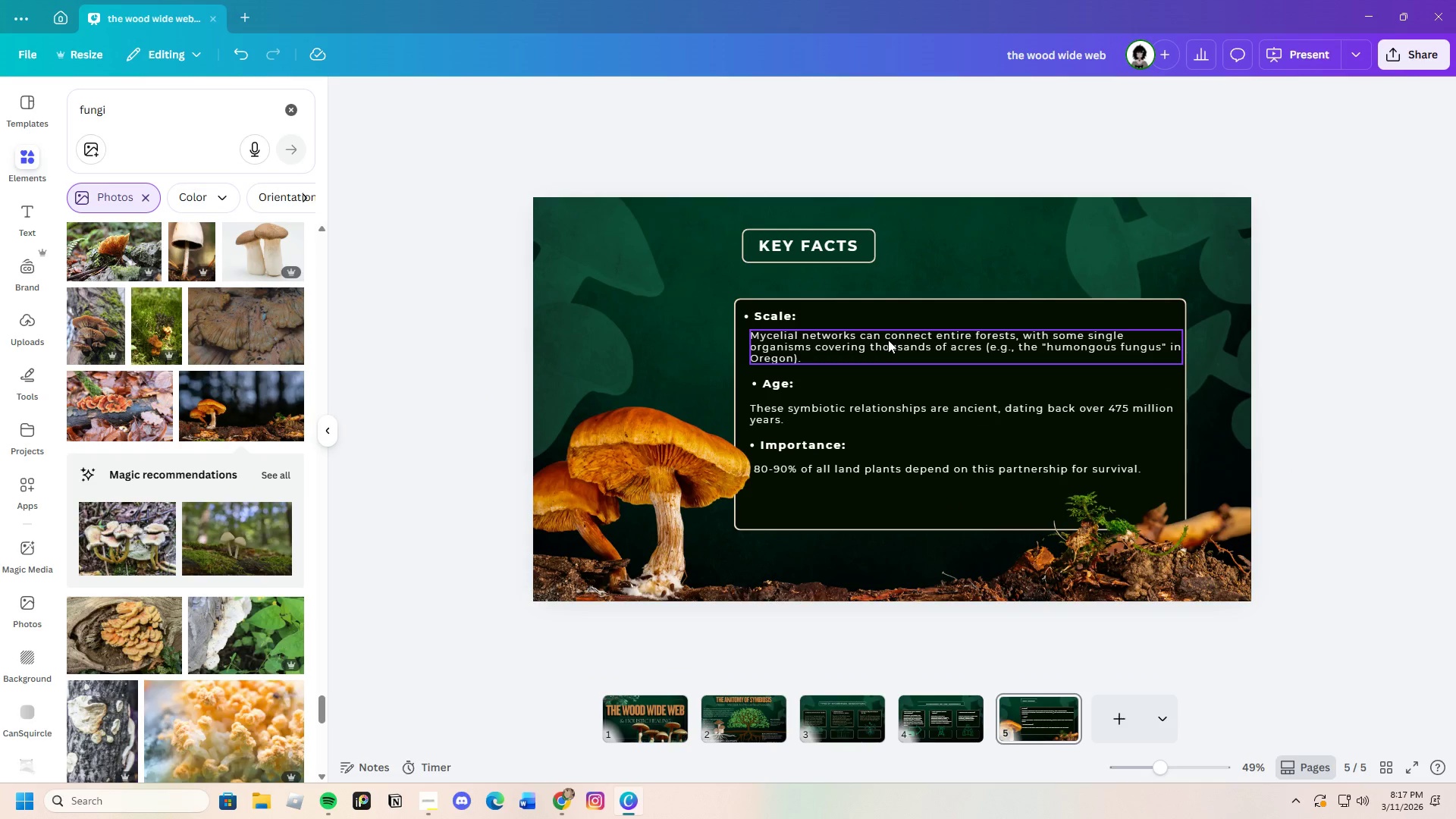 
left_click_drag(start_coordinate=[888, 340], to_coordinate=[888, 344])
 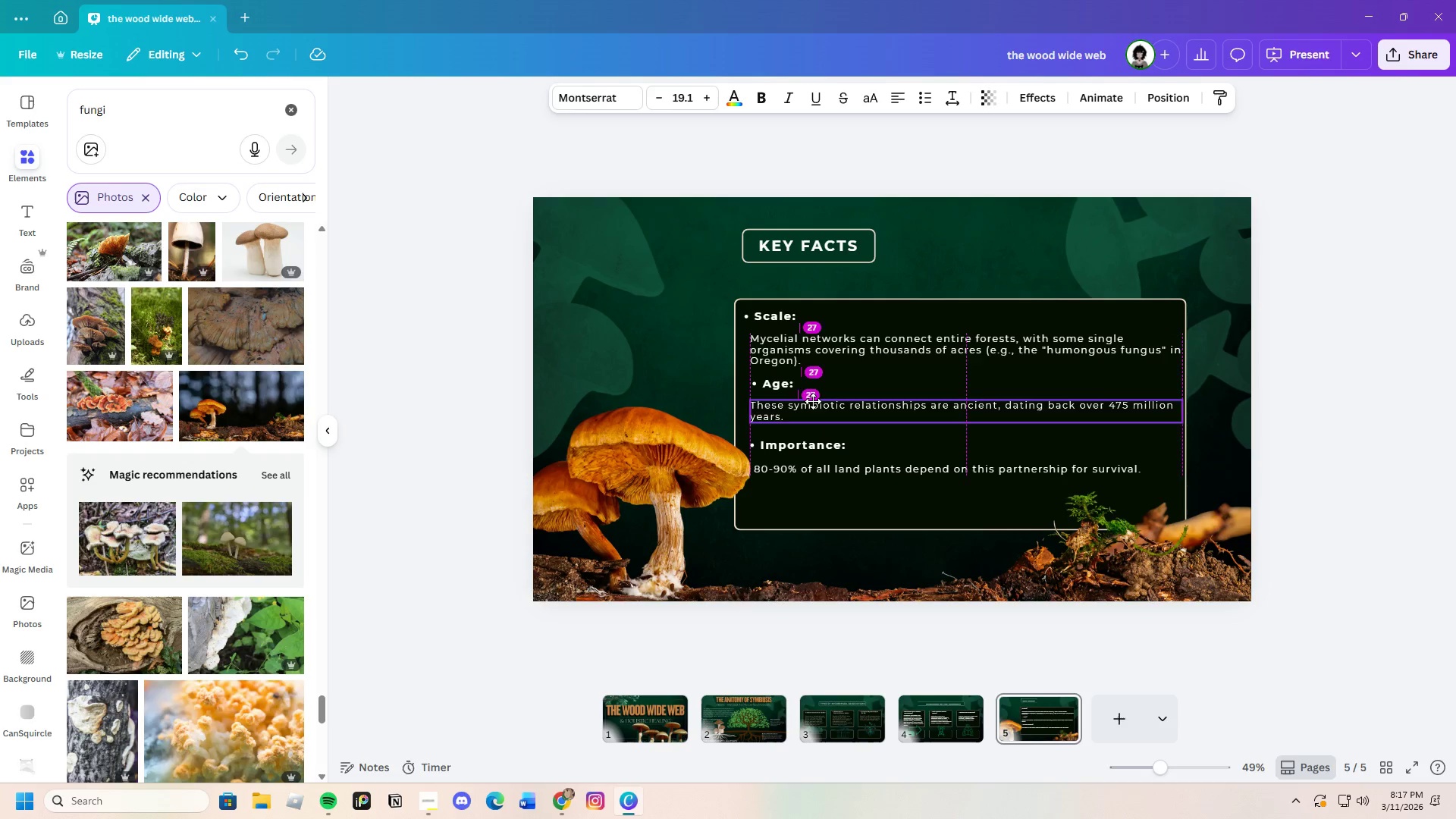 
wait(6.48)
 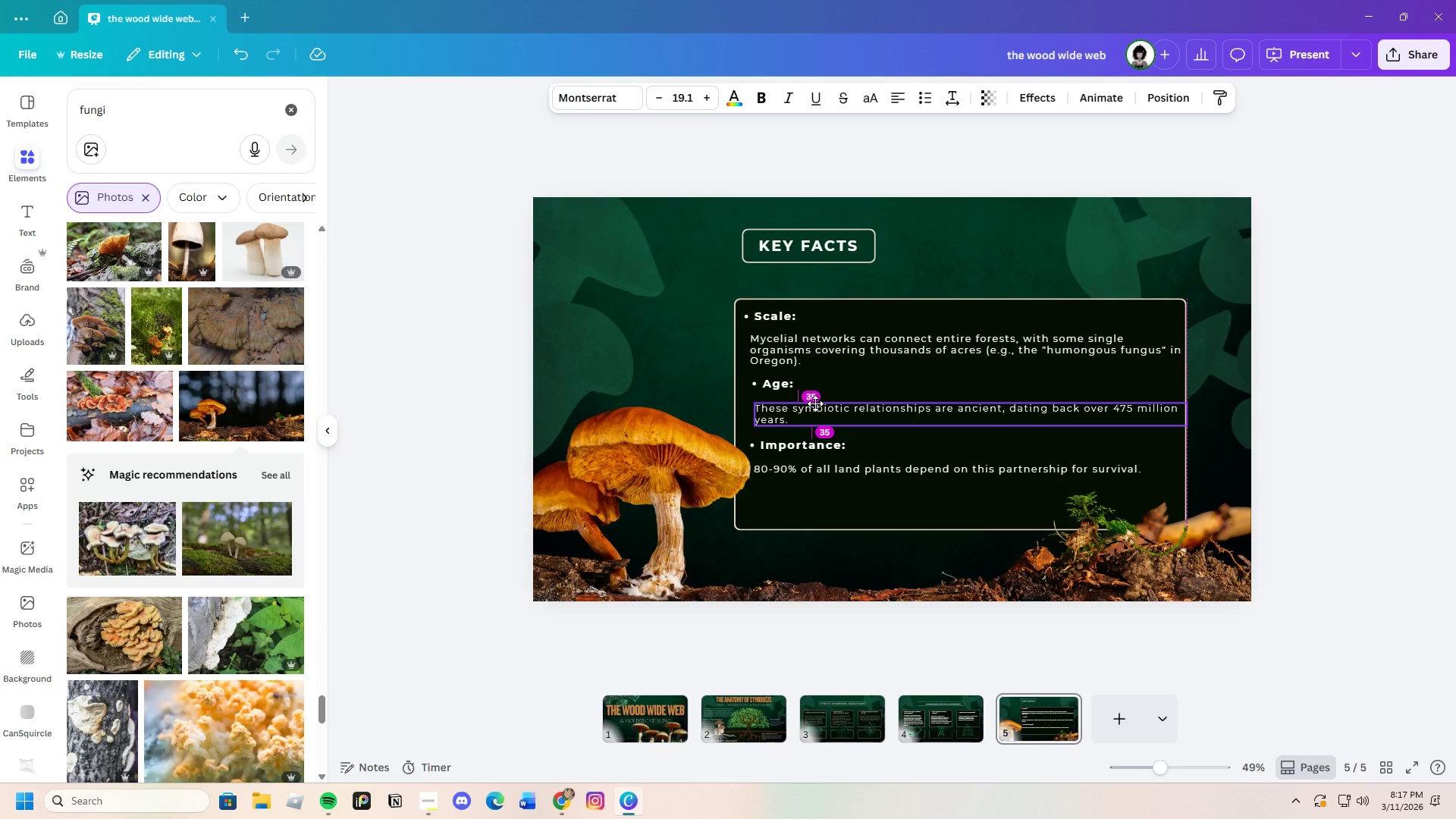 
left_click_drag(start_coordinate=[849, 468], to_coordinate=[849, 464])
 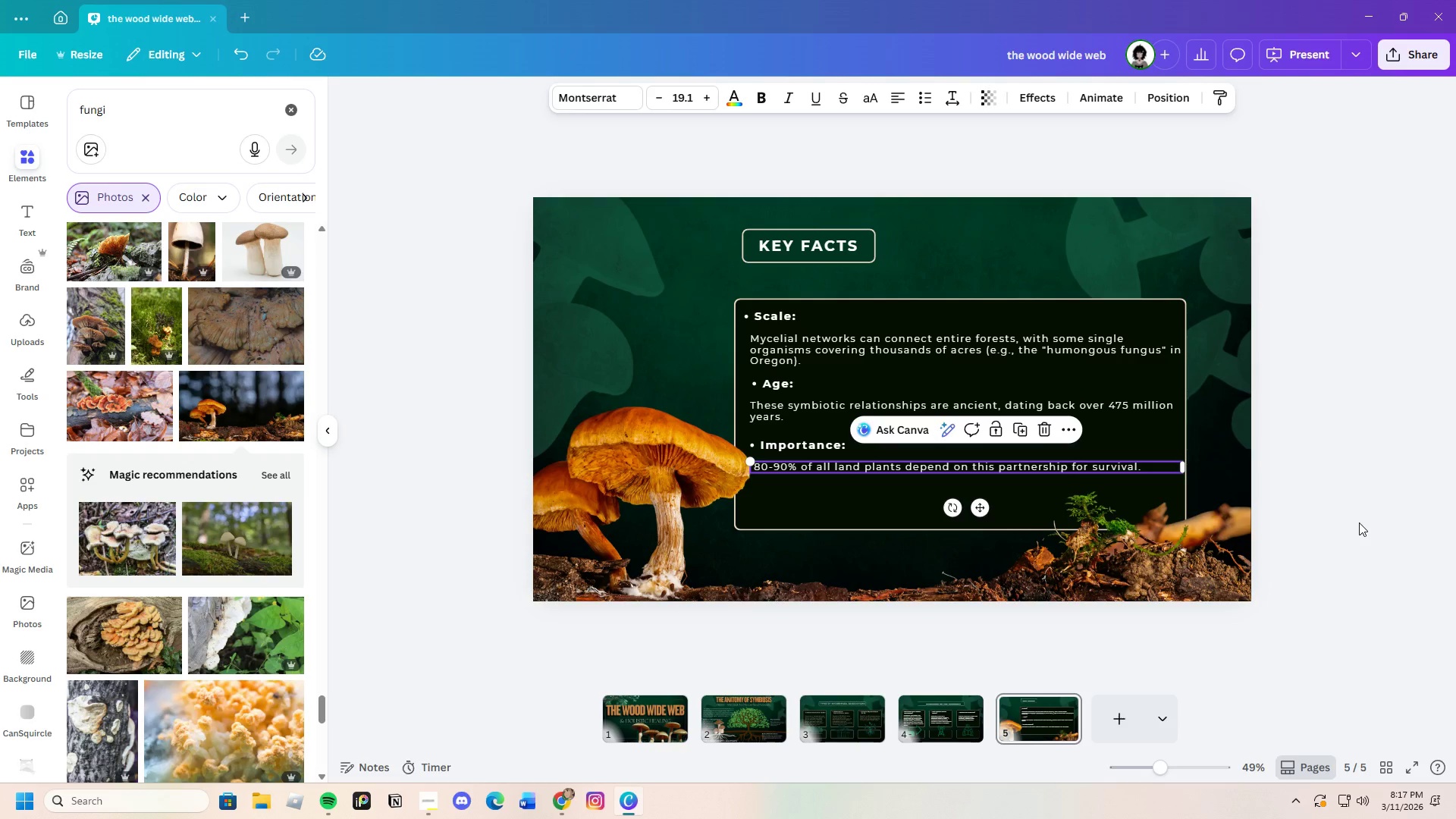 
left_click([1360, 522])
 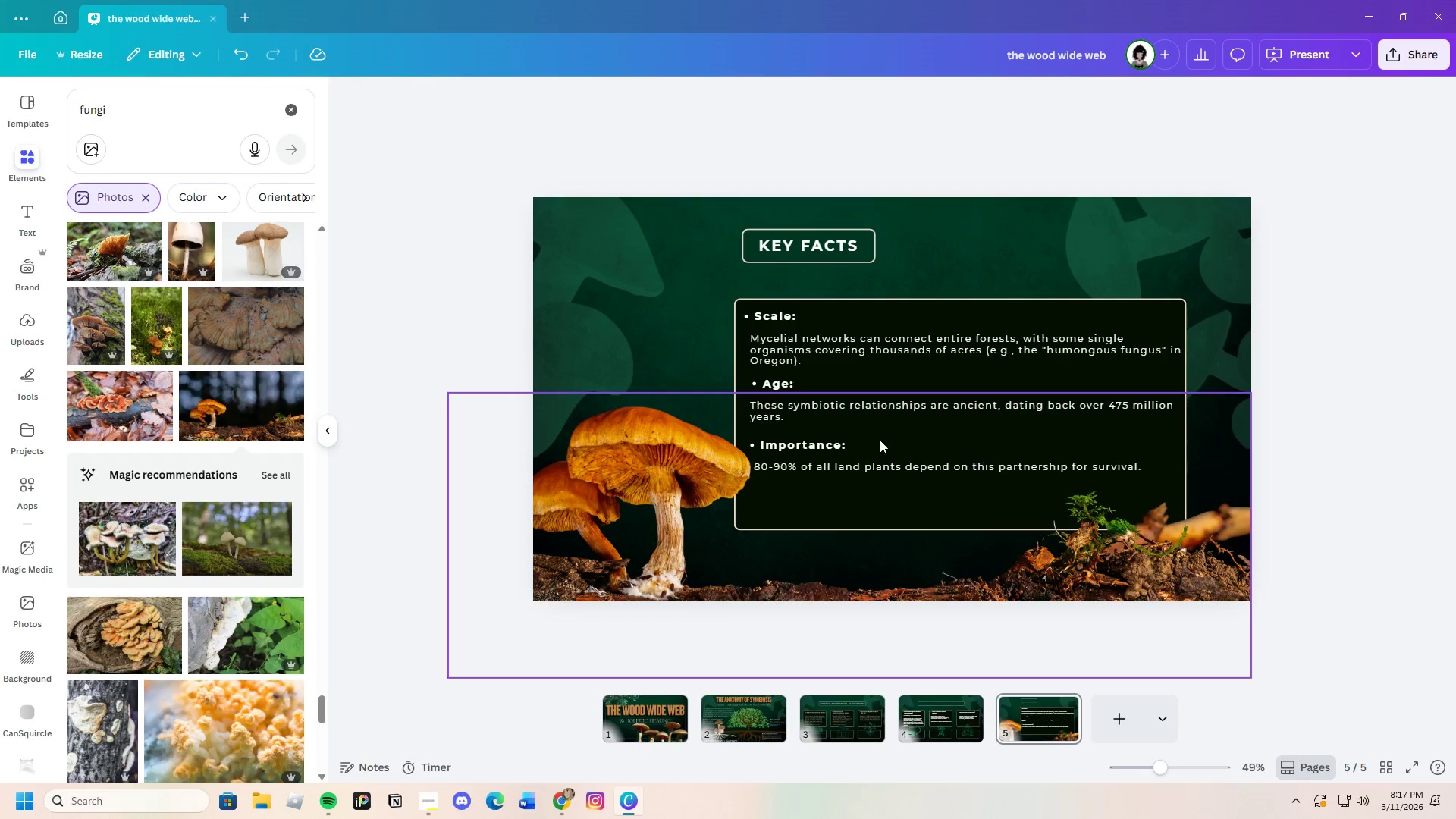 
wait(5.22)
 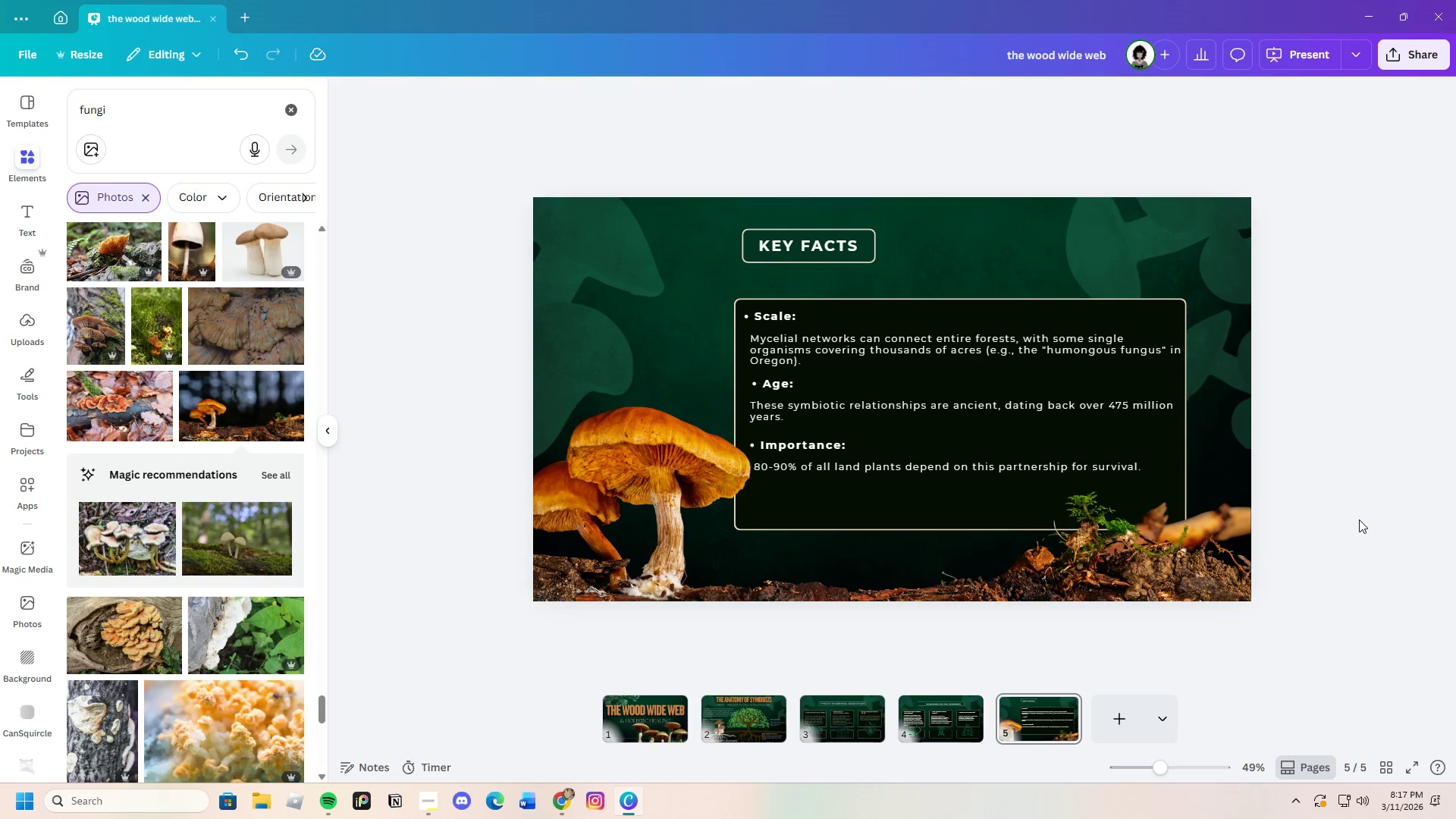 
left_click_drag(start_coordinate=[752, 434], to_coordinate=[787, 447])
 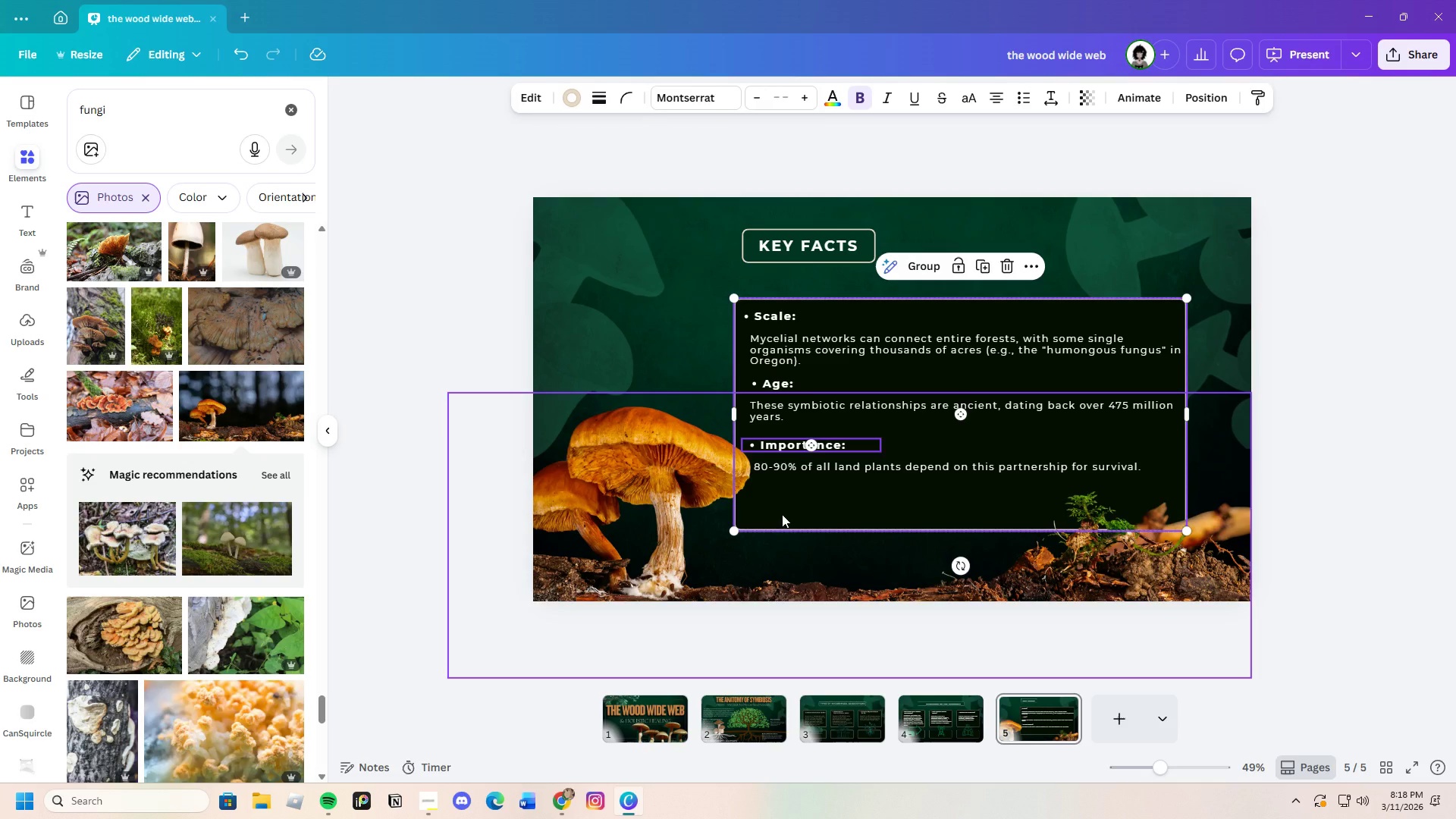 
left_click([782, 514])
 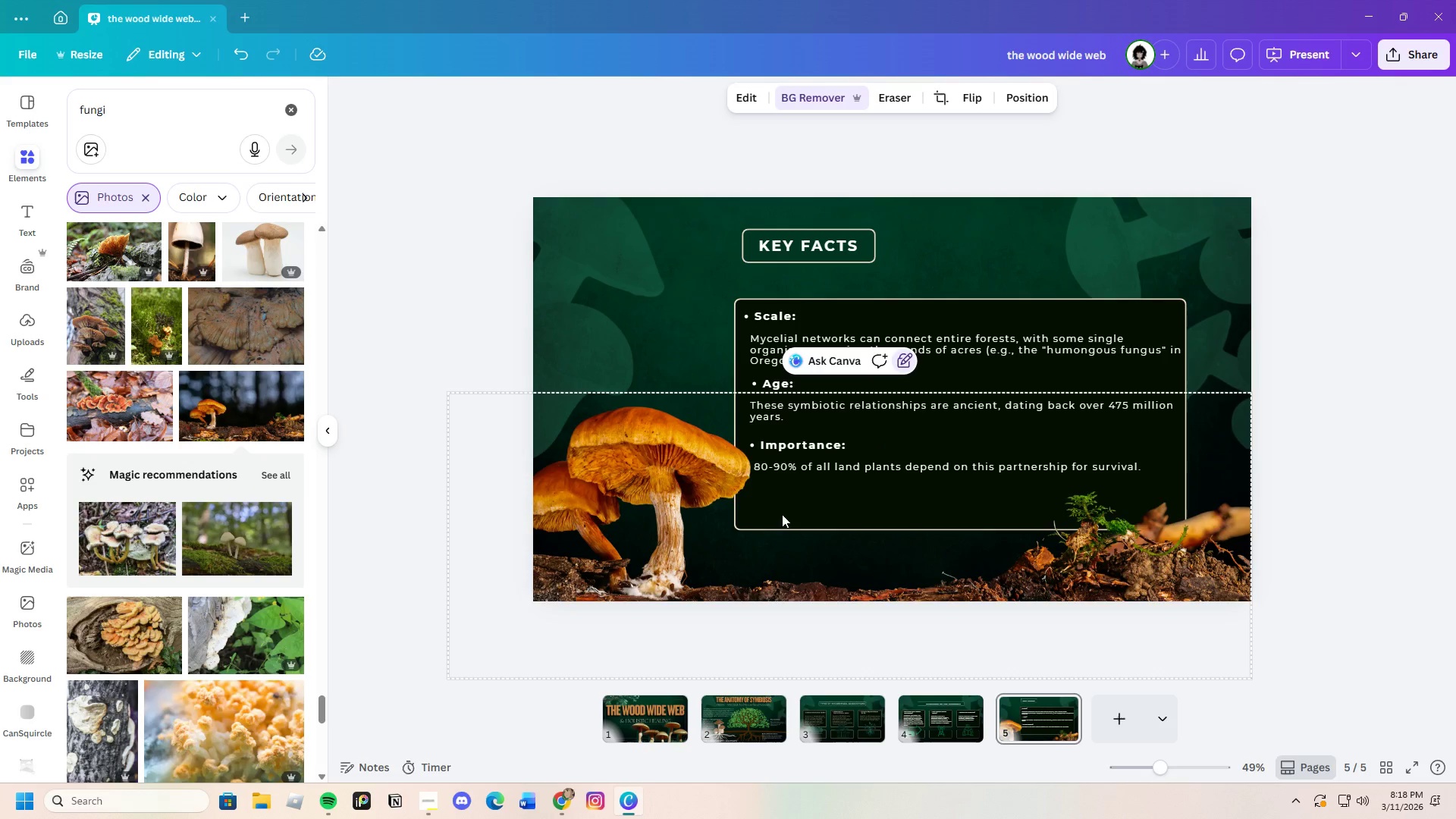 
left_click([782, 514])
 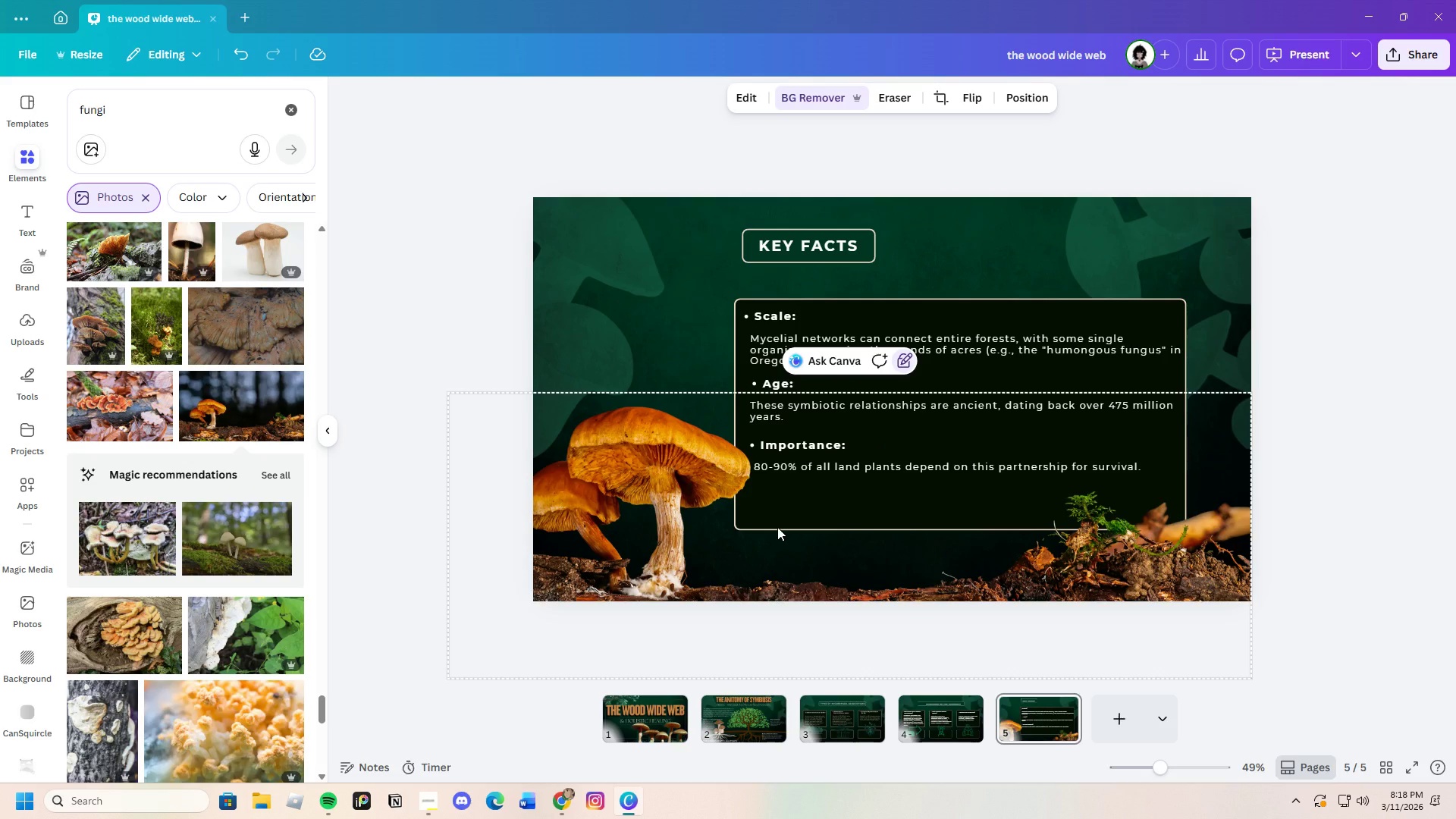 
left_click([777, 527])
 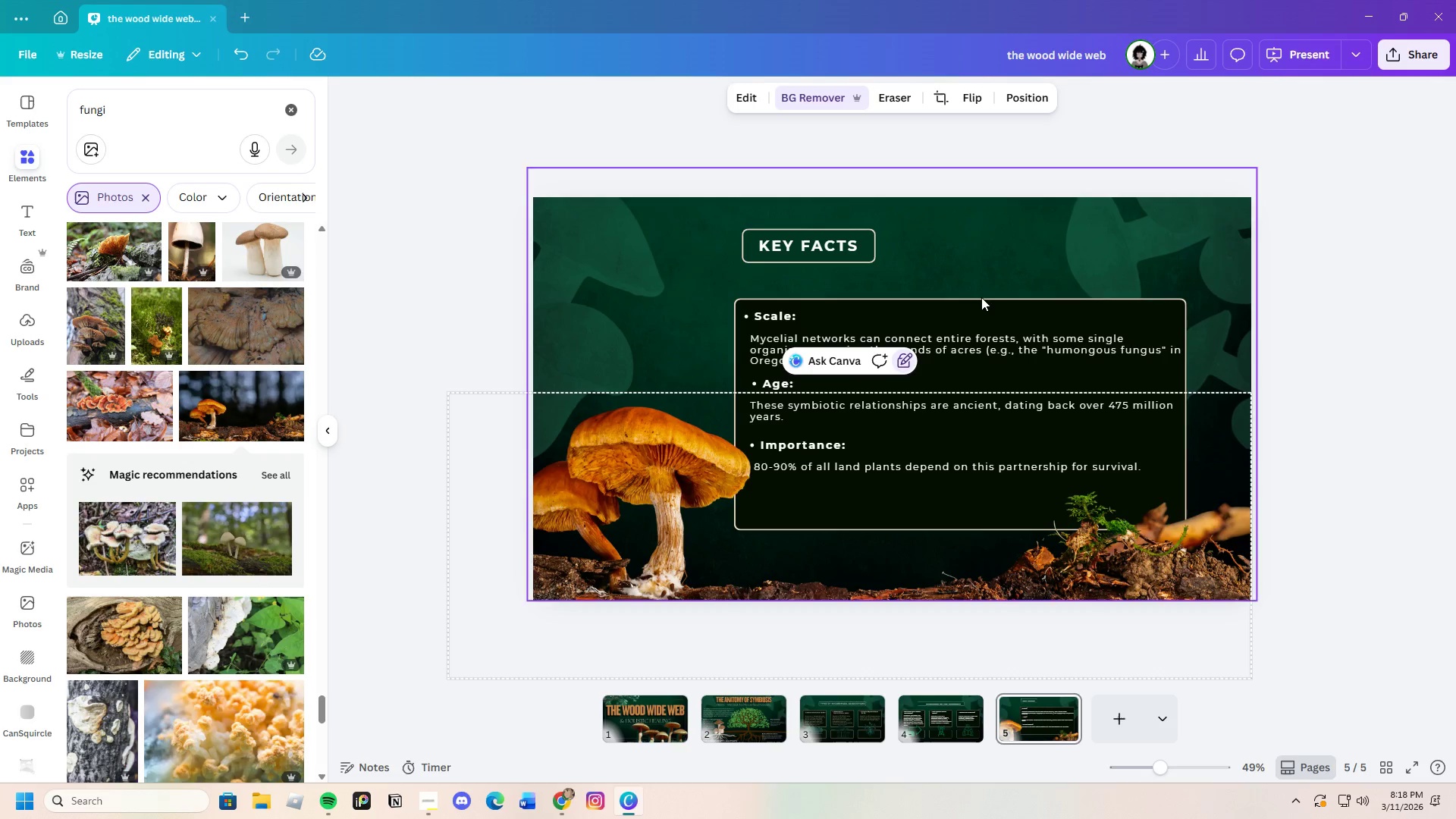 
left_click([983, 301])
 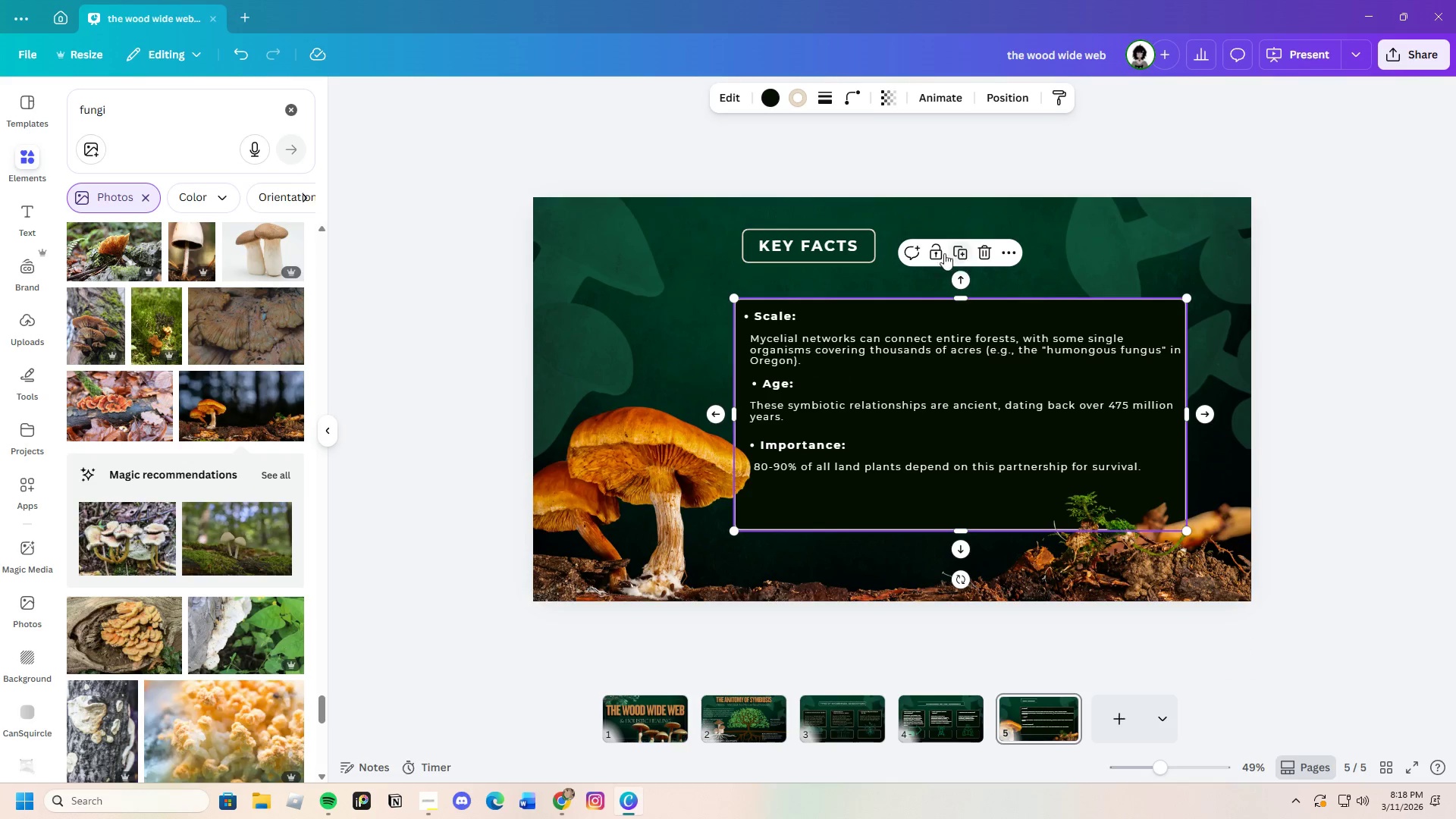 
left_click([932, 249])
 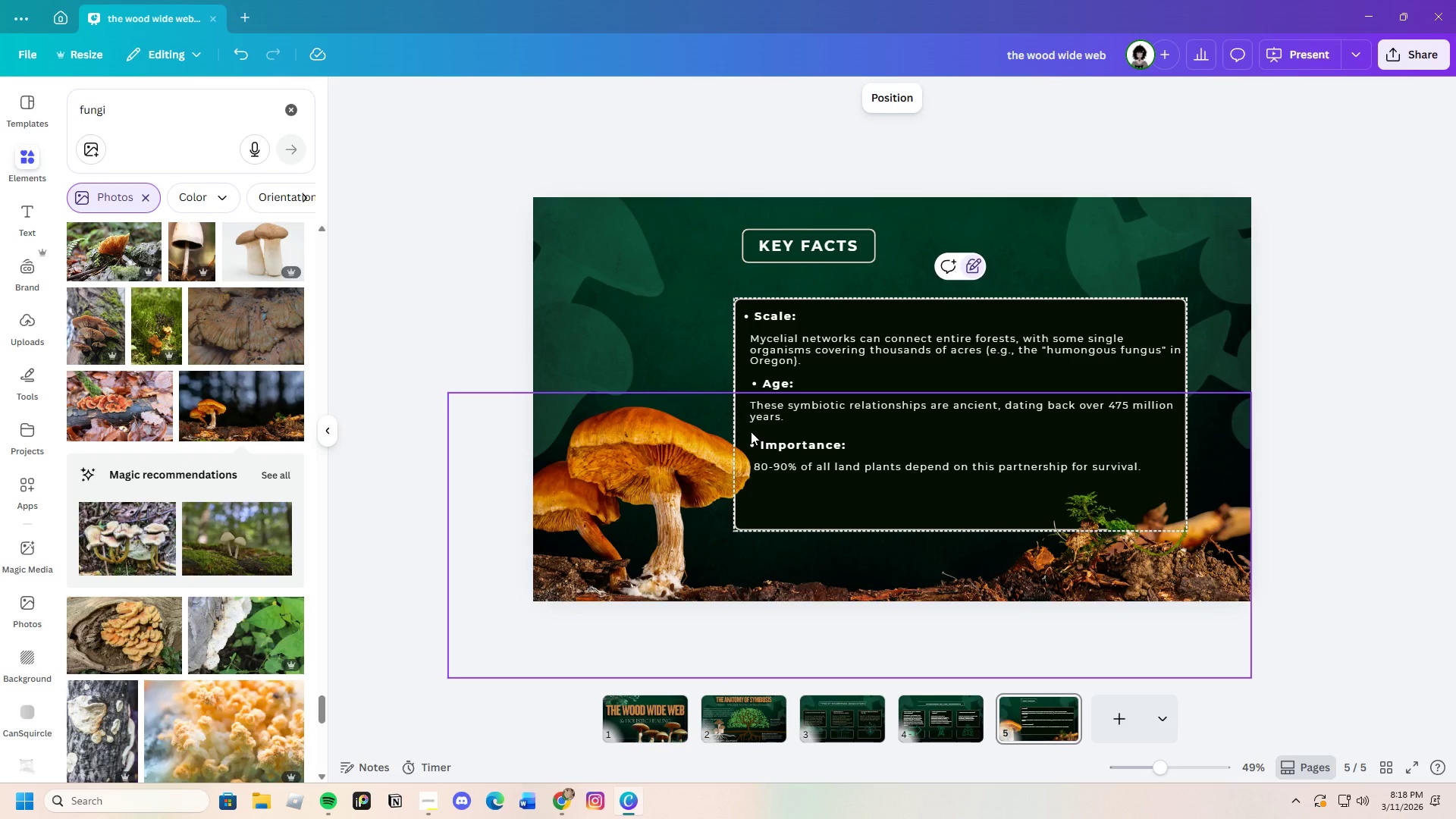 
left_click_drag(start_coordinate=[753, 429], to_coordinate=[864, 472])
 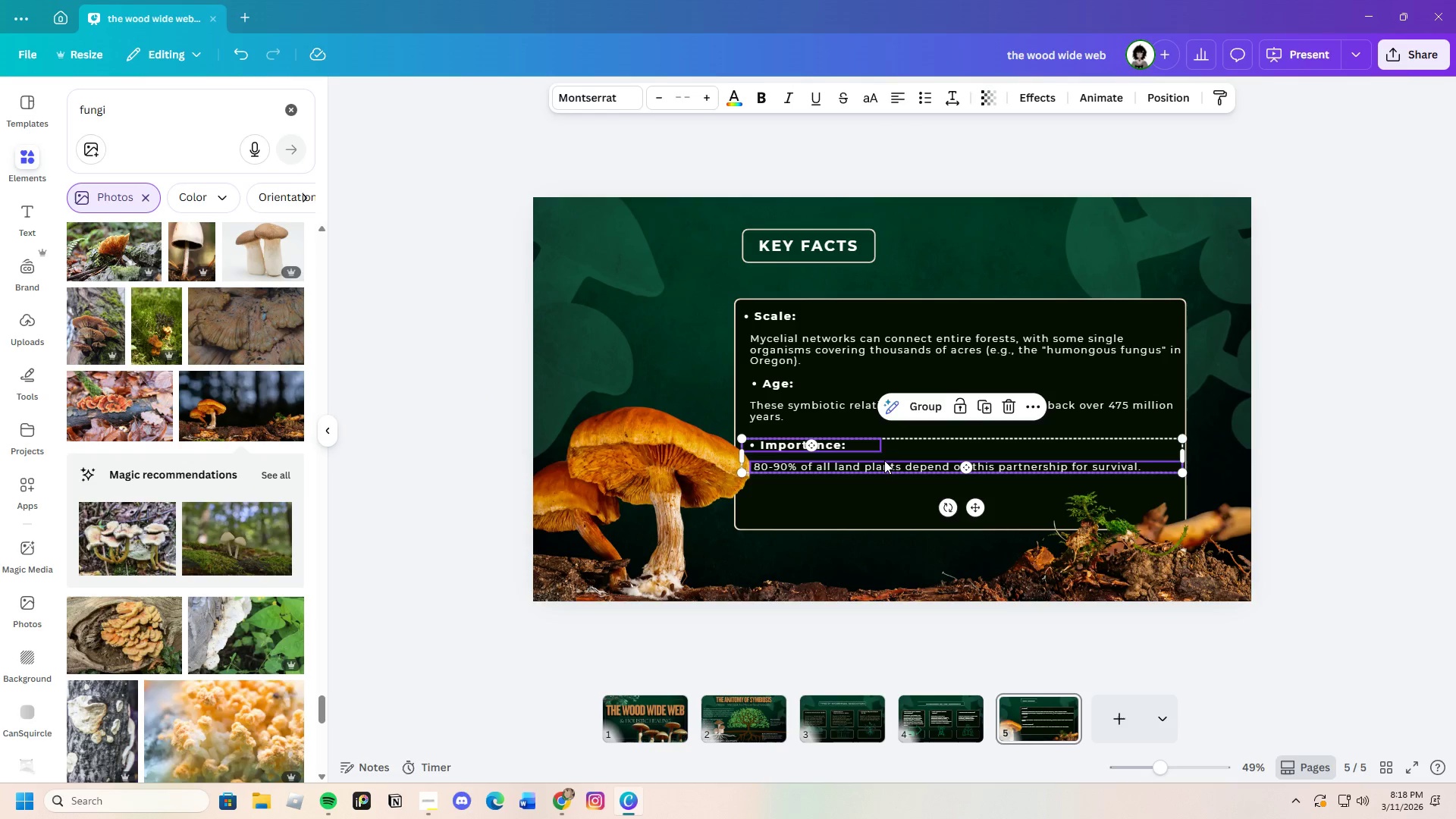 
left_click_drag(start_coordinate=[884, 460], to_coordinate=[885, 468])
 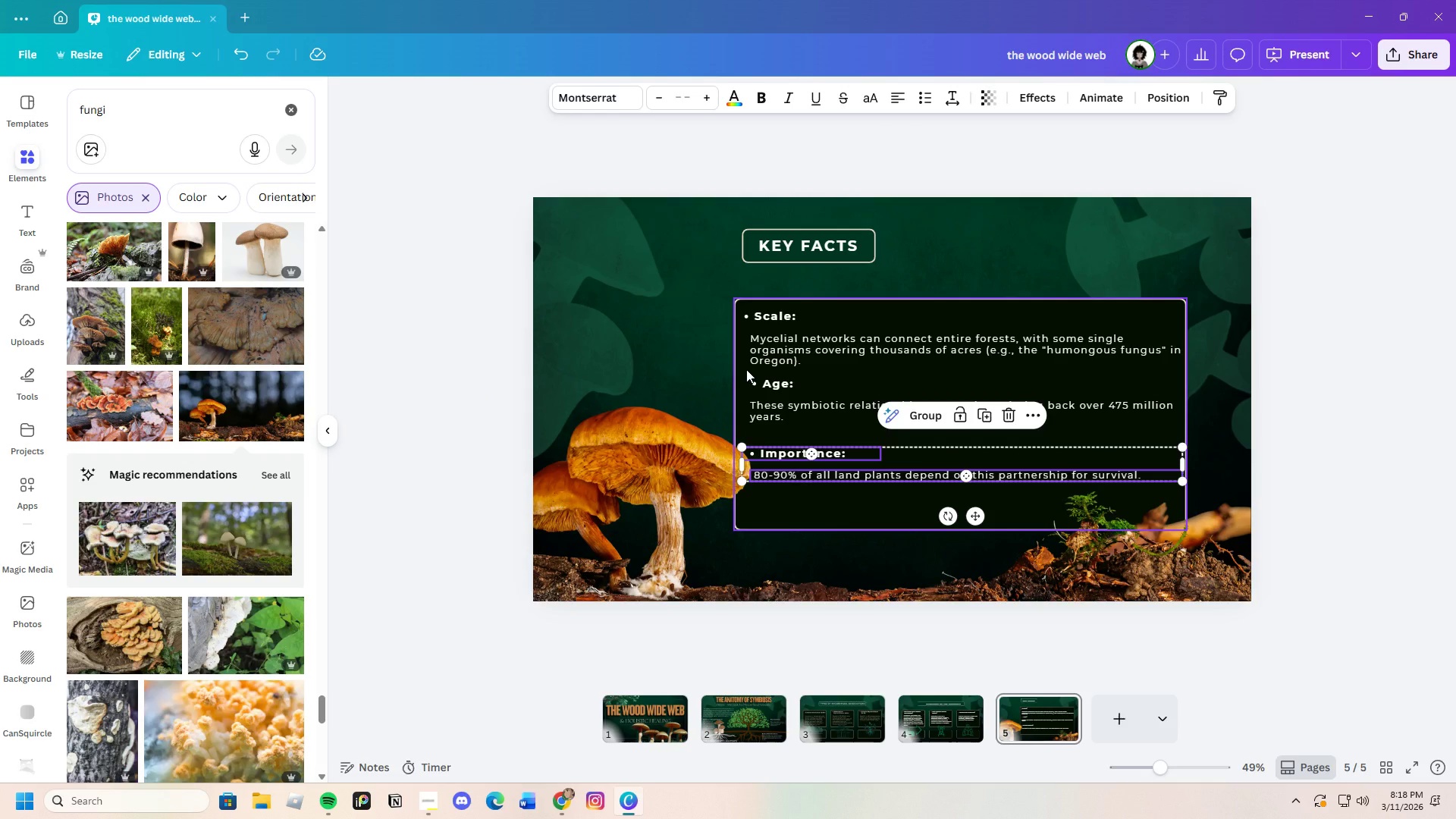 
left_click_drag(start_coordinate=[748, 369], to_coordinate=[810, 410])
 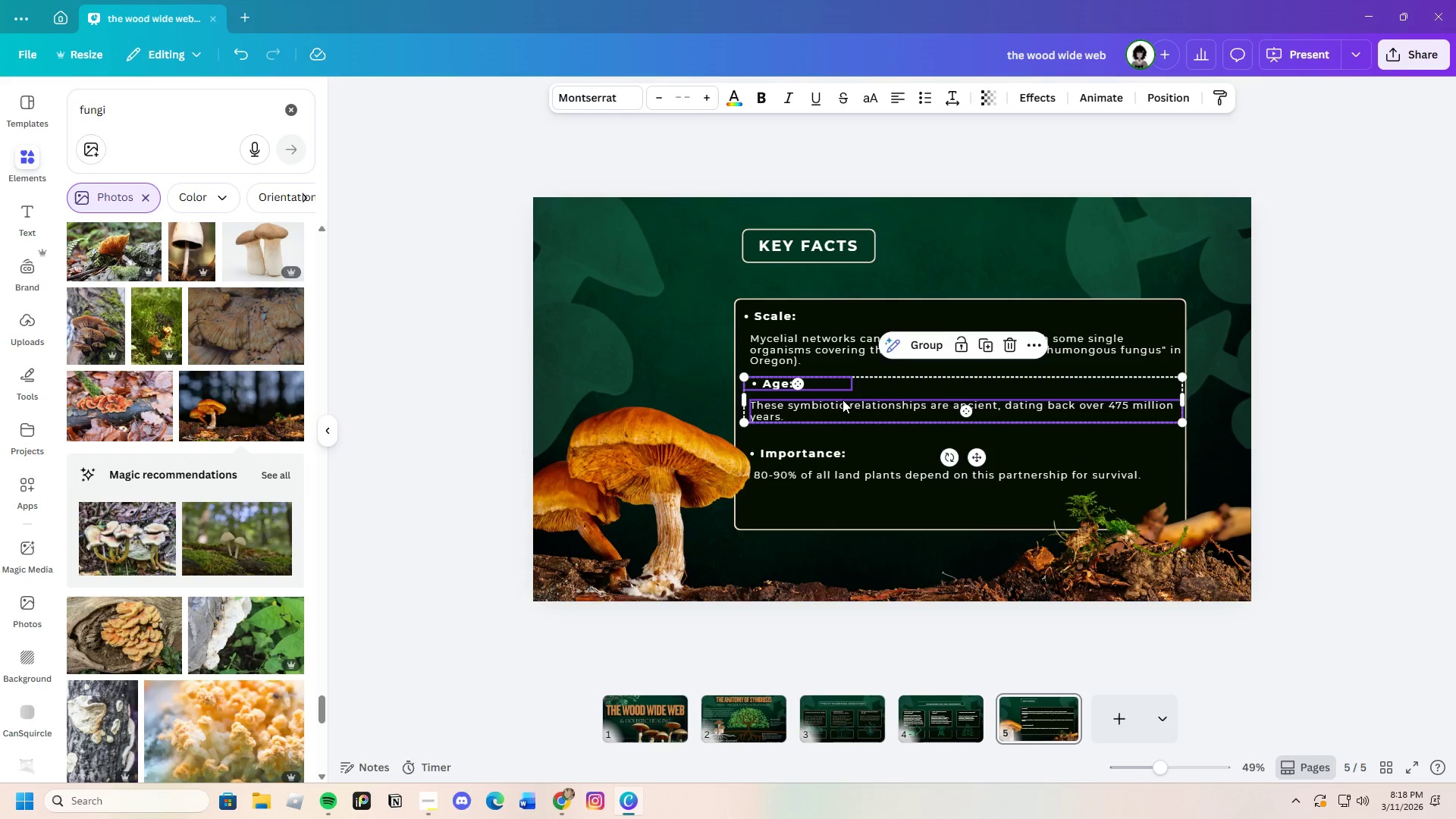 
left_click_drag(start_coordinate=[843, 400], to_coordinate=[843, 406])
 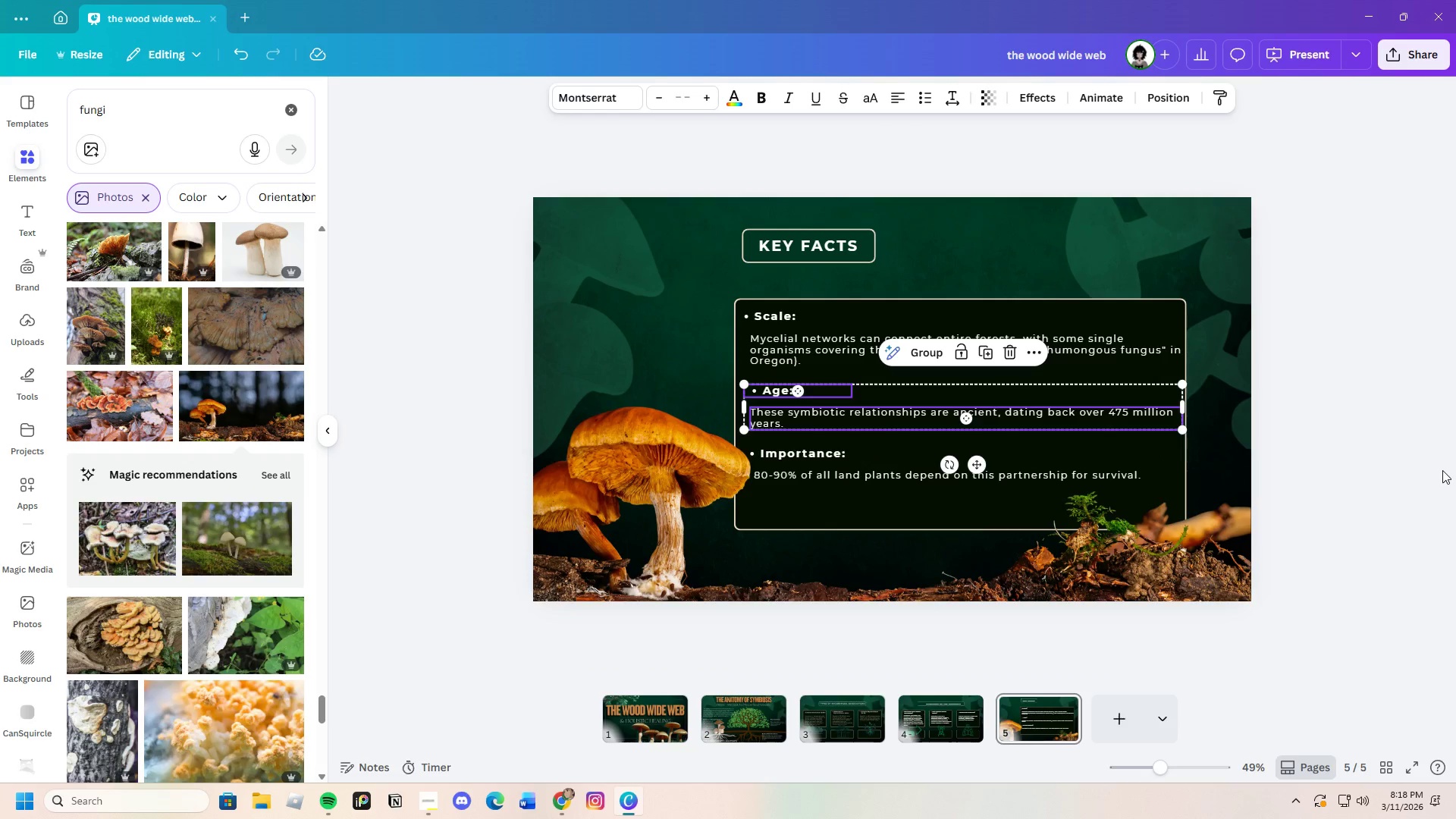 
left_click([1442, 470])
 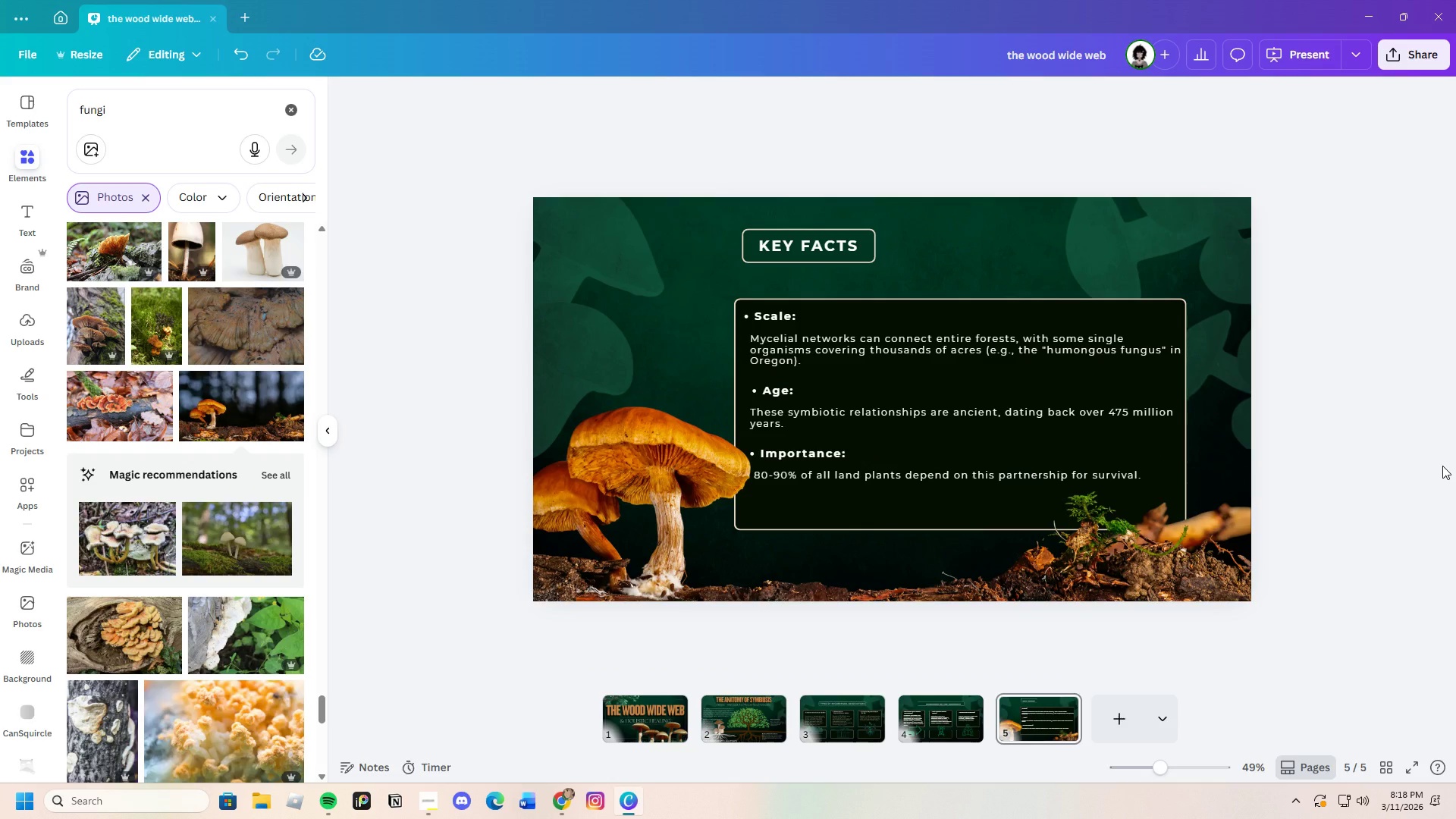 
left_click([876, 534])
 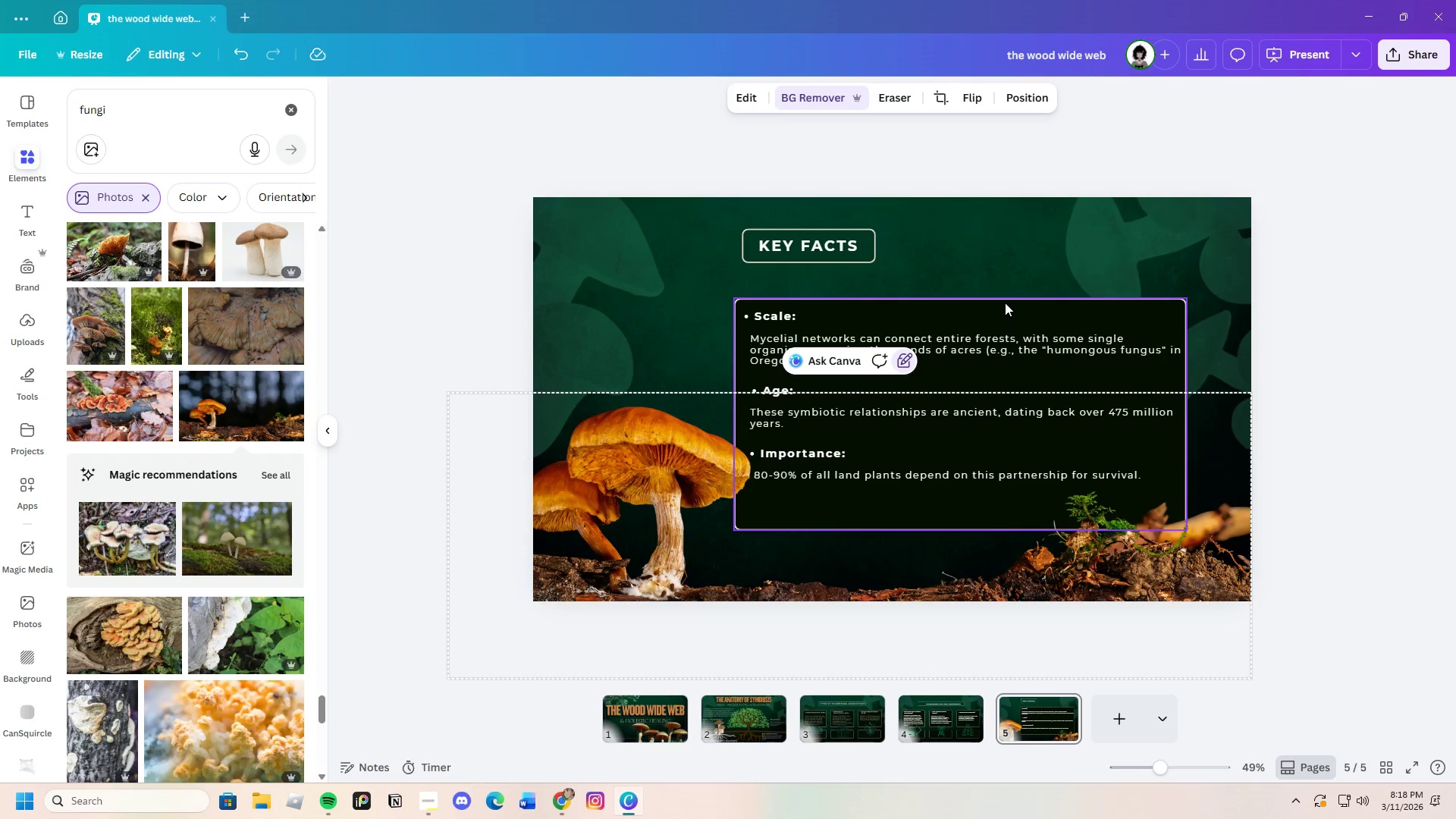 
left_click([1004, 302])
 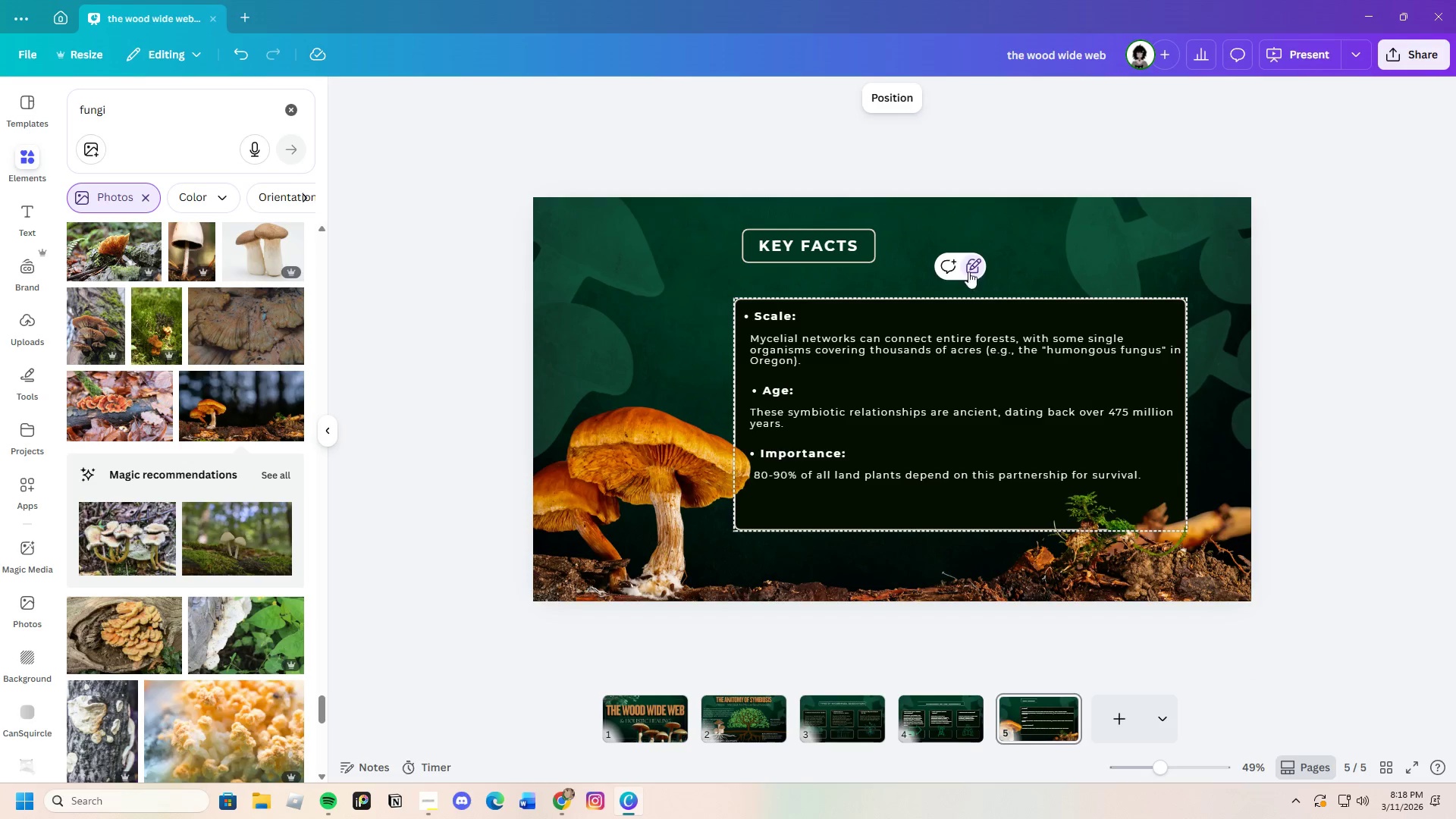 
left_click([974, 267])
 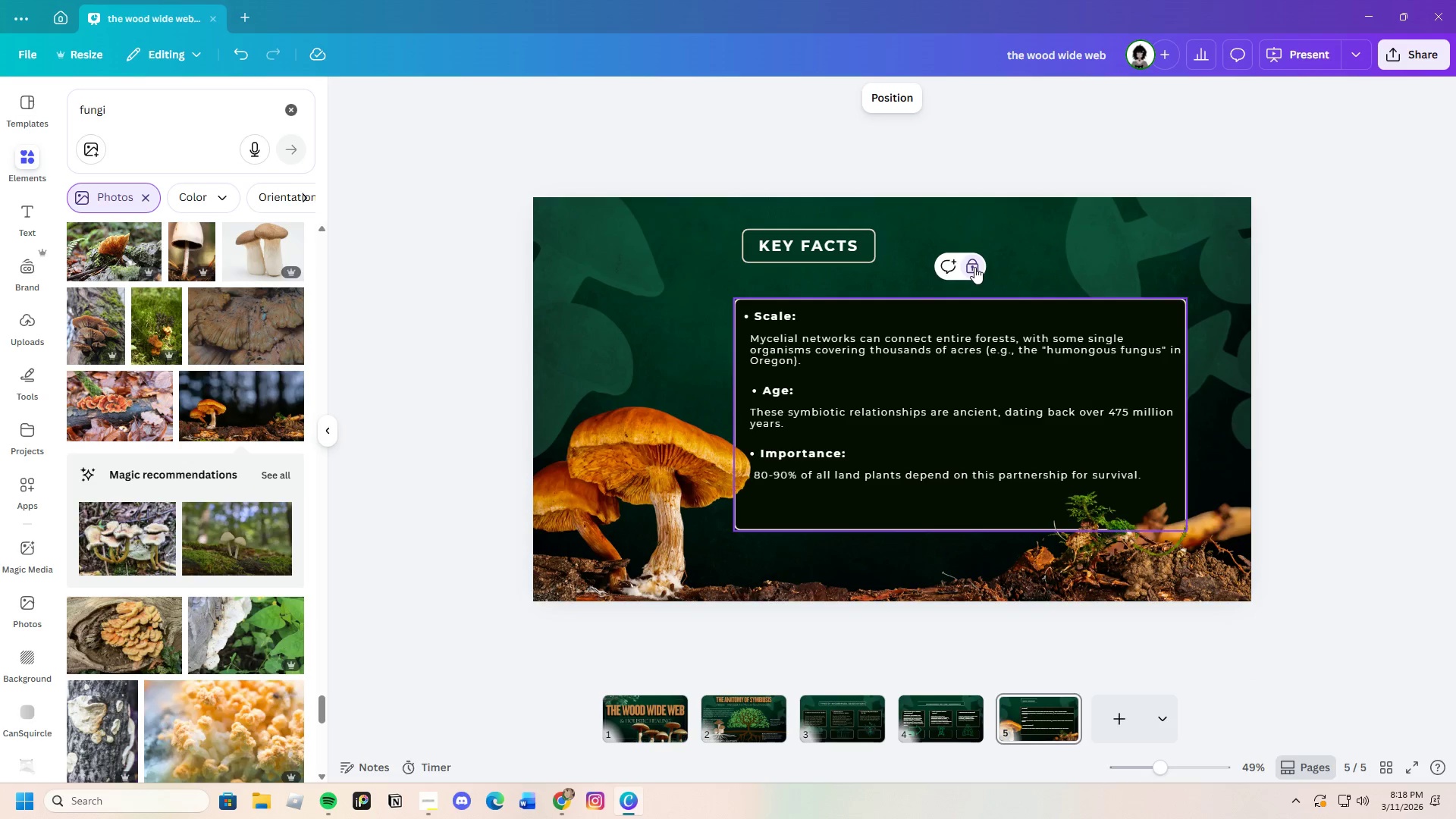 
left_click([974, 267])
 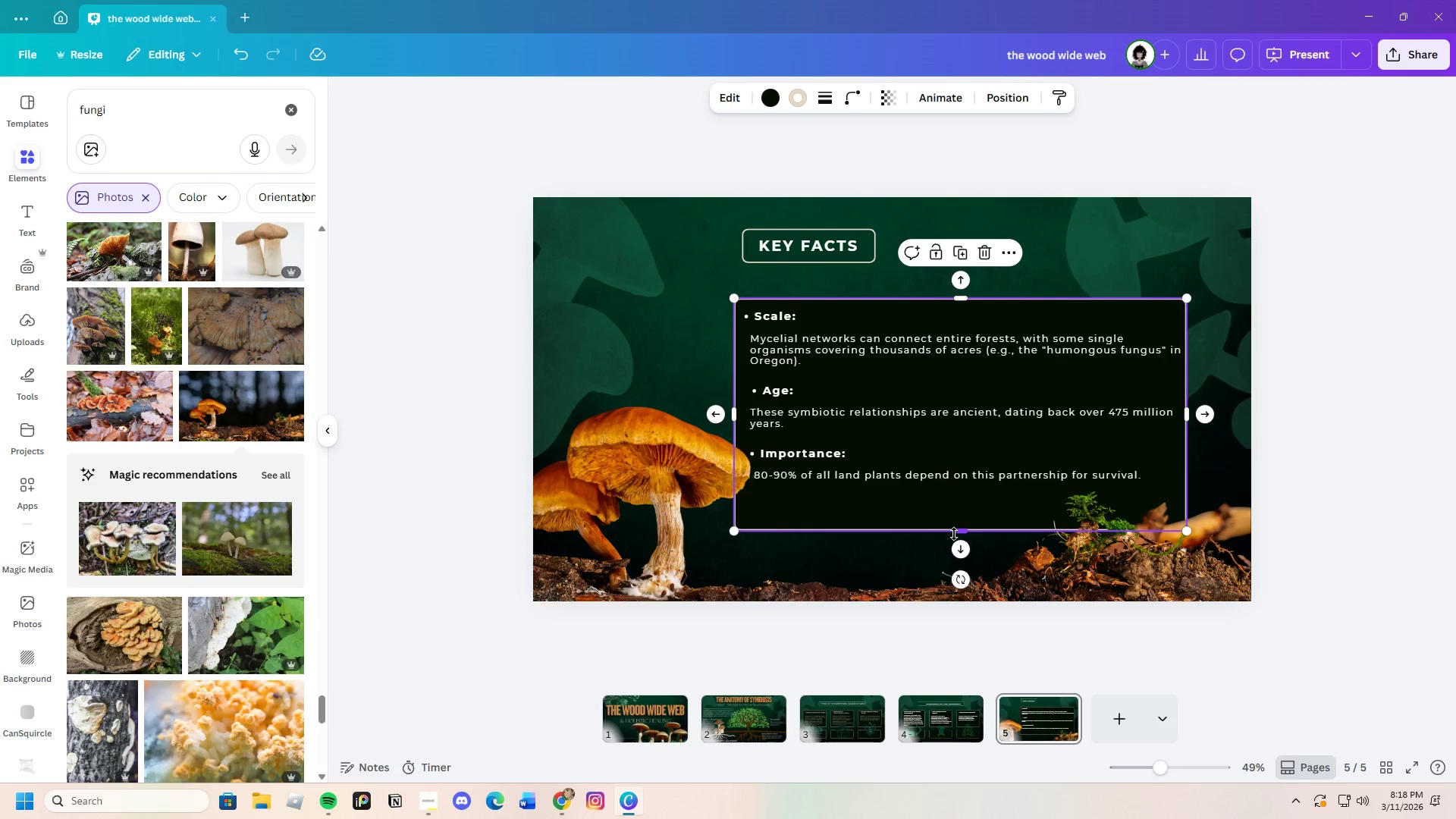 
left_click_drag(start_coordinate=[962, 532], to_coordinate=[968, 515])
 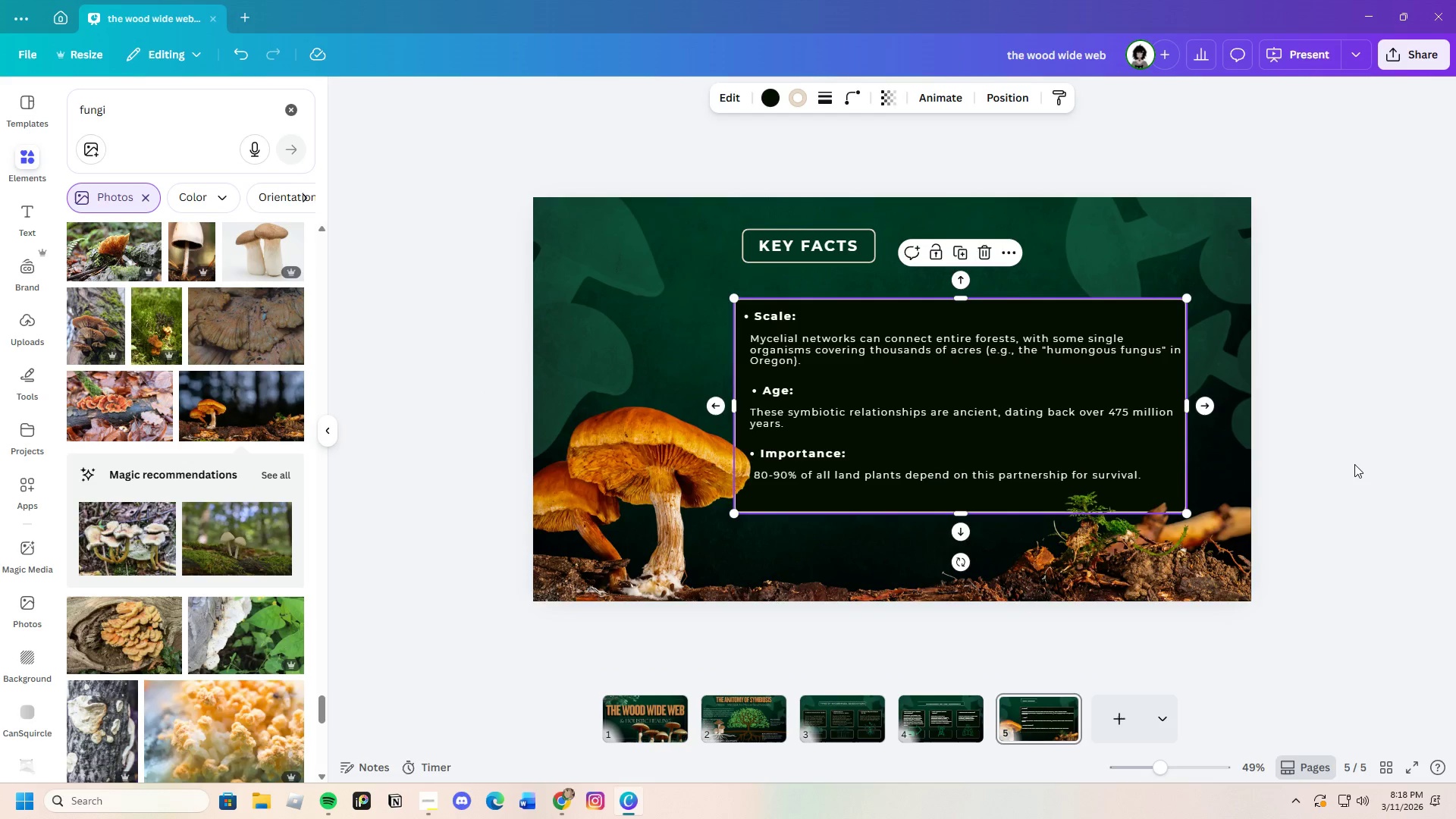 
left_click([1354, 464])
 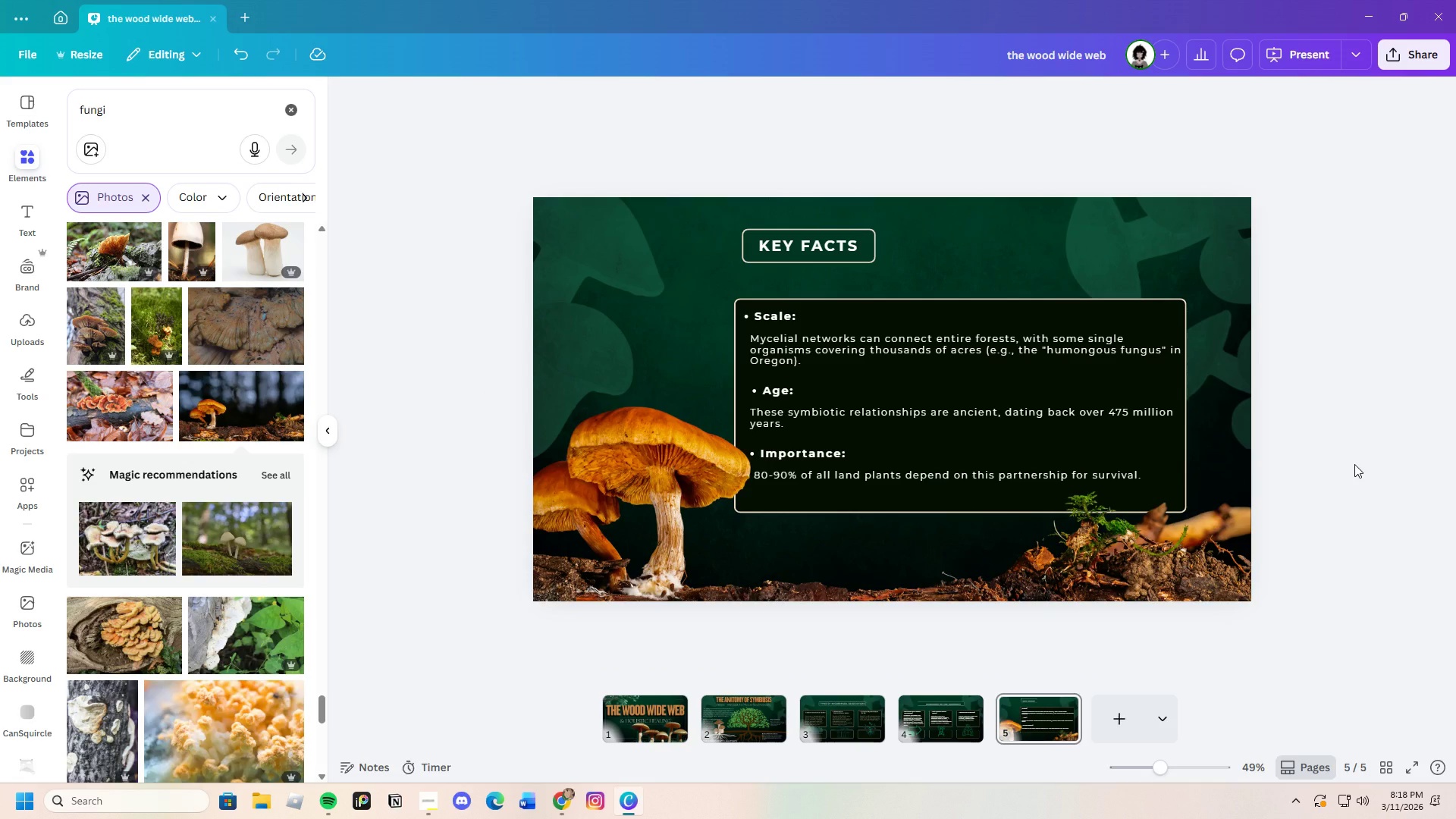 
left_click([1354, 464])
 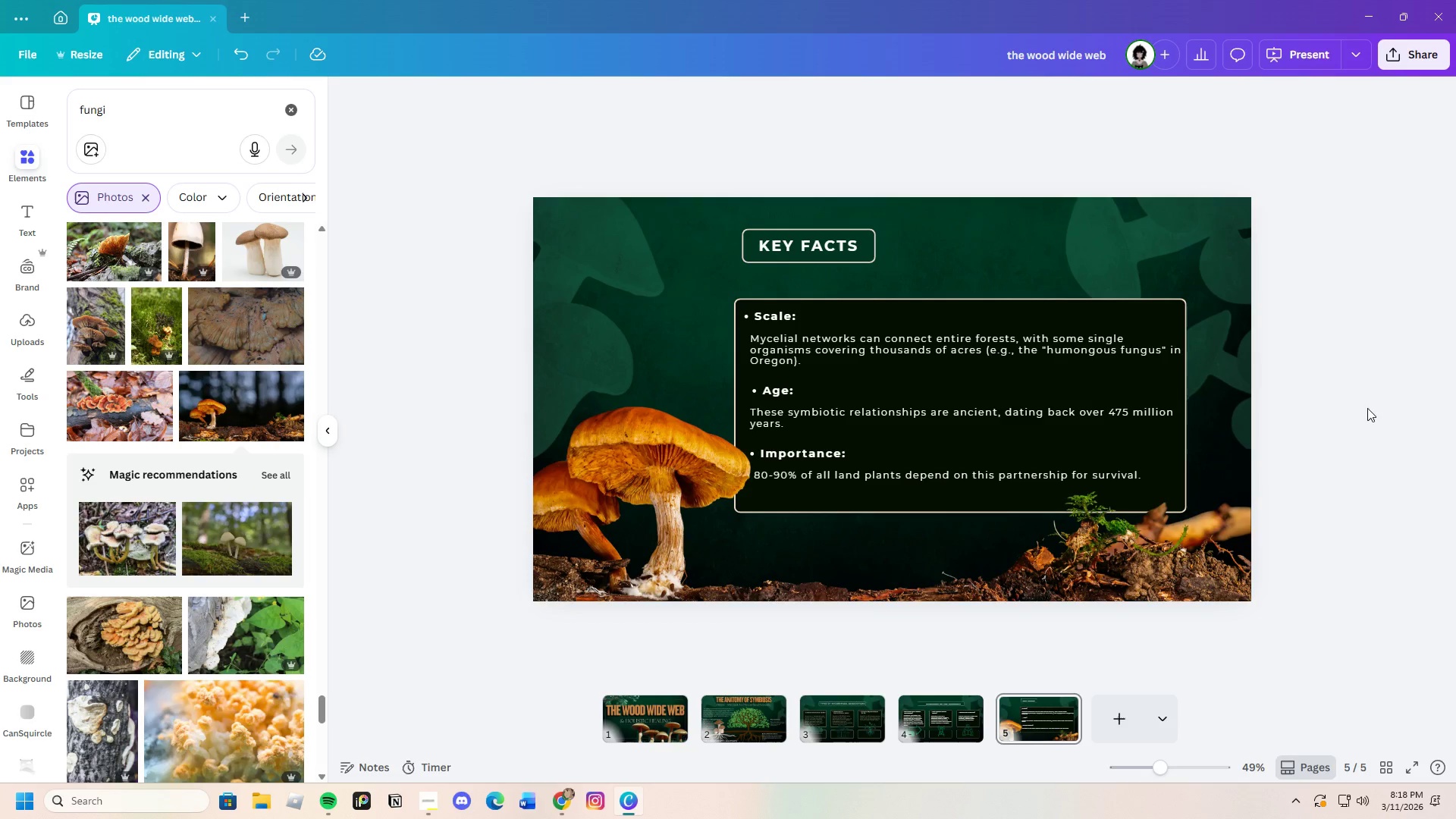 
wait(5.16)
 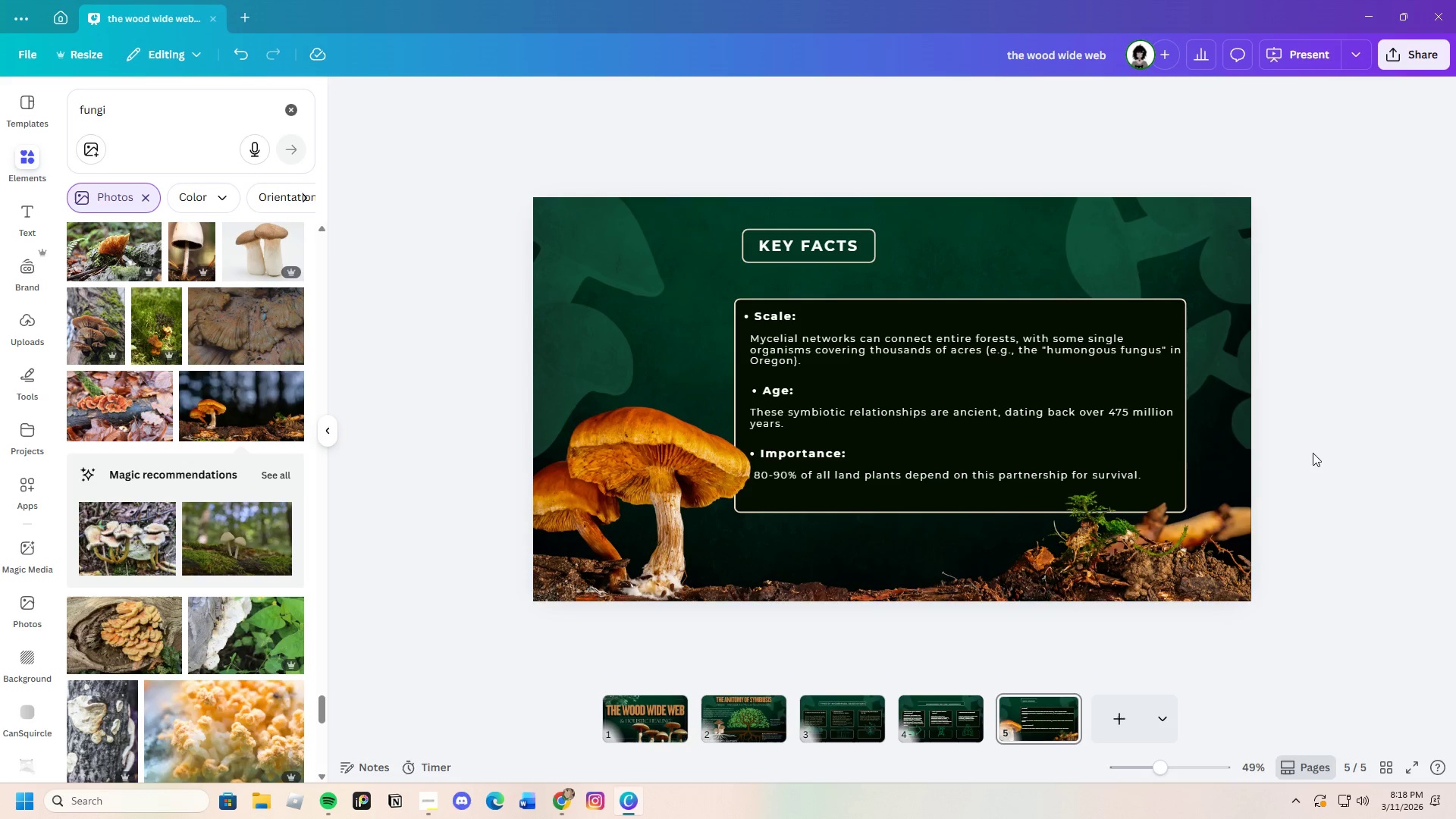 
left_click_drag(start_coordinate=[729, 220], to_coordinate=[822, 245])
 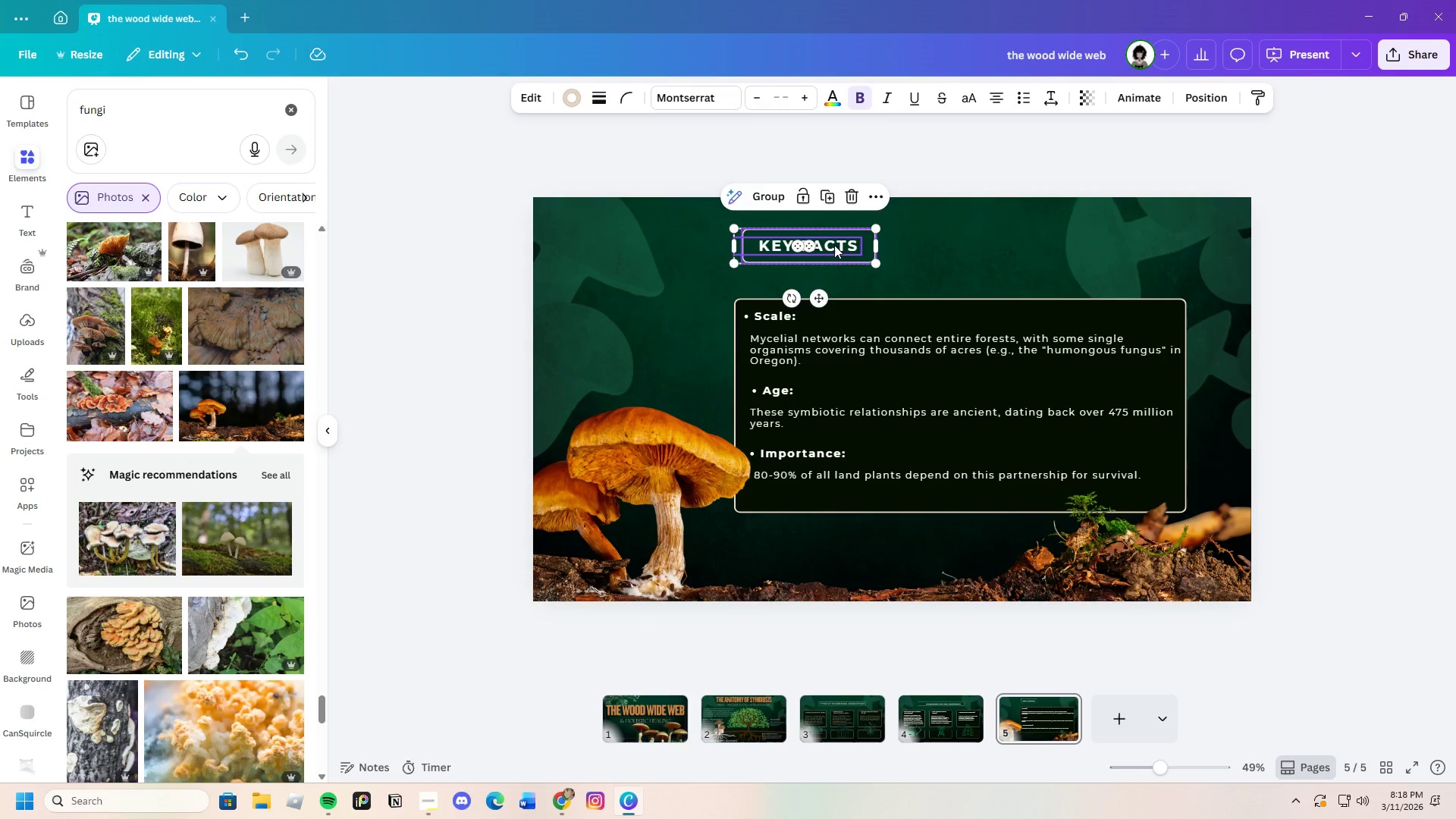 
left_click_drag(start_coordinate=[839, 245], to_coordinate=[826, 246])
 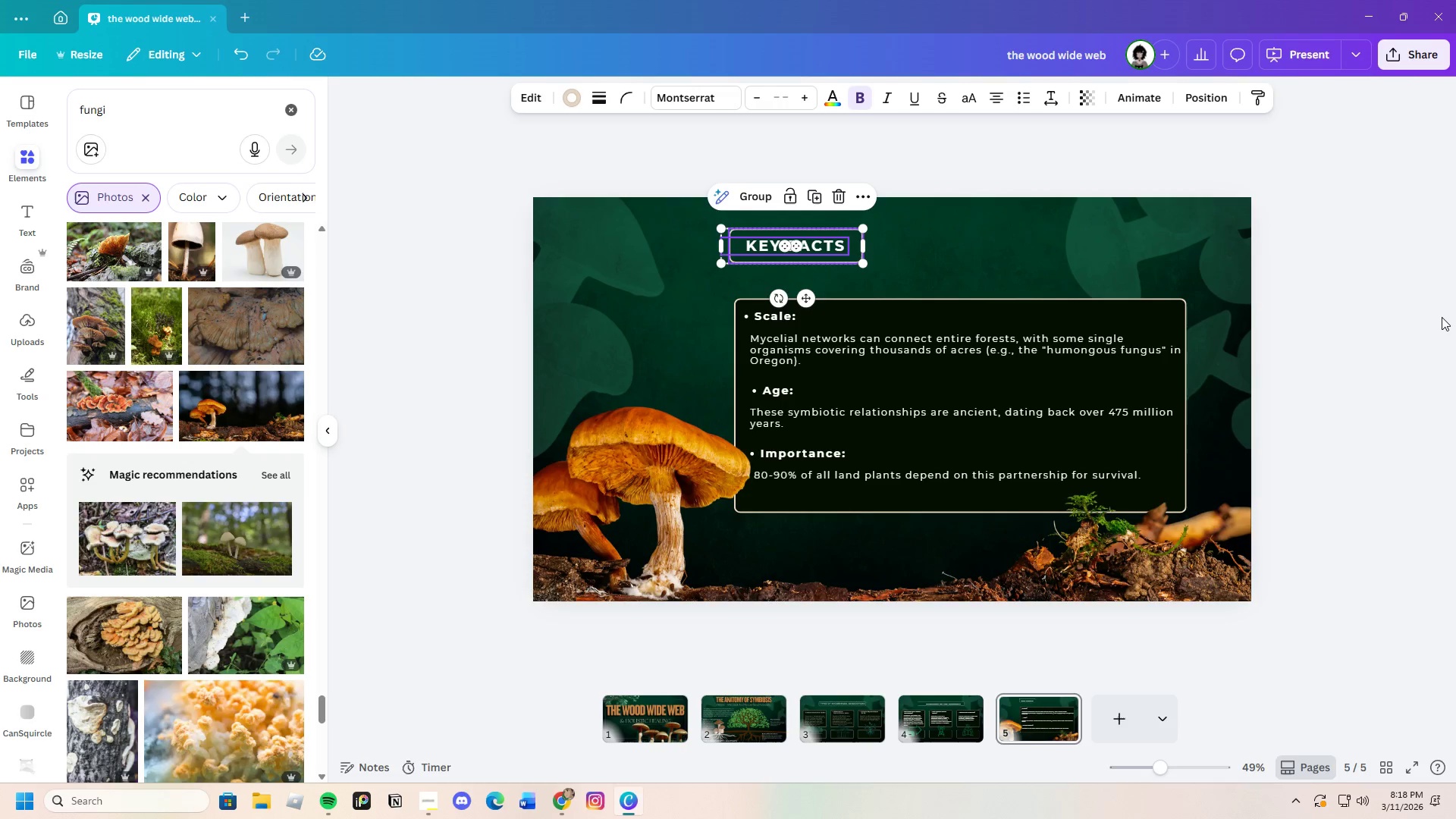 
left_click([1442, 318])
 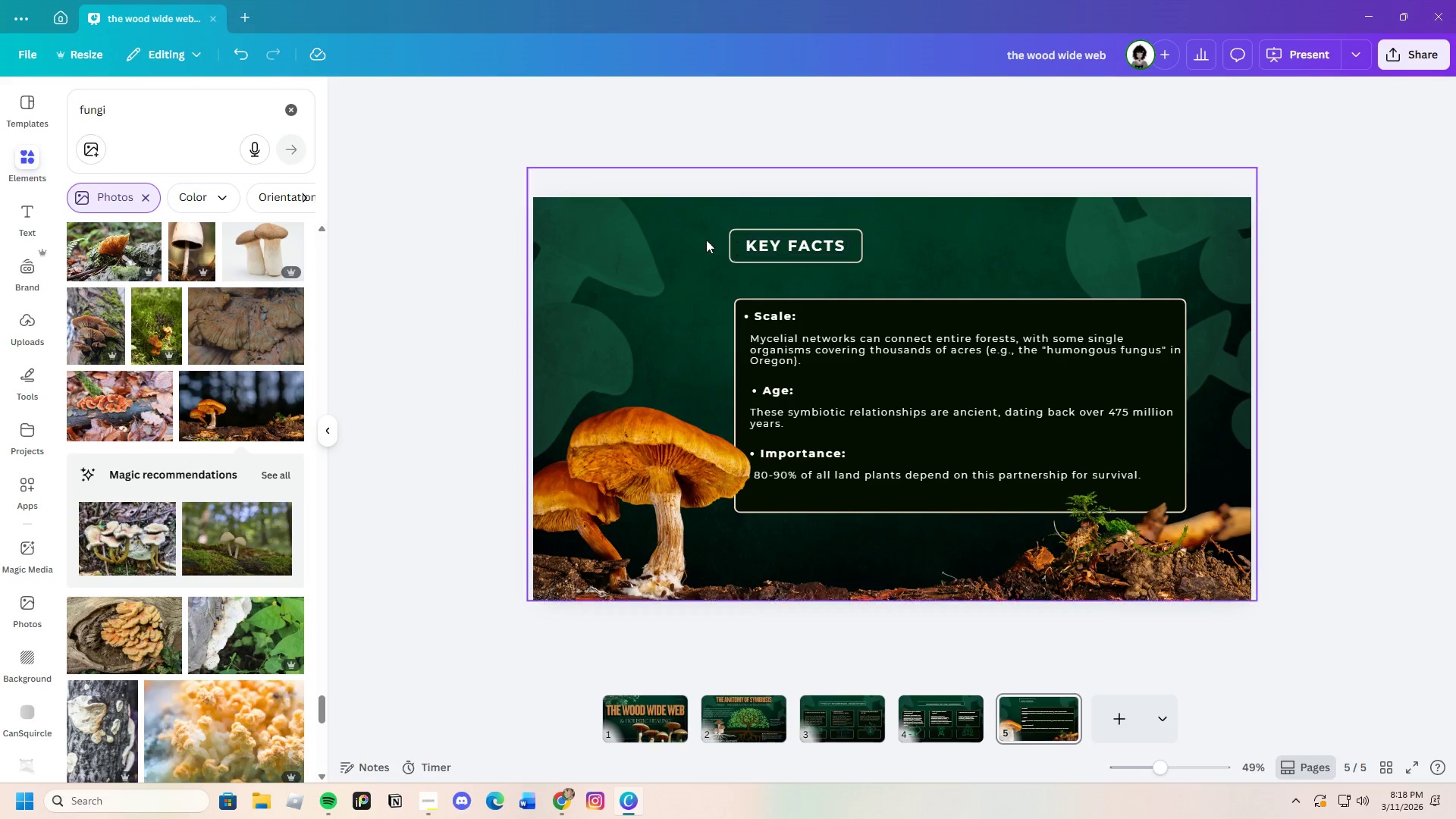 
left_click_drag(start_coordinate=[711, 232], to_coordinate=[837, 261])
 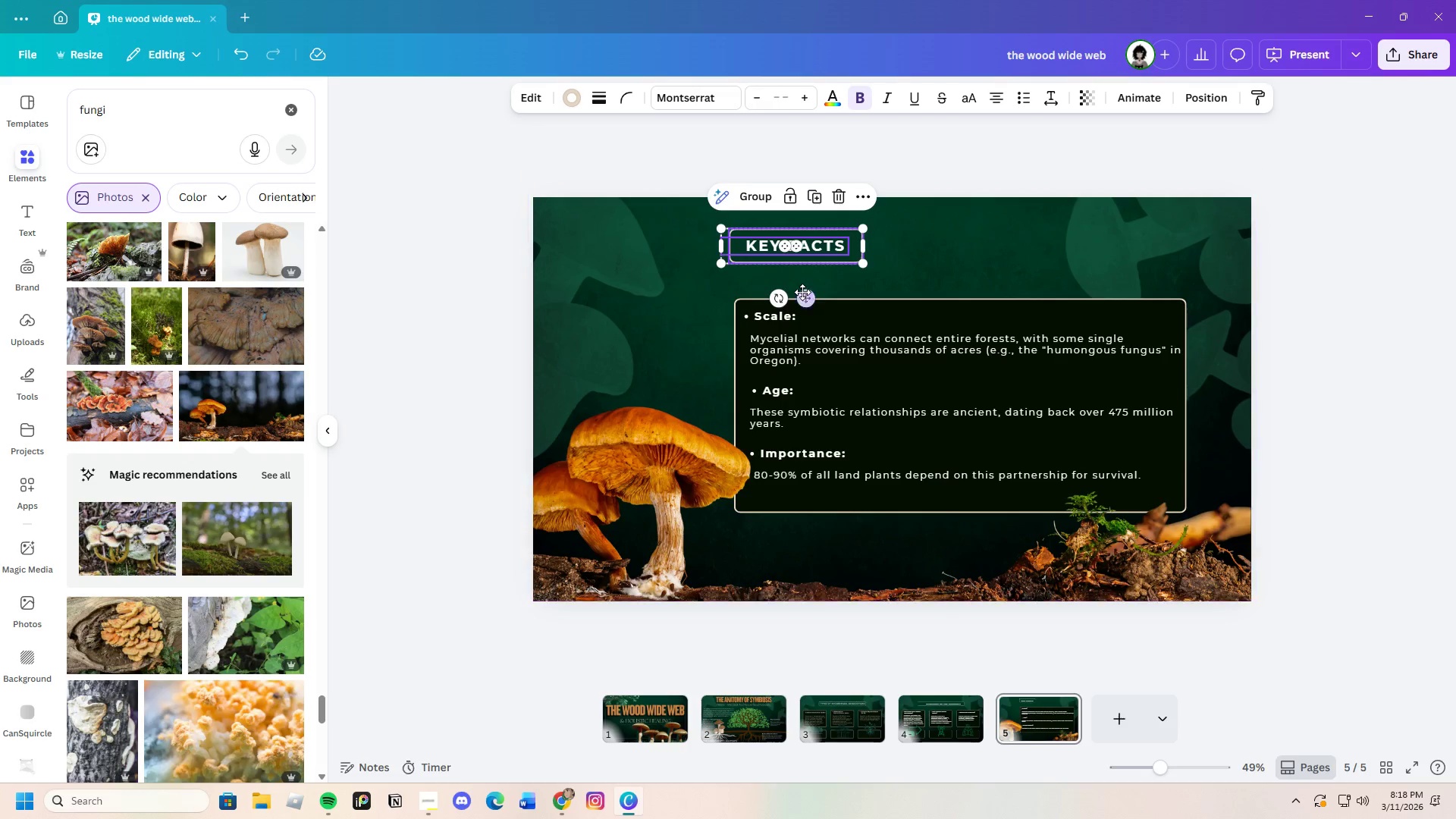 
left_click_drag(start_coordinate=[805, 296], to_coordinate=[809, 295])
 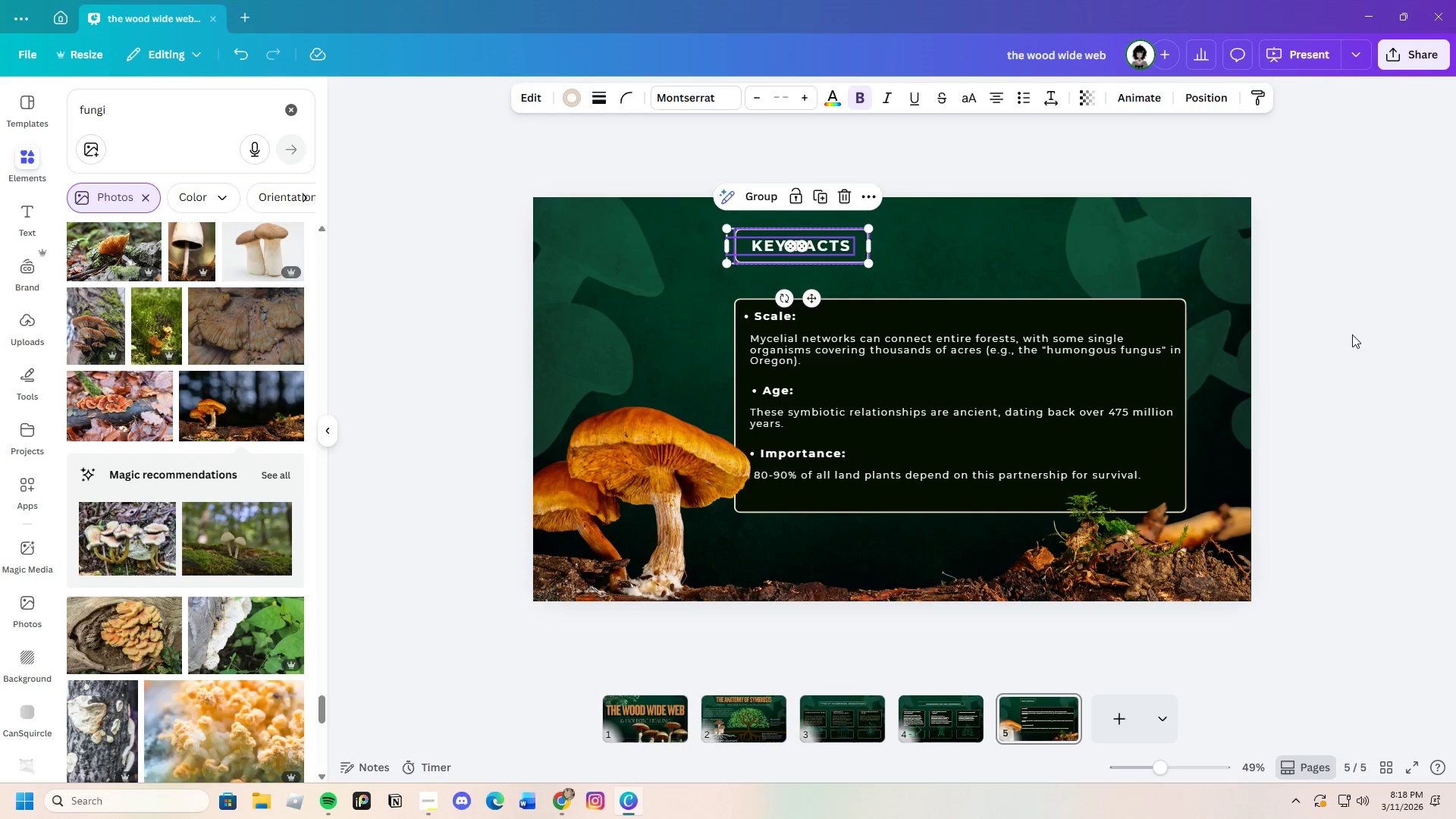 
left_click([1352, 334])
 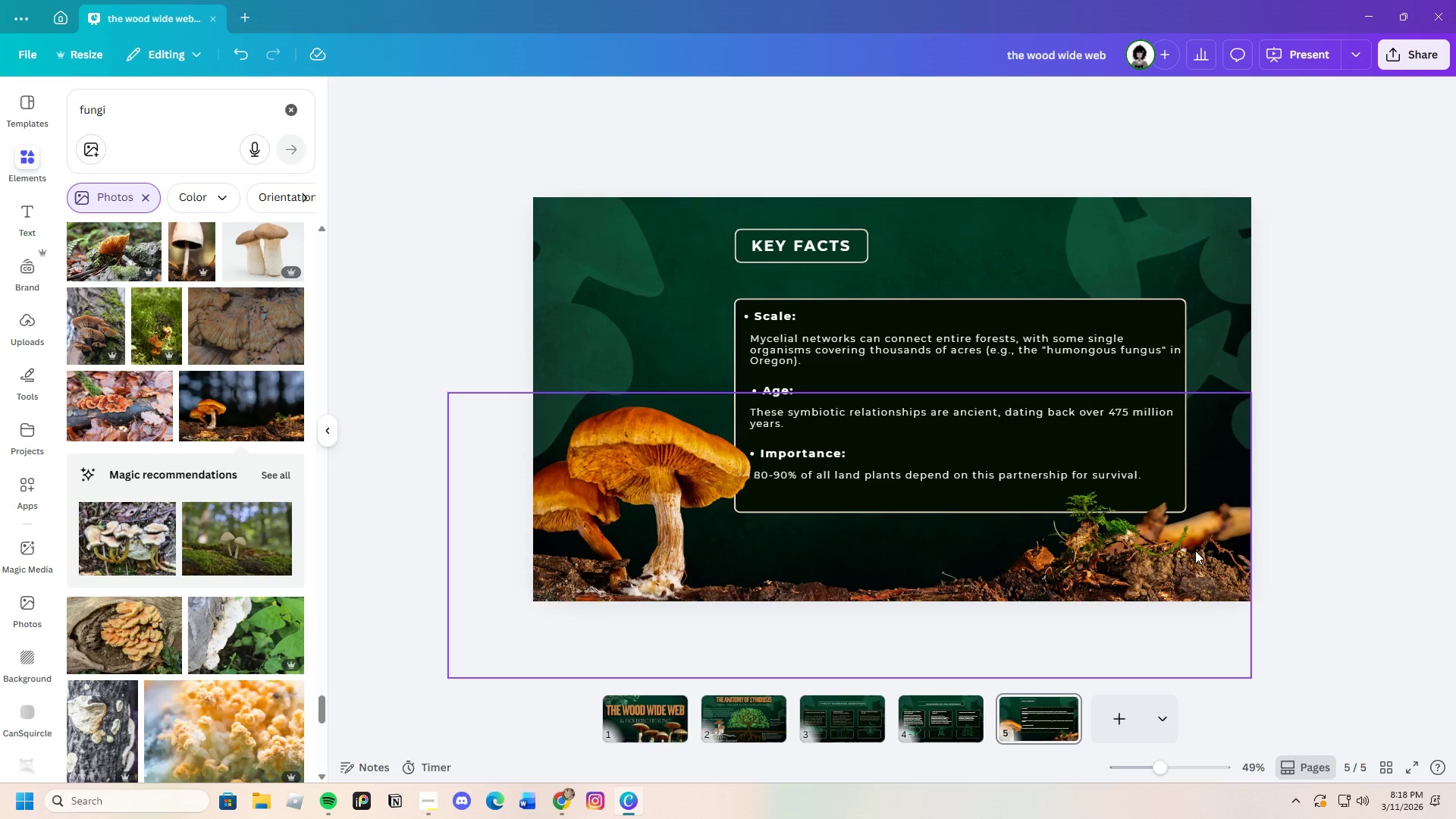 
left_click([940, 717])
 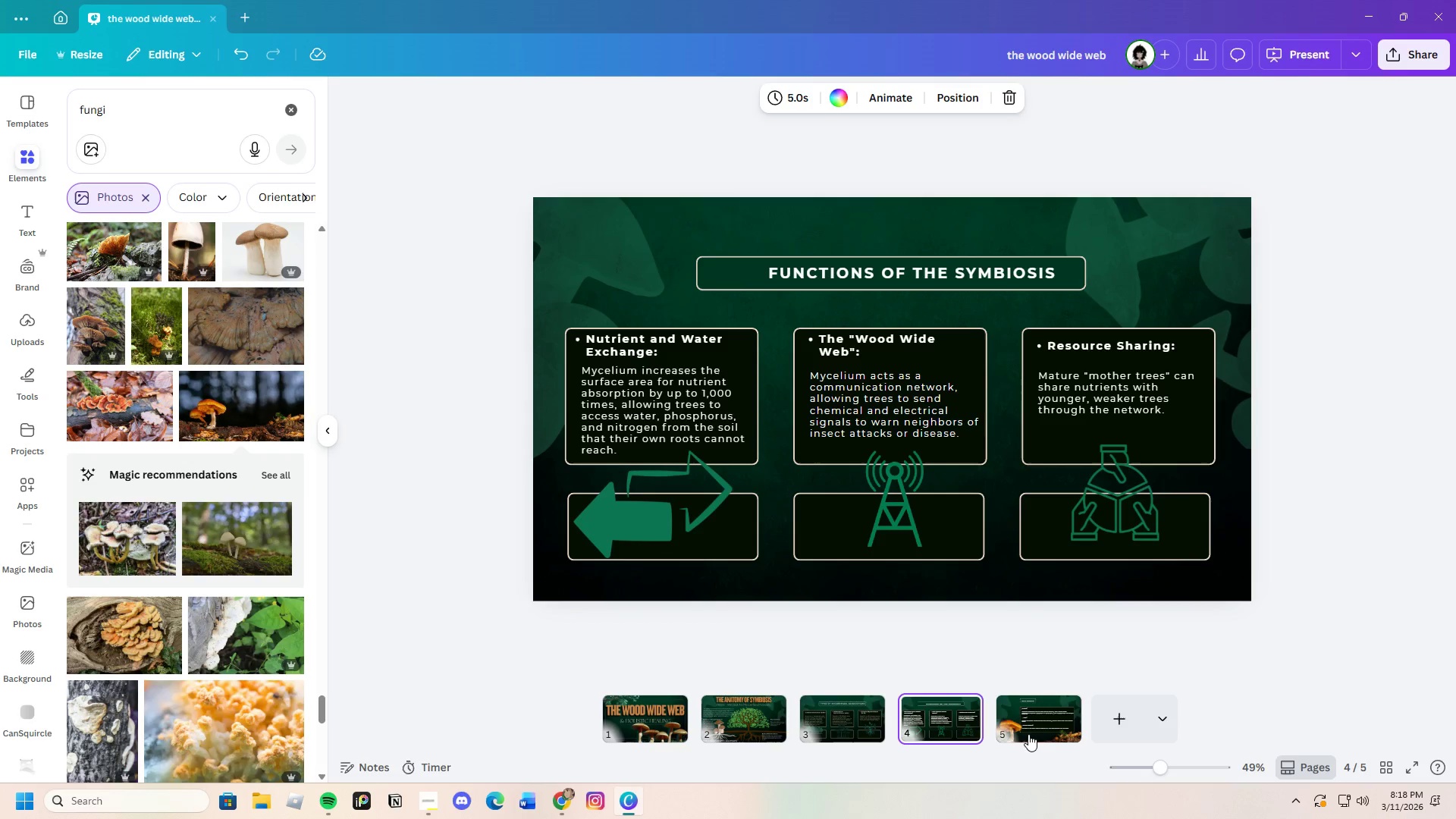 
left_click([1040, 734])
 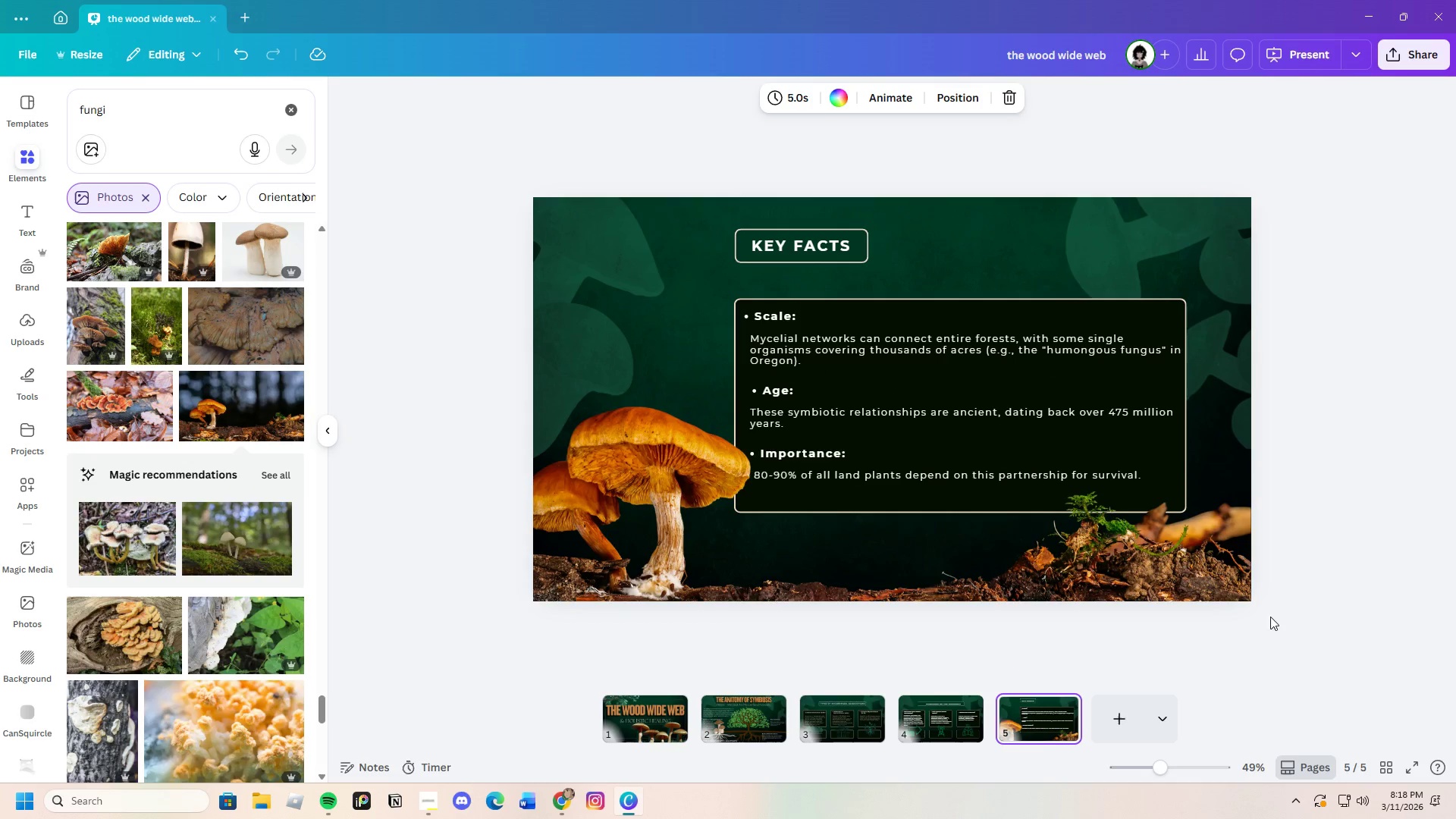 
left_click([1389, 520])
 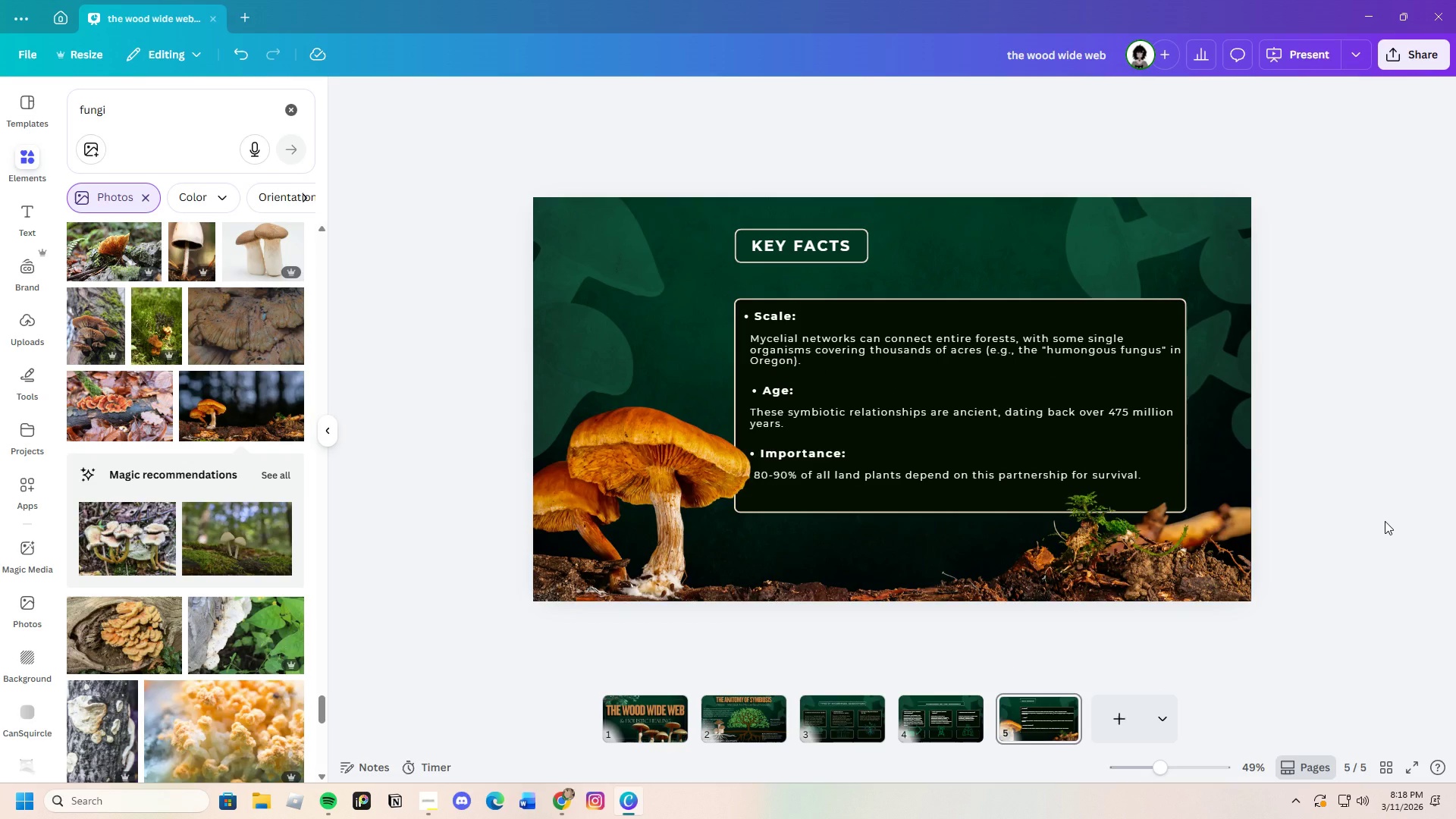 
wait(8.5)
 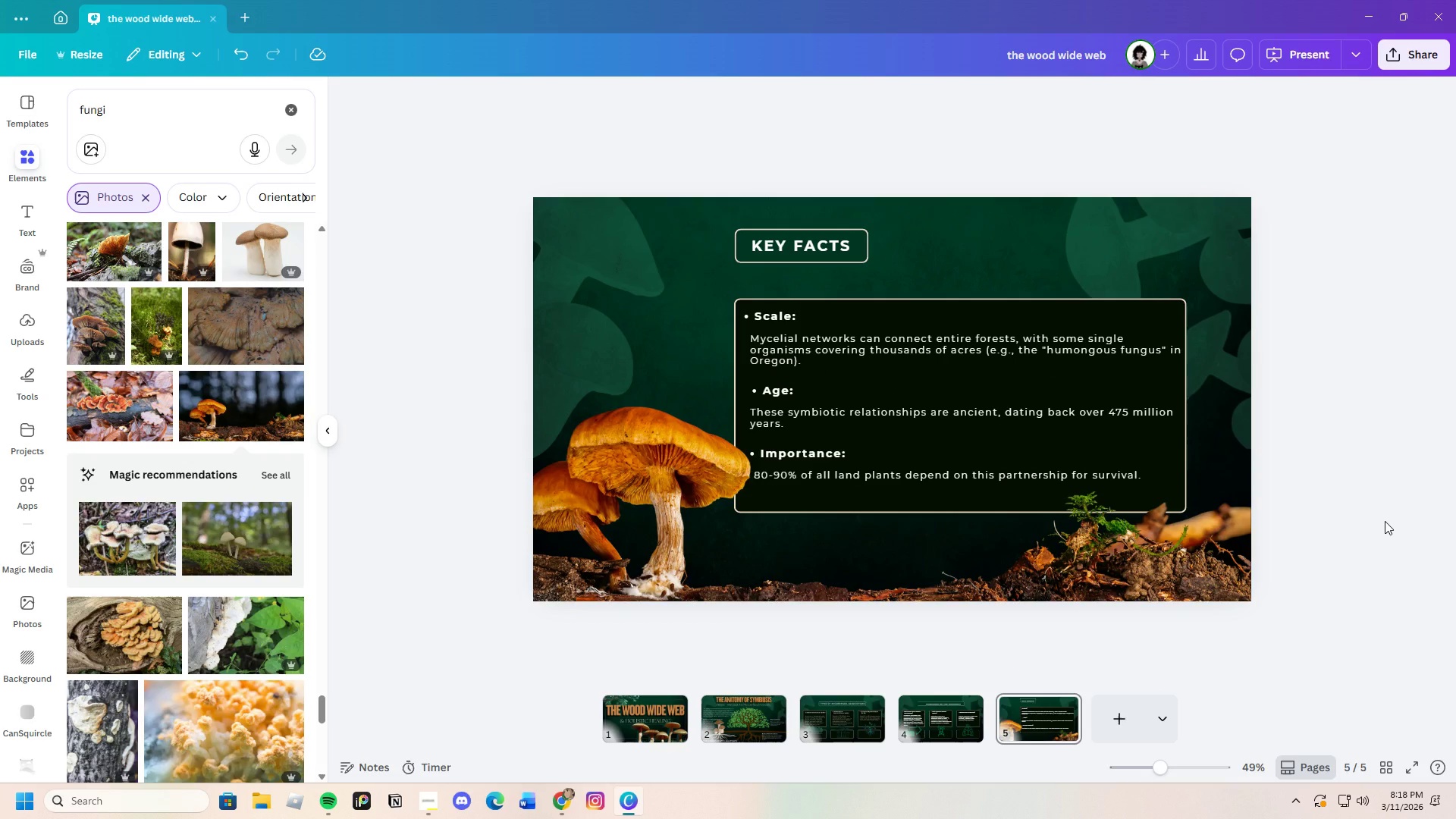 
left_click([768, 318])
 